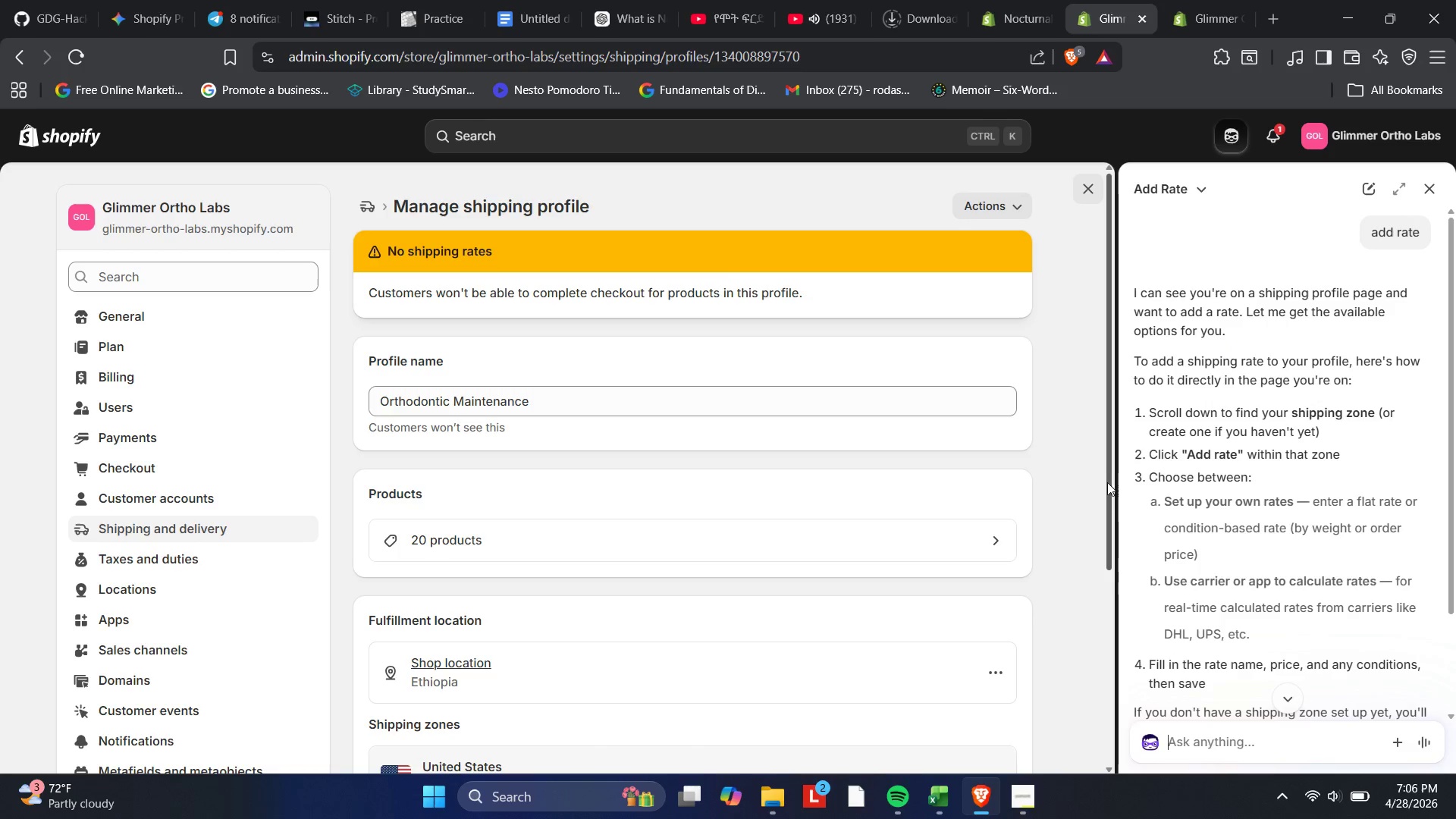 
wait(16.66)
 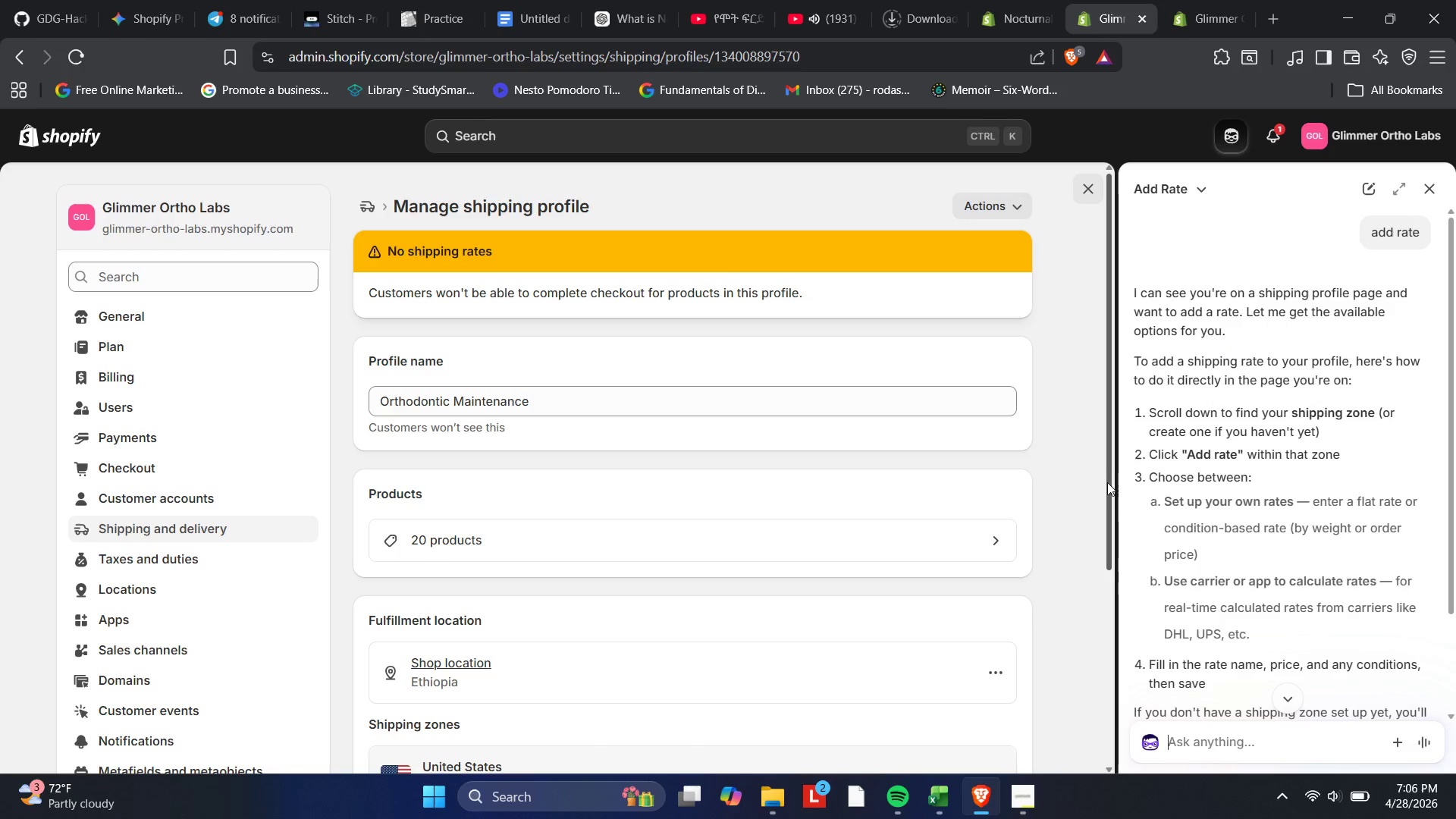 
scroll: coordinate [844, 497], scroll_direction: down, amount: 1.0
 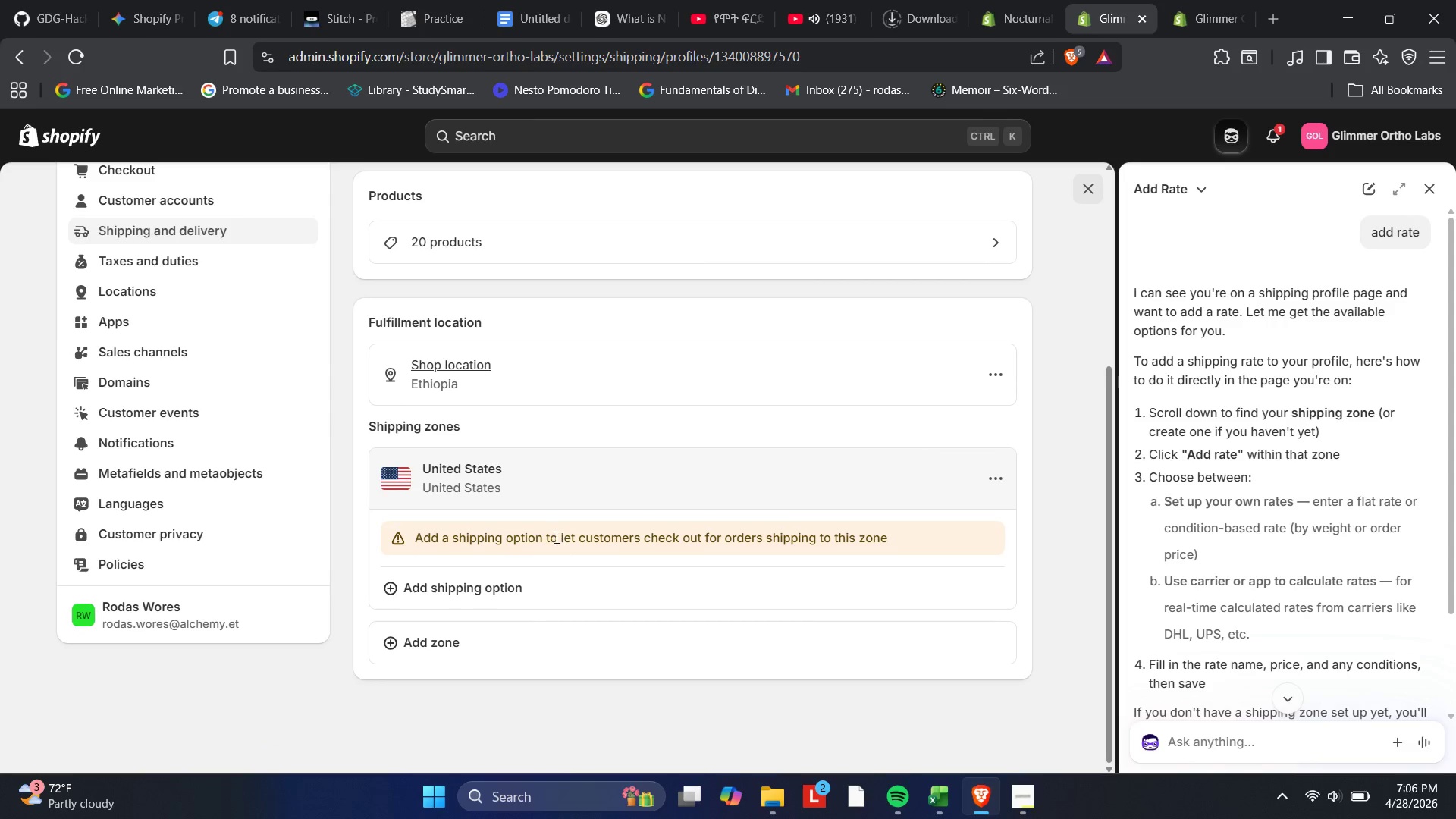 
left_click([382, 479])
 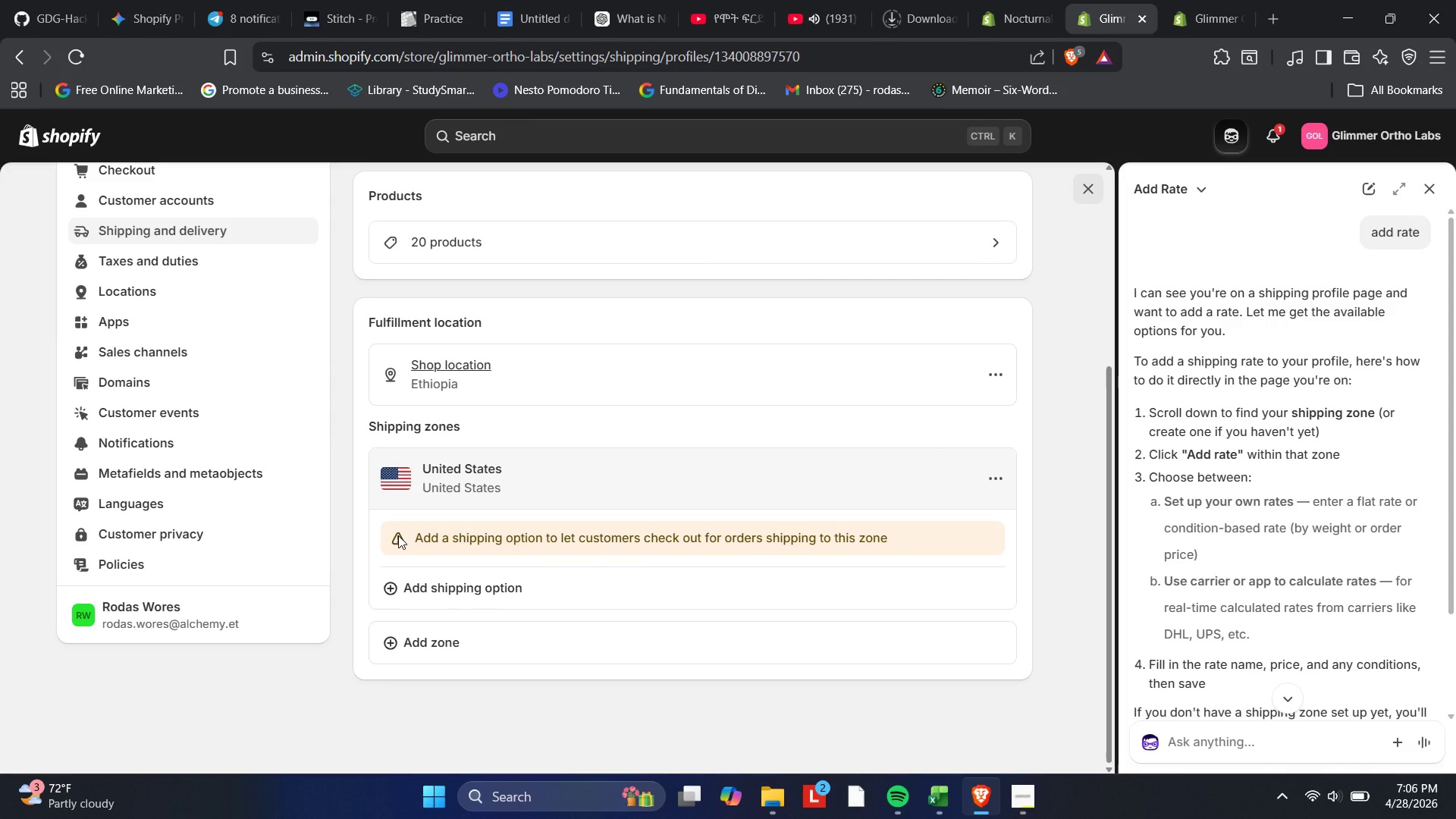 
left_click([398, 535])
 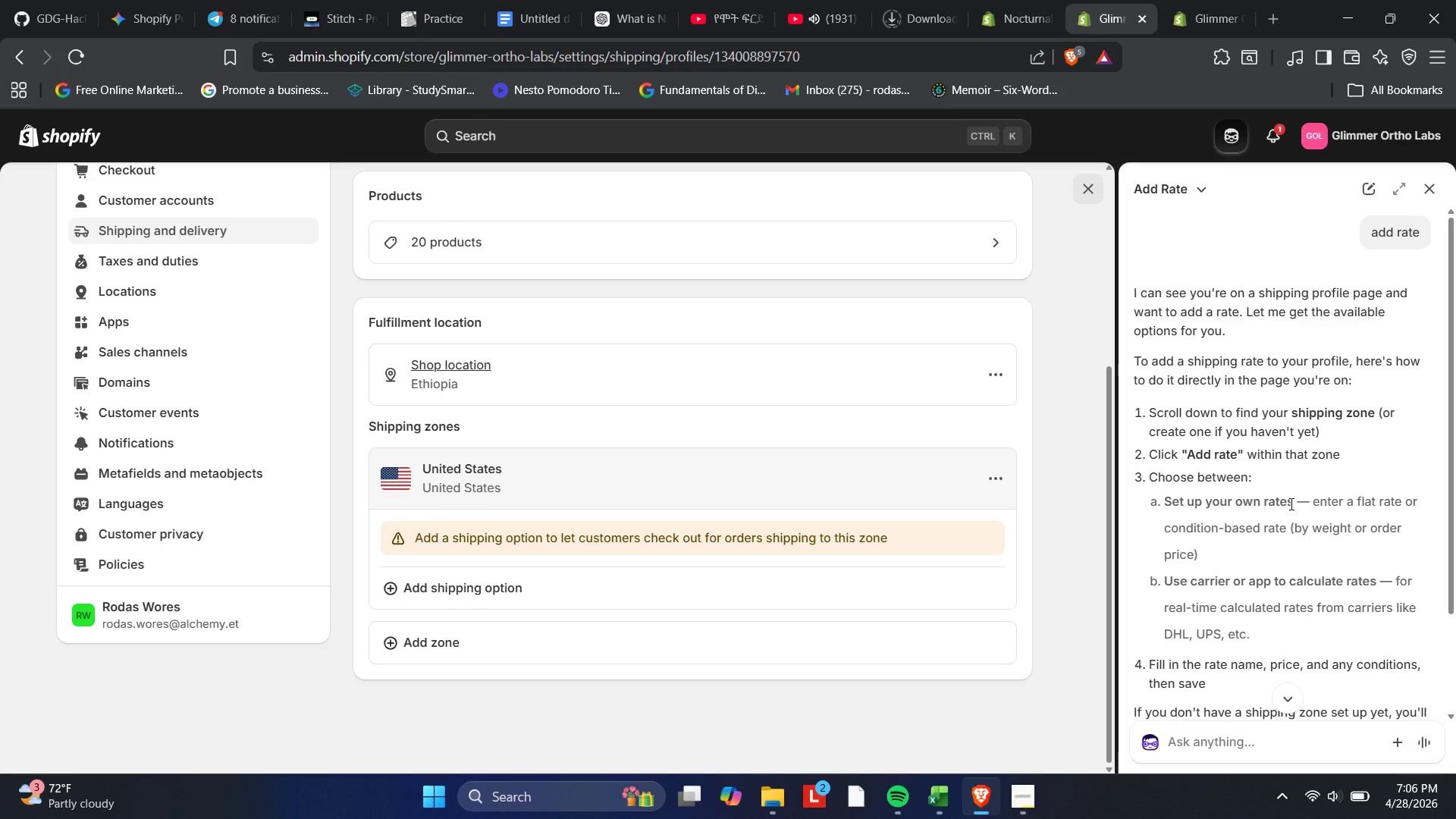 
wait(6.12)
 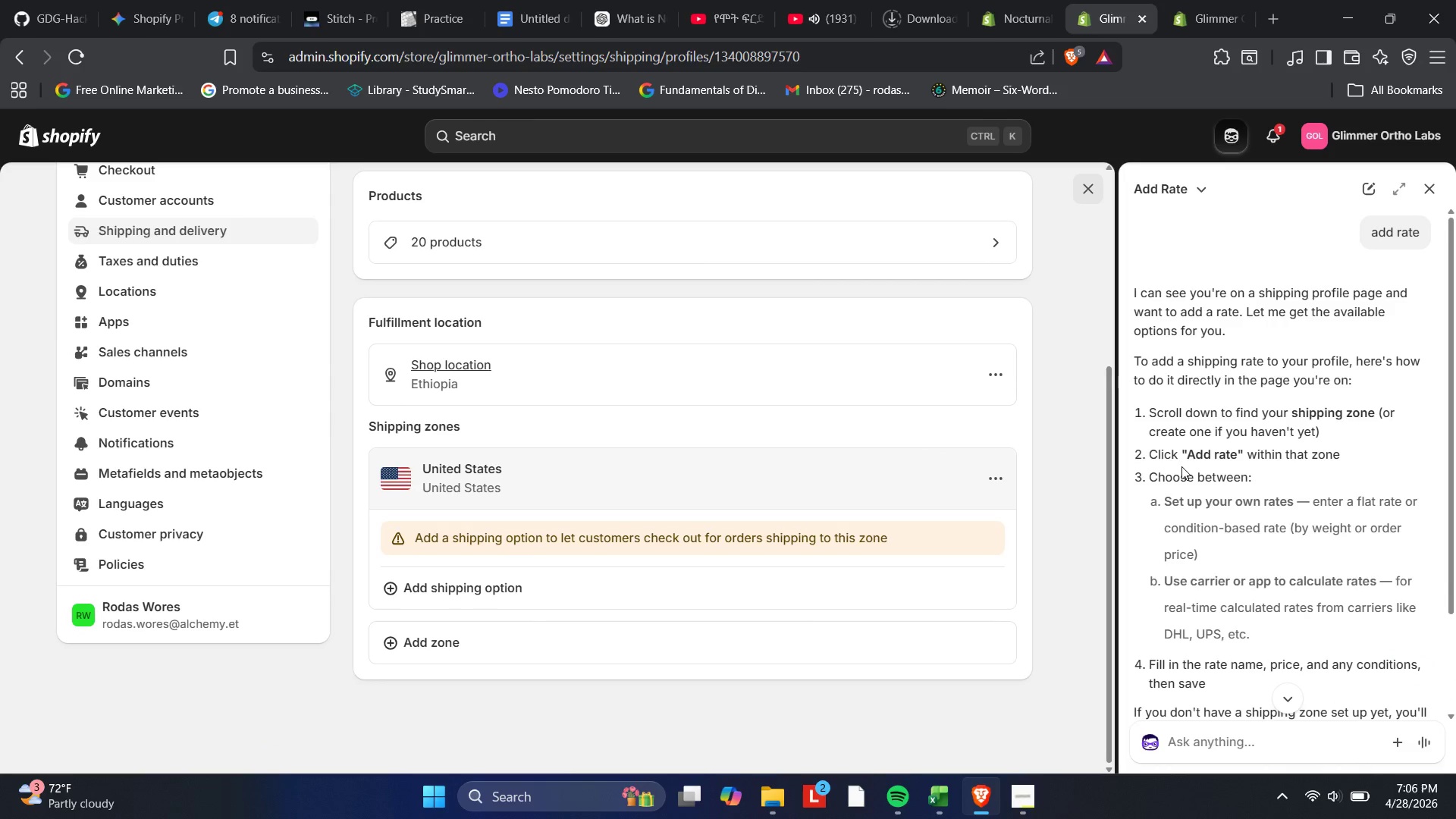 
scroll: coordinate [1228, 588], scroll_direction: down, amount: 2.0
 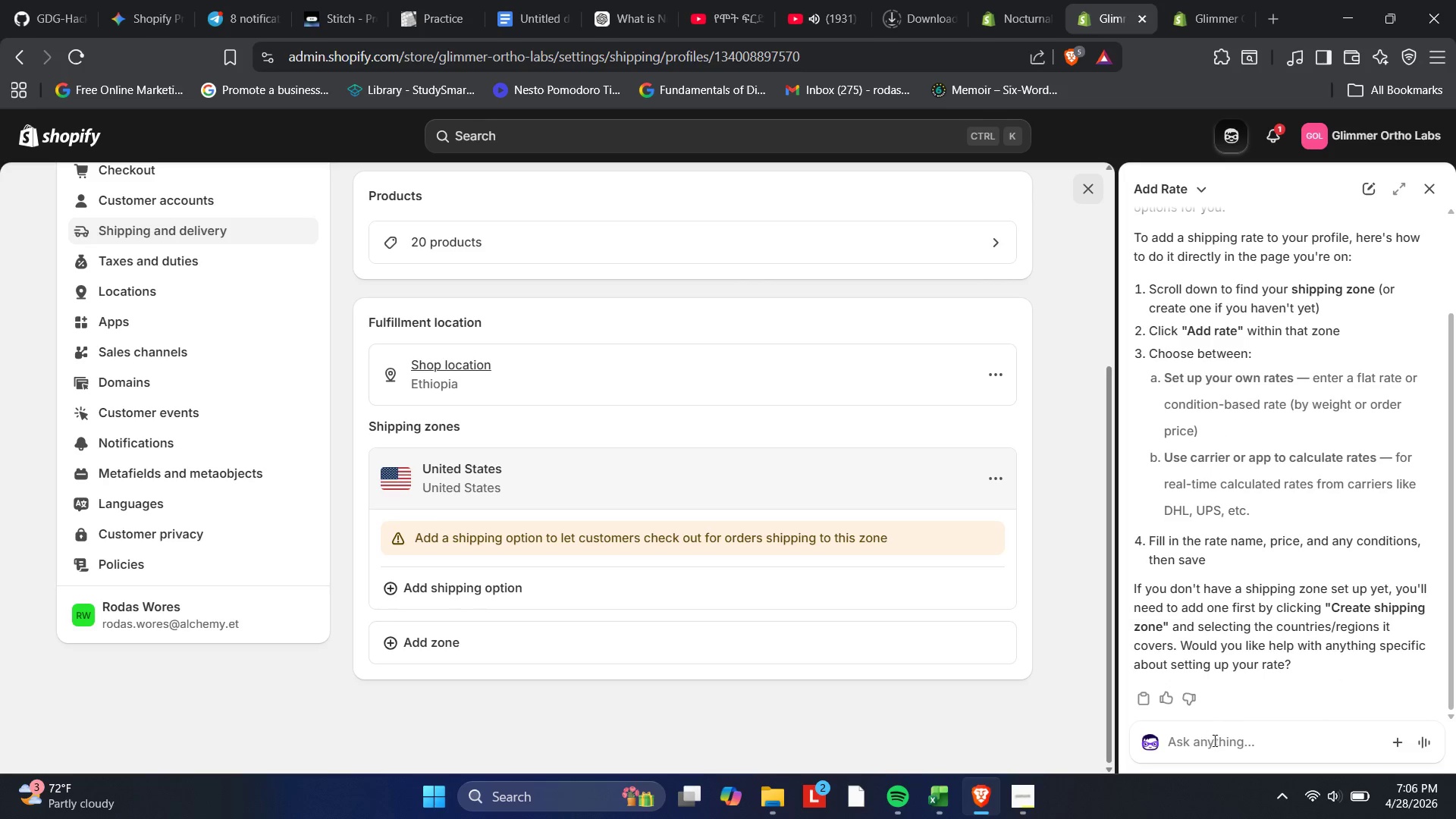 
left_click([1220, 744])
 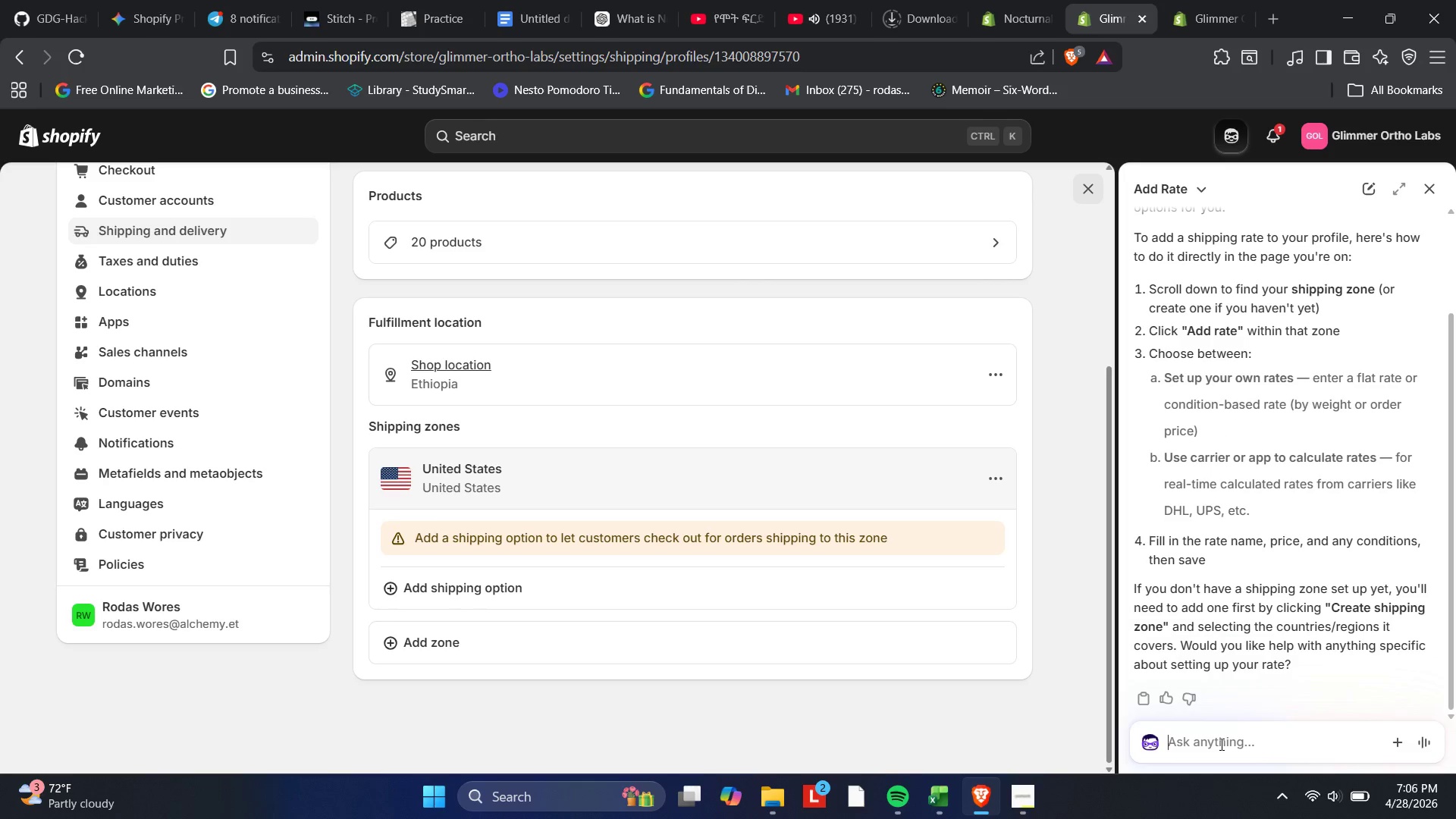 
type(i don' )
key(Backspace)
type(t see the s)
key(Backspace)
type(ad rate )
key(Backspace)
key(Backspace)
key(Backspace)
key(Backspace)
key(Backspace)
key(Backspace)
type(d rate )
 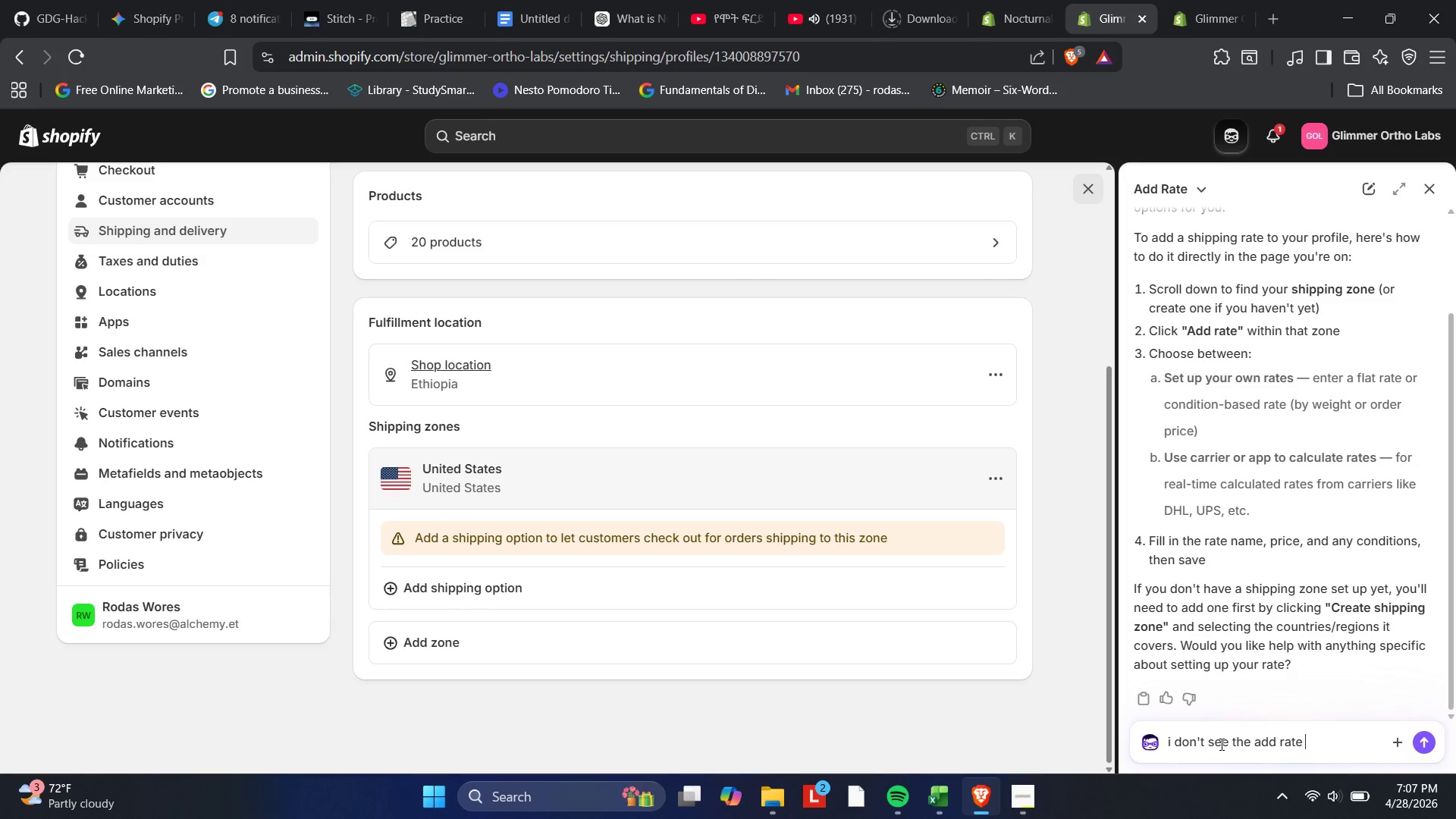 
key(Enter)
 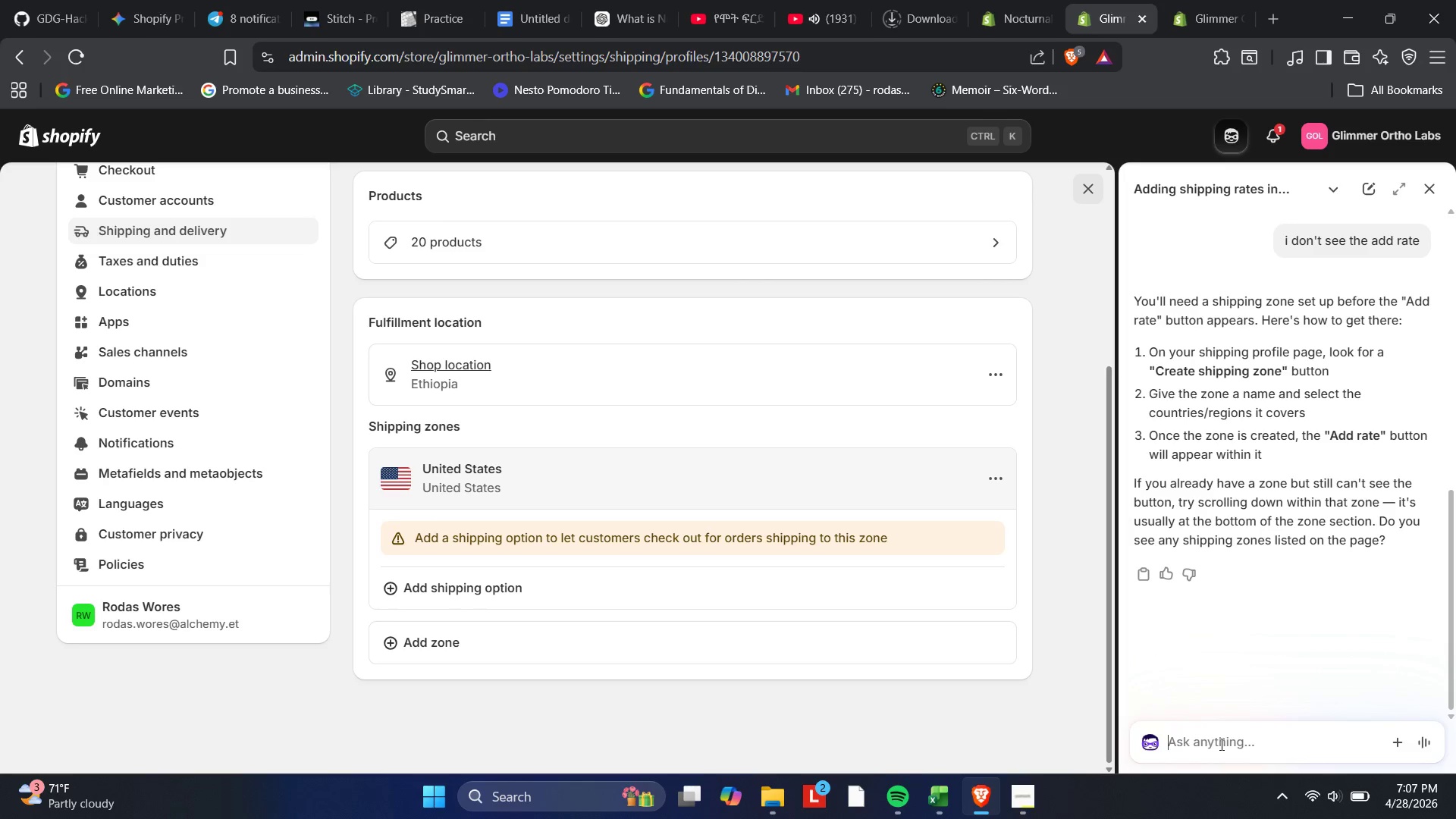 
wait(23.41)
 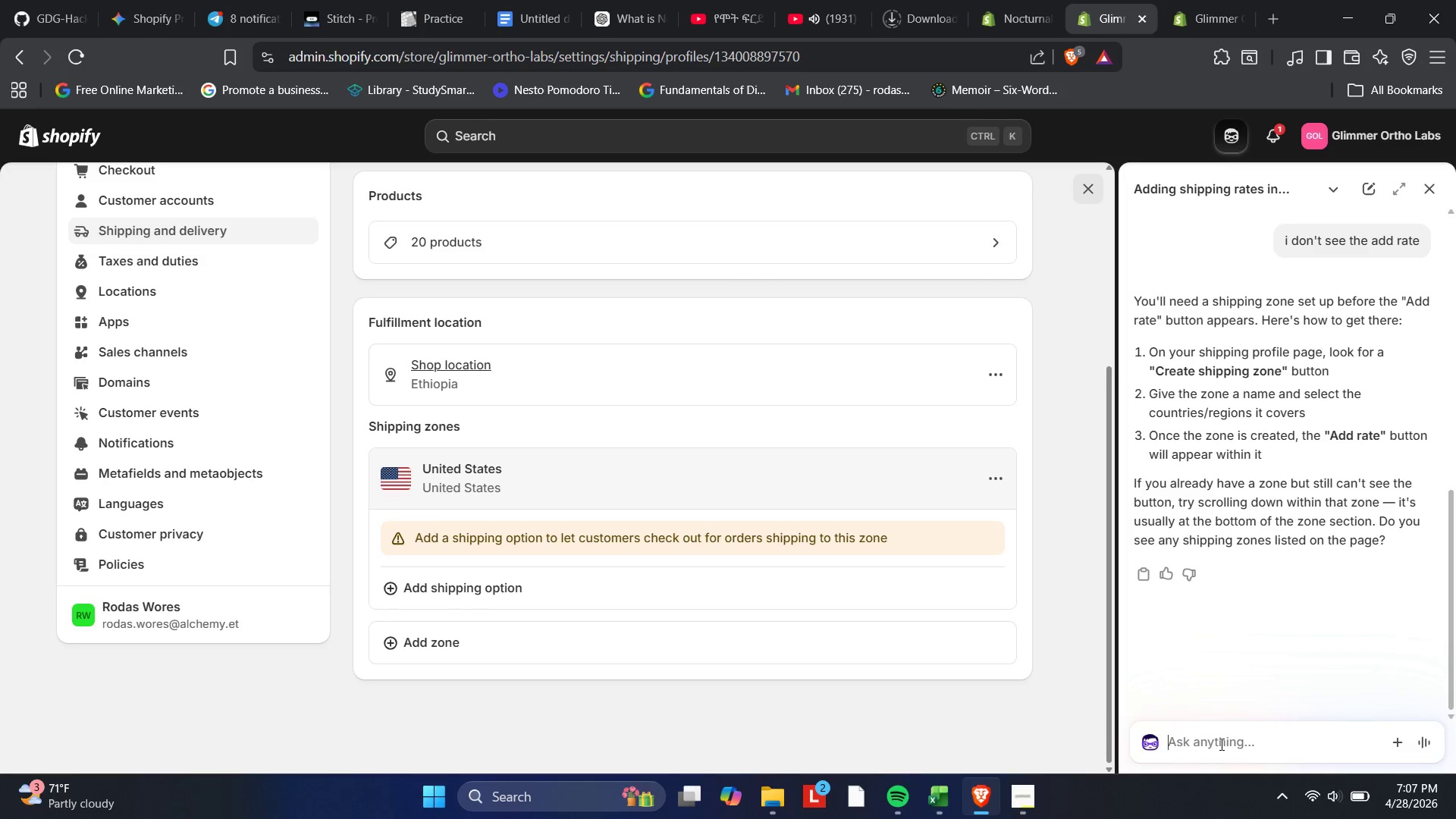 
left_click([992, 484])
 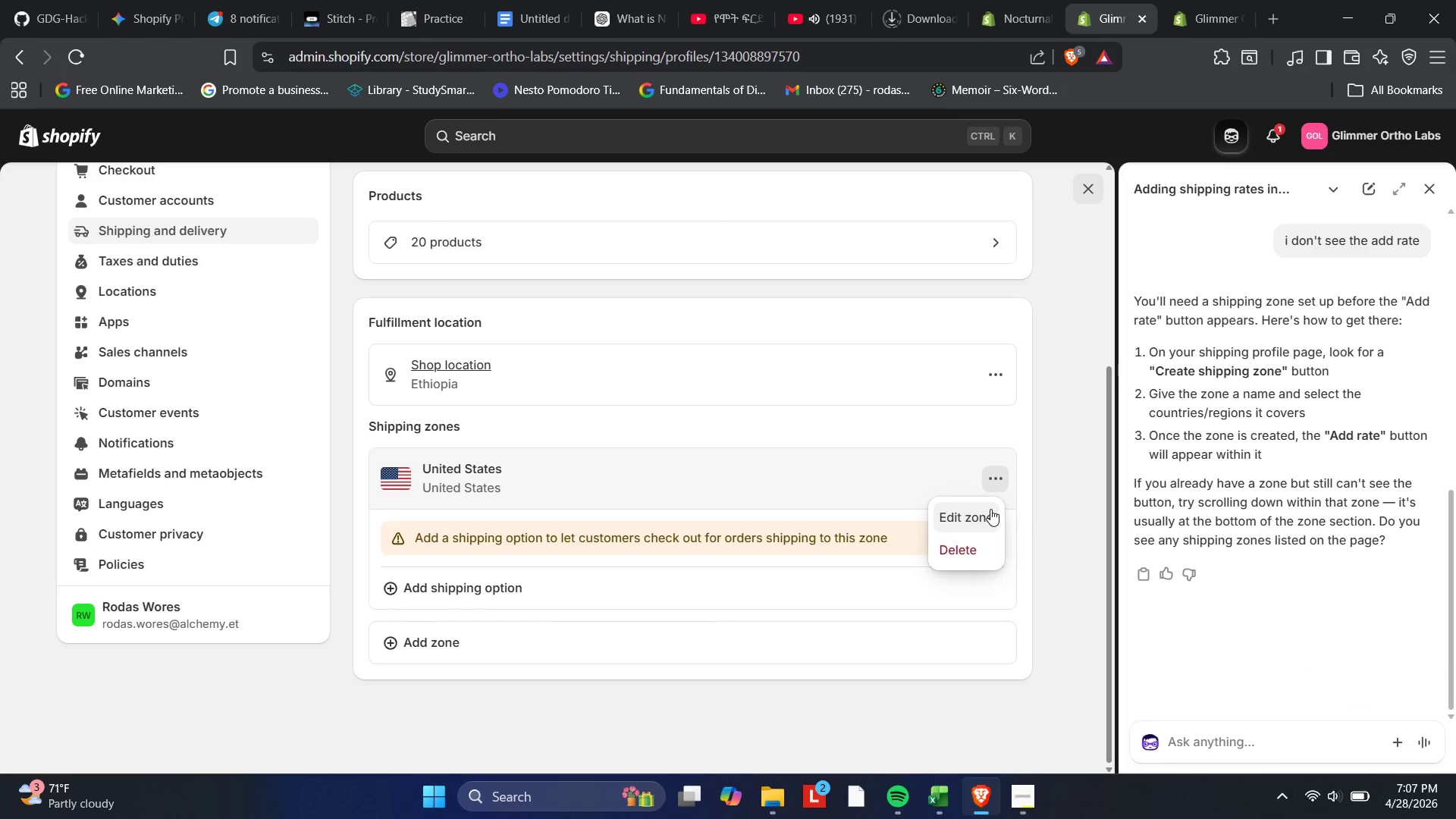 
left_click([986, 508])
 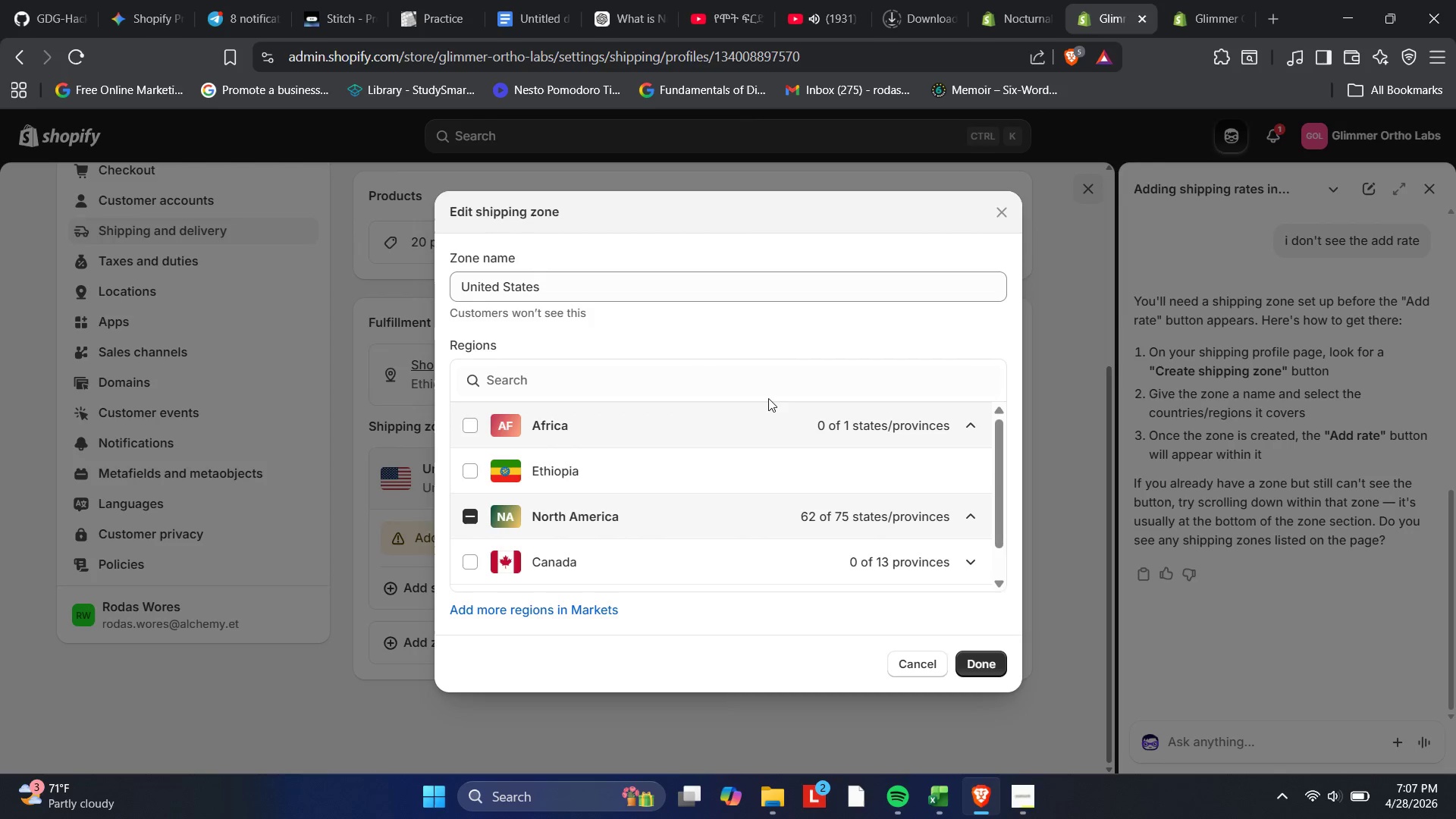 
scroll: coordinate [708, 427], scroll_direction: down, amount: 7.0
 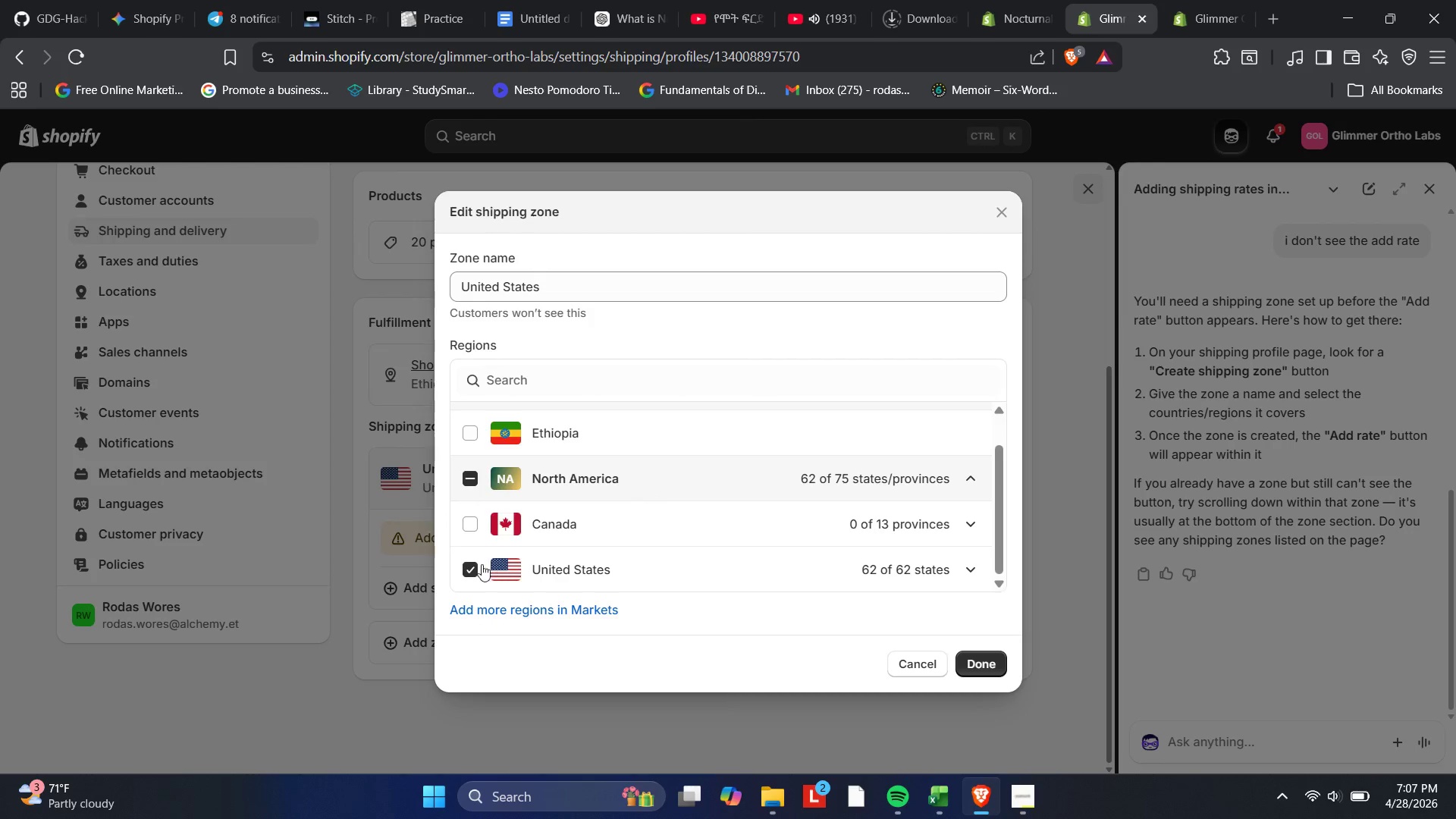 
left_click([466, 482])
 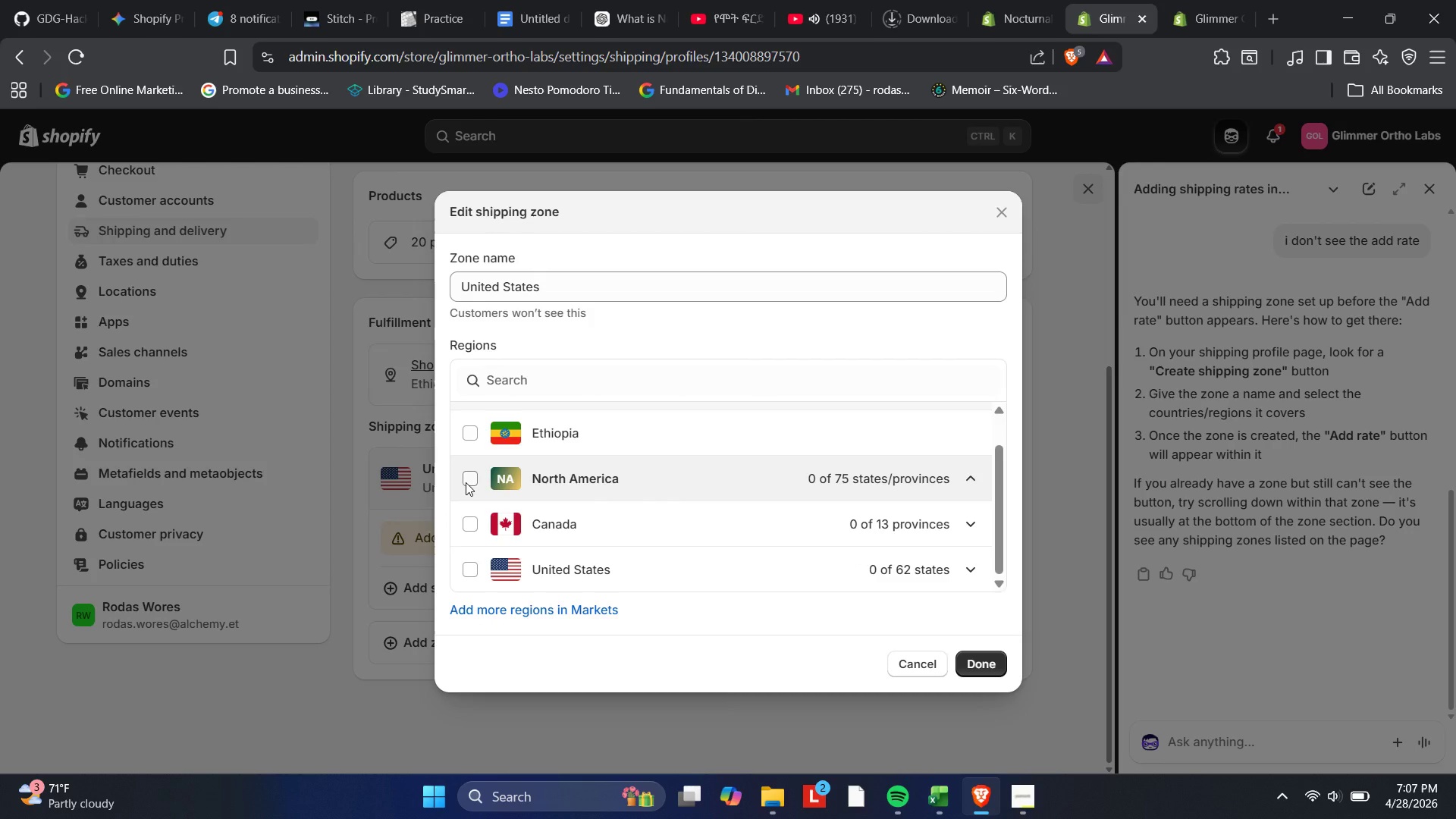 
left_click([466, 482])
 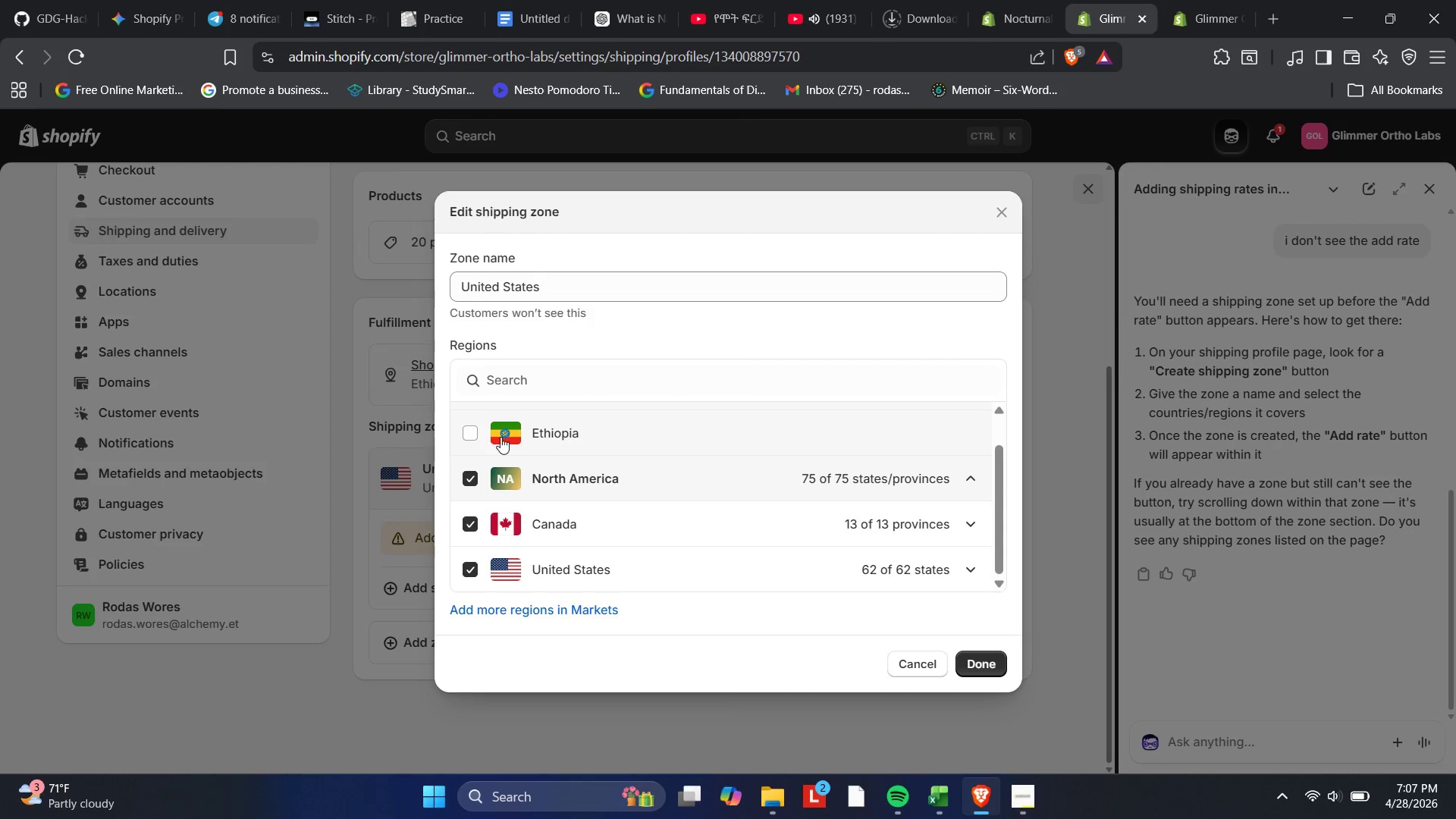 
left_click([554, 287])
 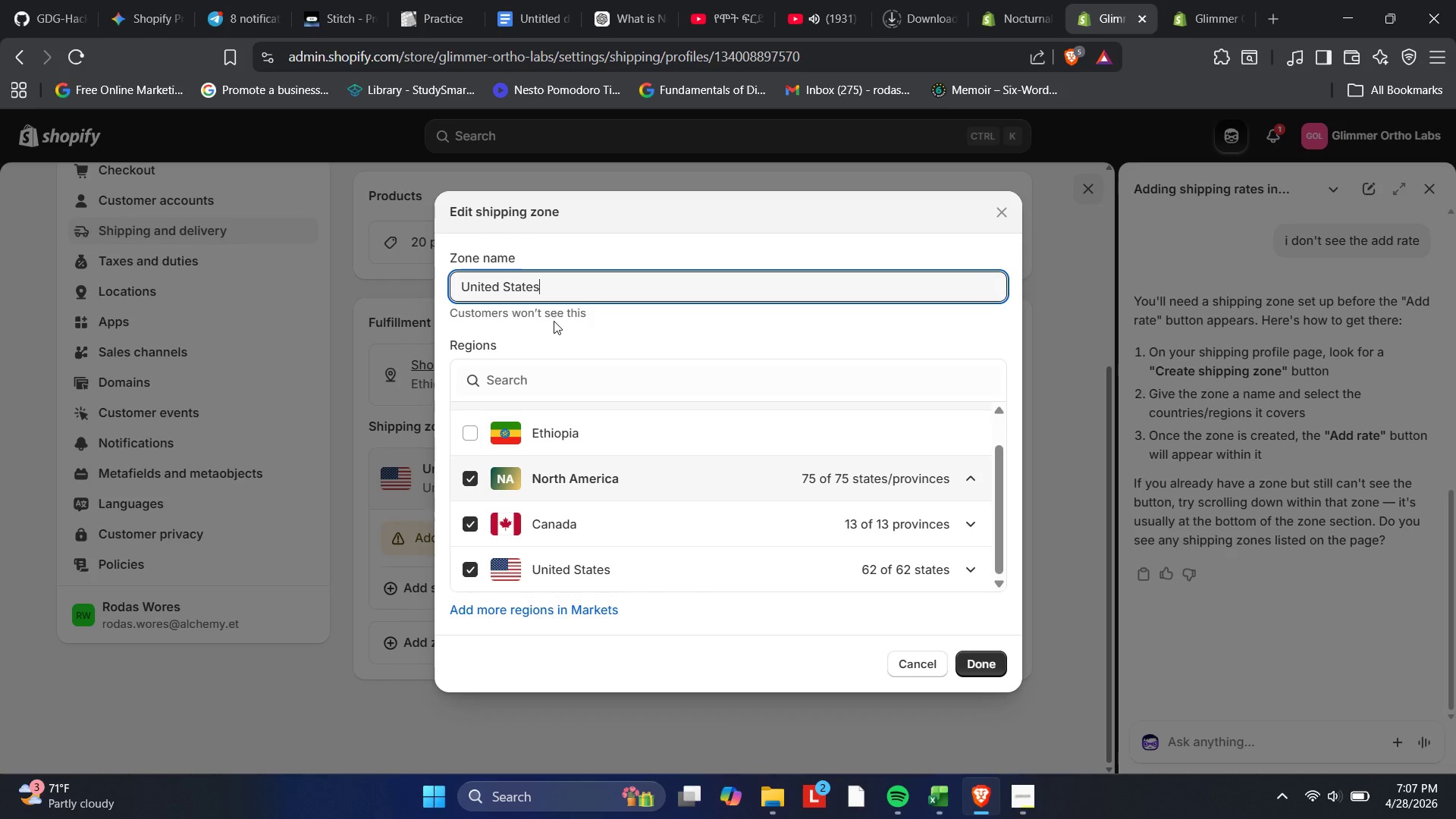 
left_click([554, 321])
 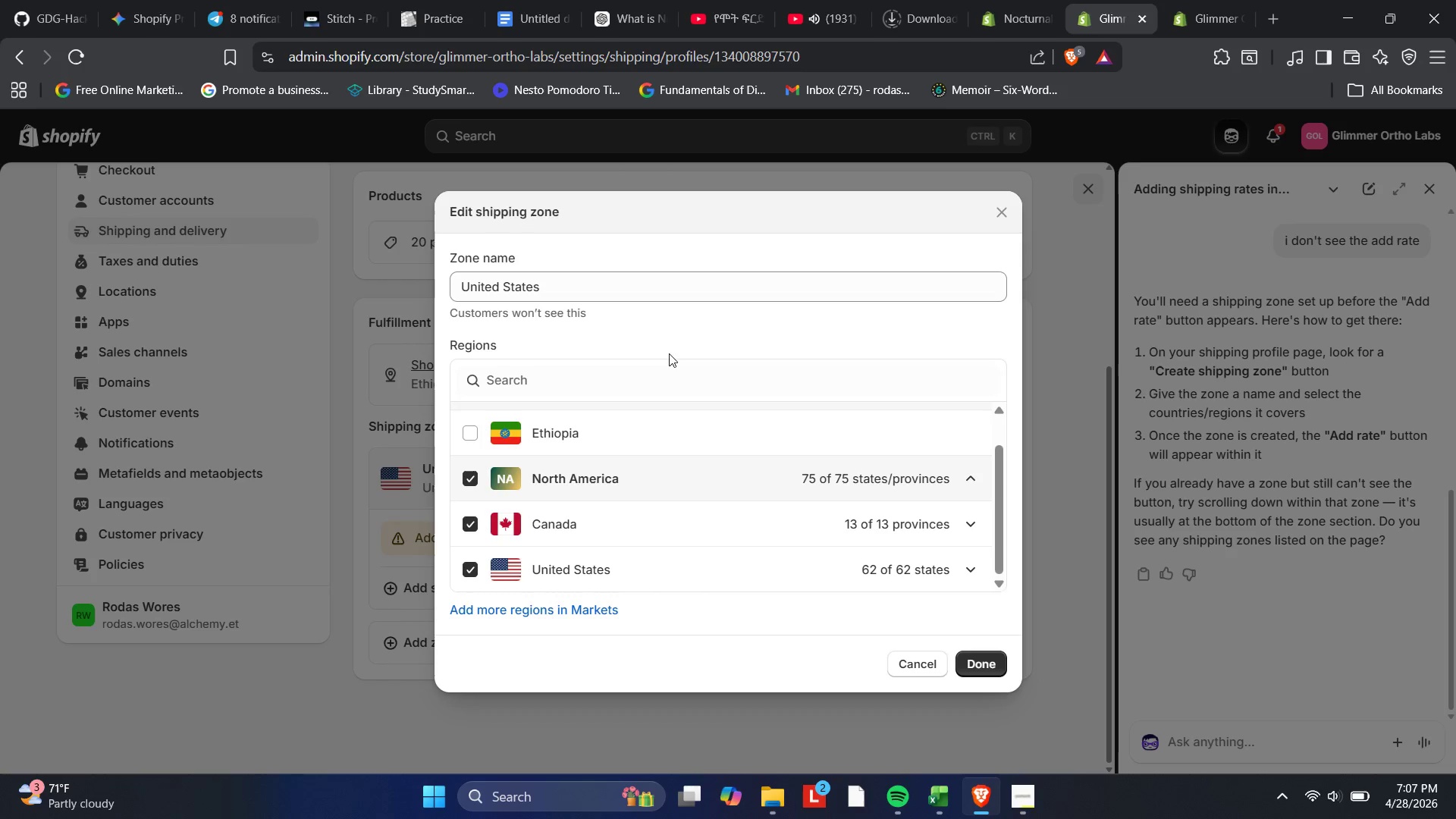 
left_click([911, 666])
 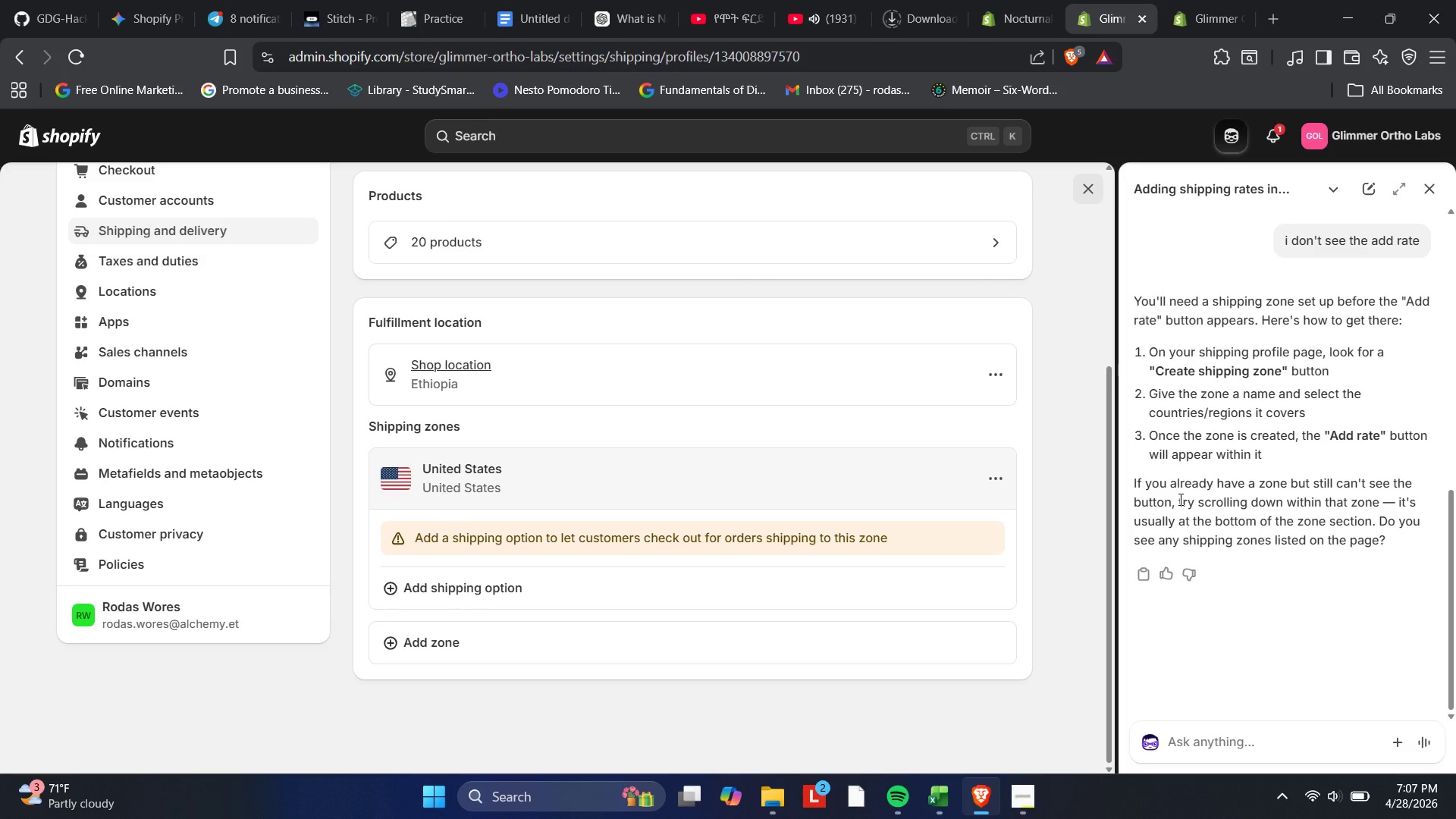 
wait(12.39)
 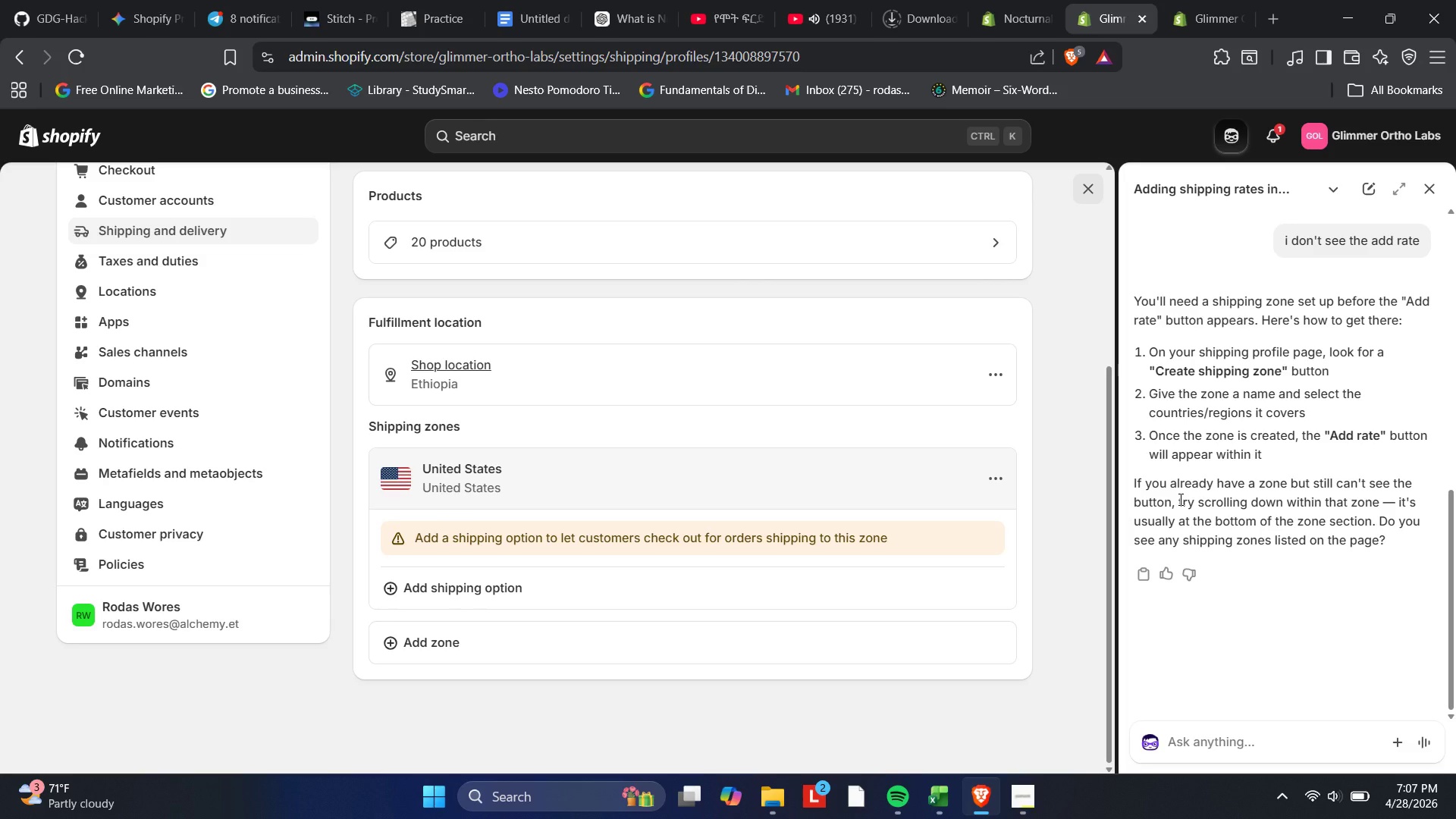 
left_click([991, 378])
 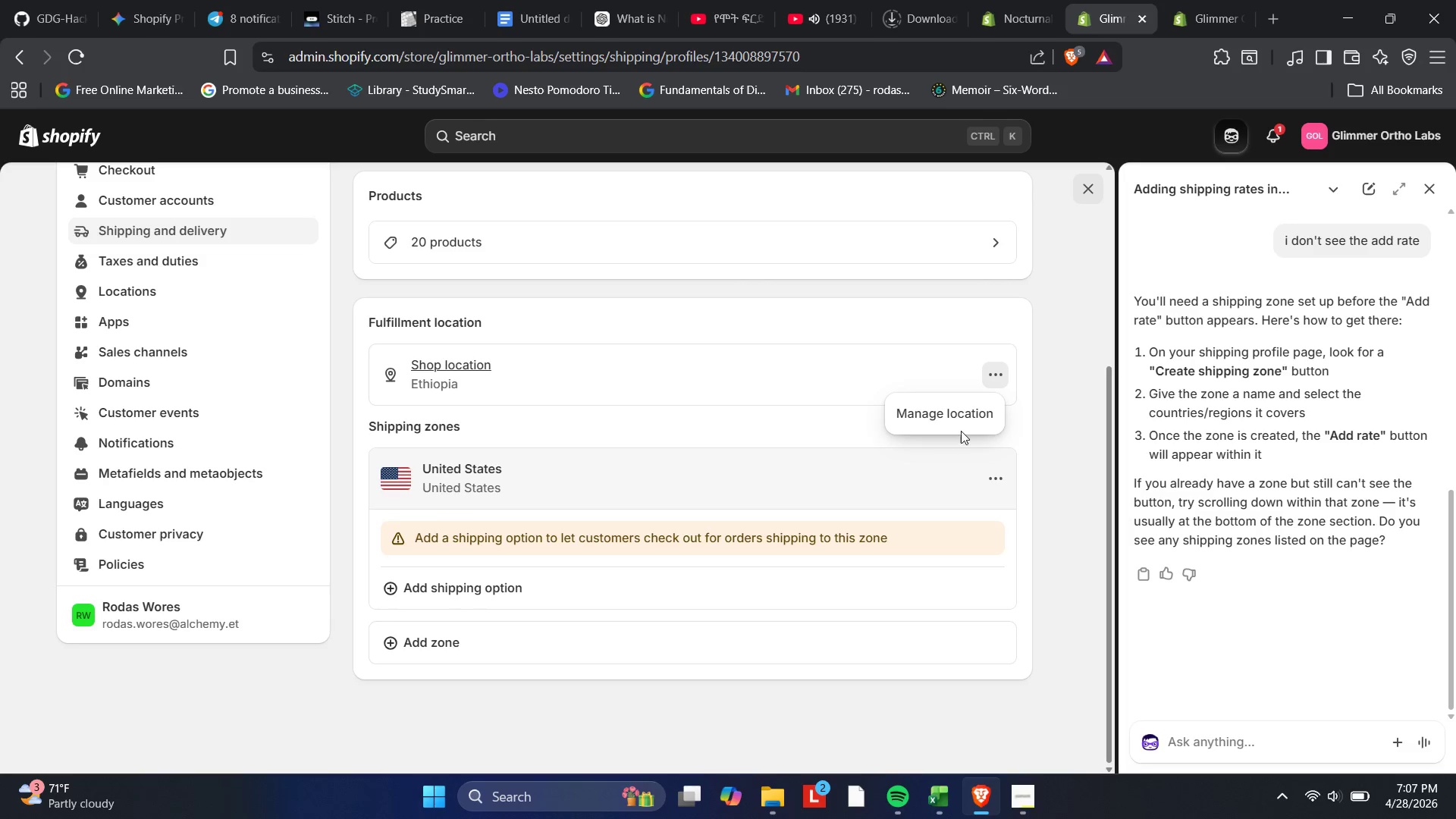 
left_click([956, 421])
 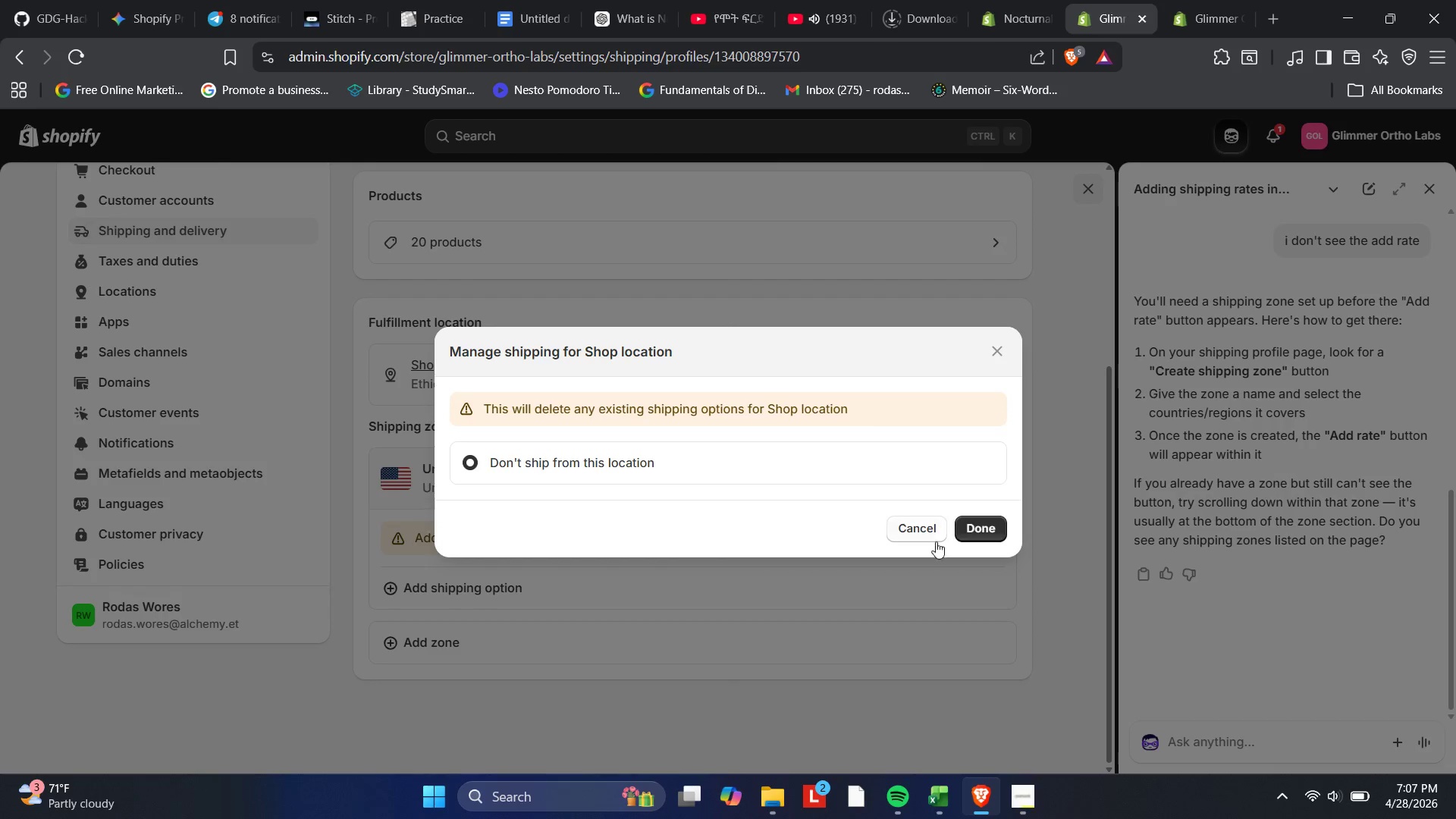 
left_click([953, 526])
 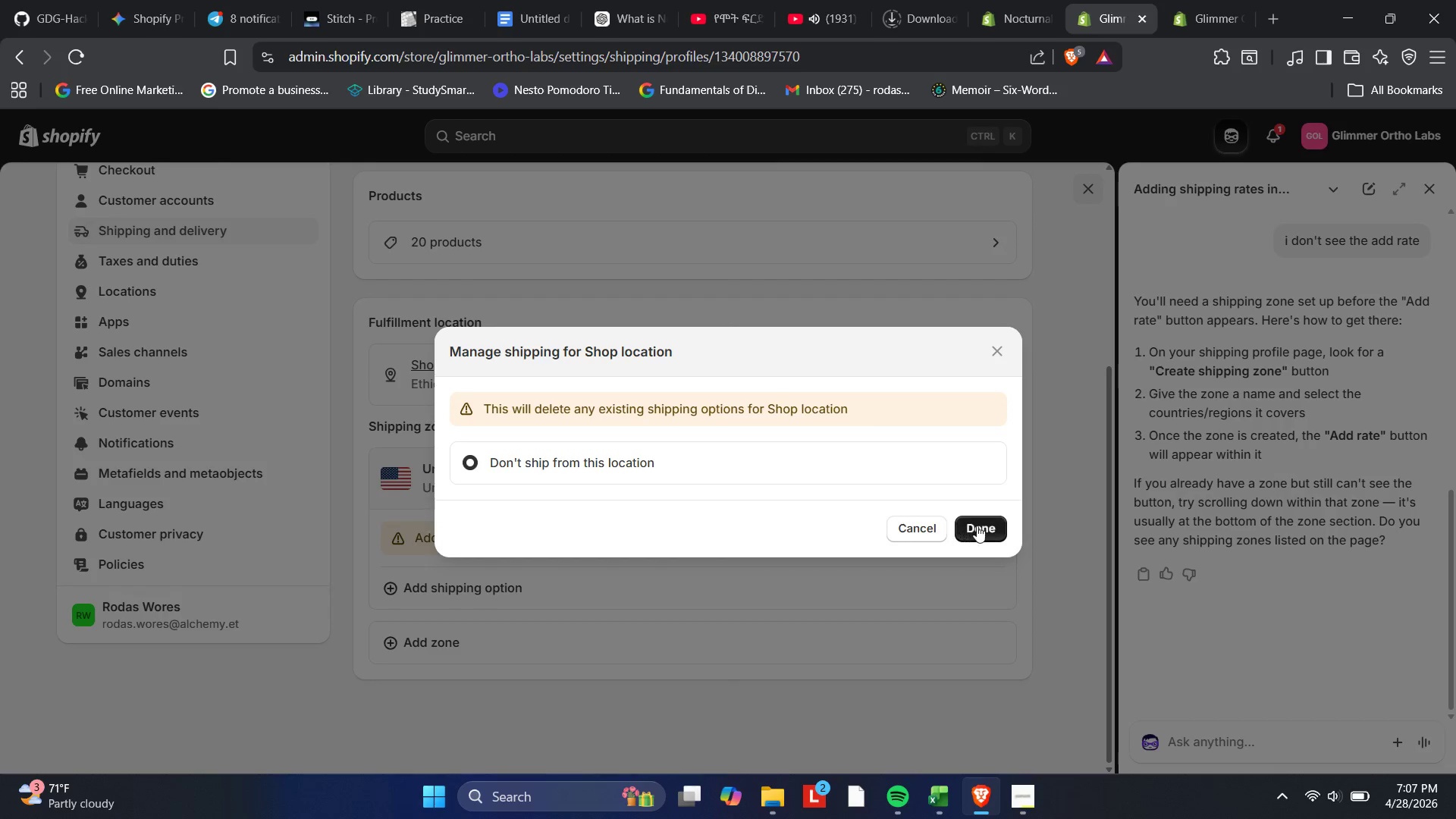 
left_click([977, 526])
 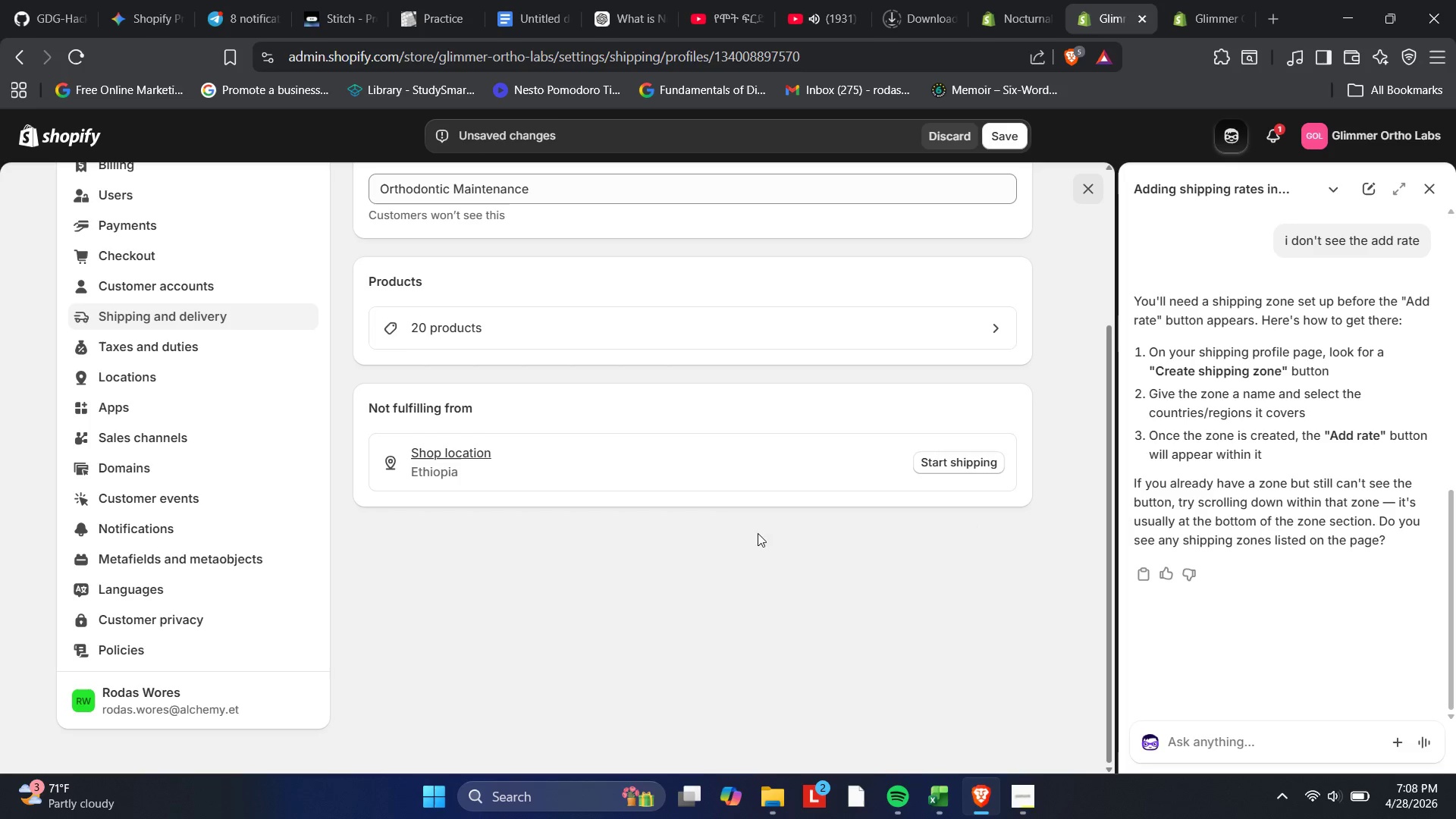 
scroll: coordinate [756, 544], scroll_direction: up, amount: 2.0
 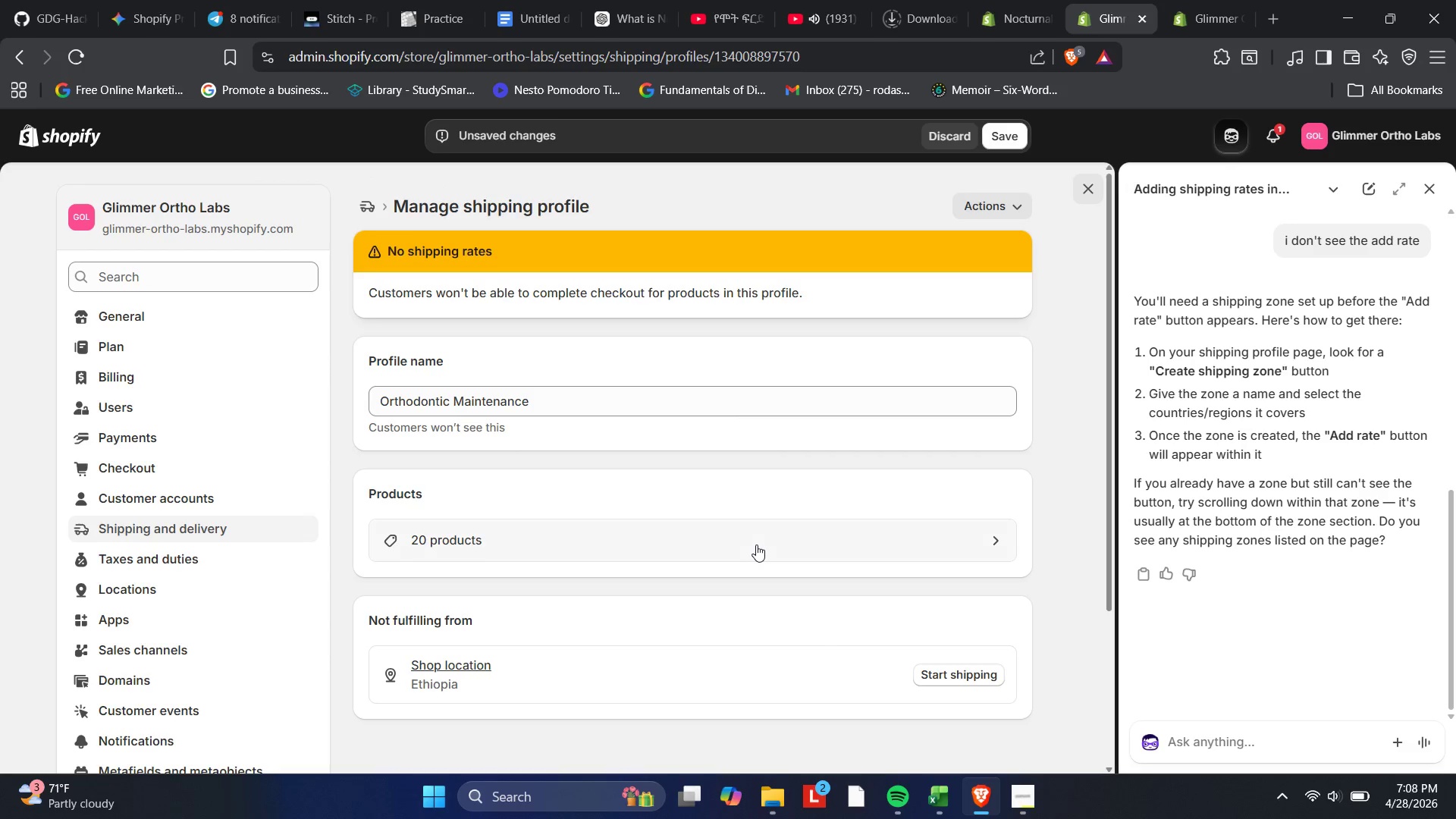 
scroll: coordinate [756, 544], scroll_direction: none, amount: 0.0
 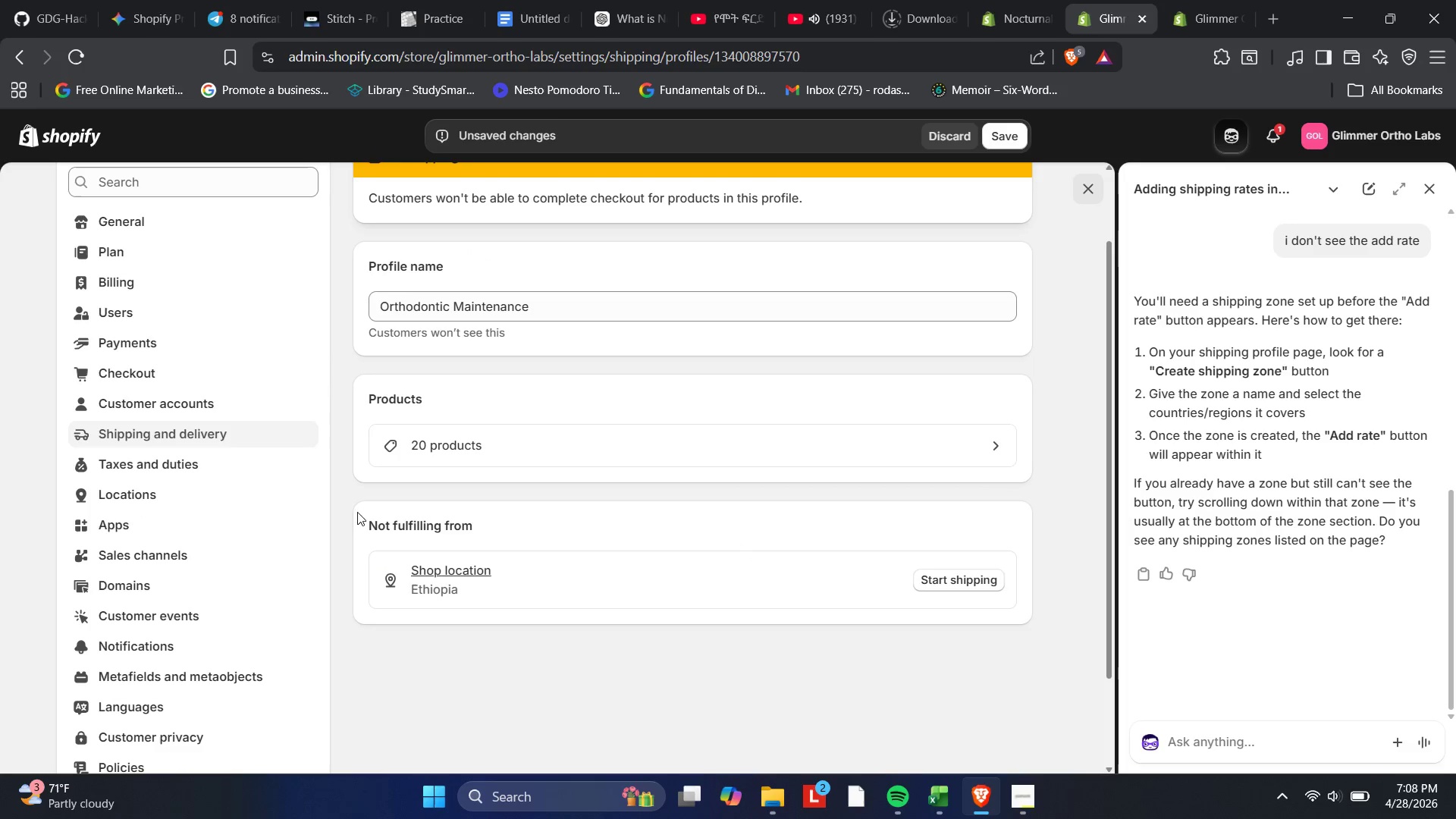 
scroll: coordinate [513, 532], scroll_direction: down, amount: 2.0
 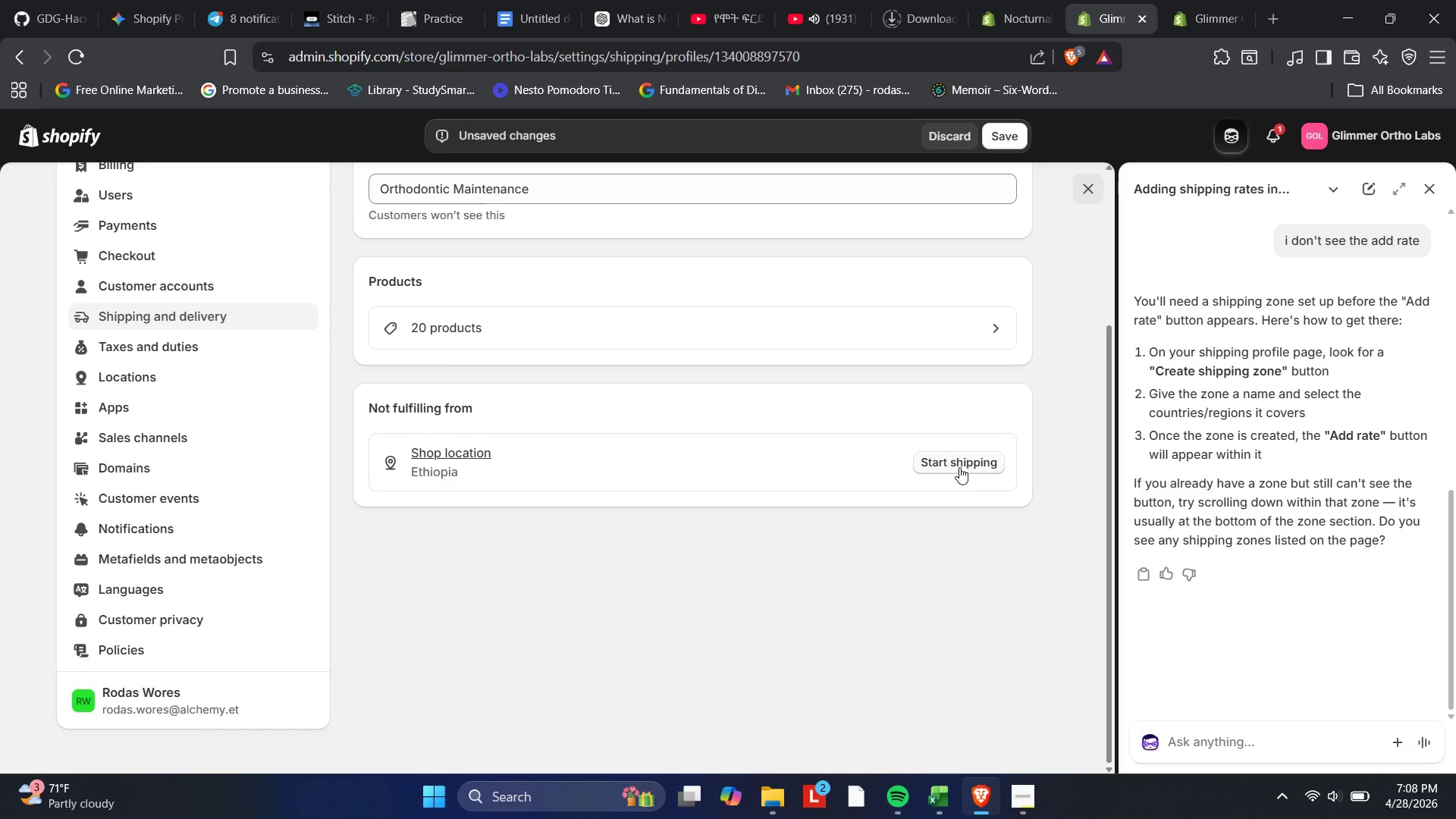 
scroll: coordinate [682, 457], scroll_direction: up, amount: 4.0
 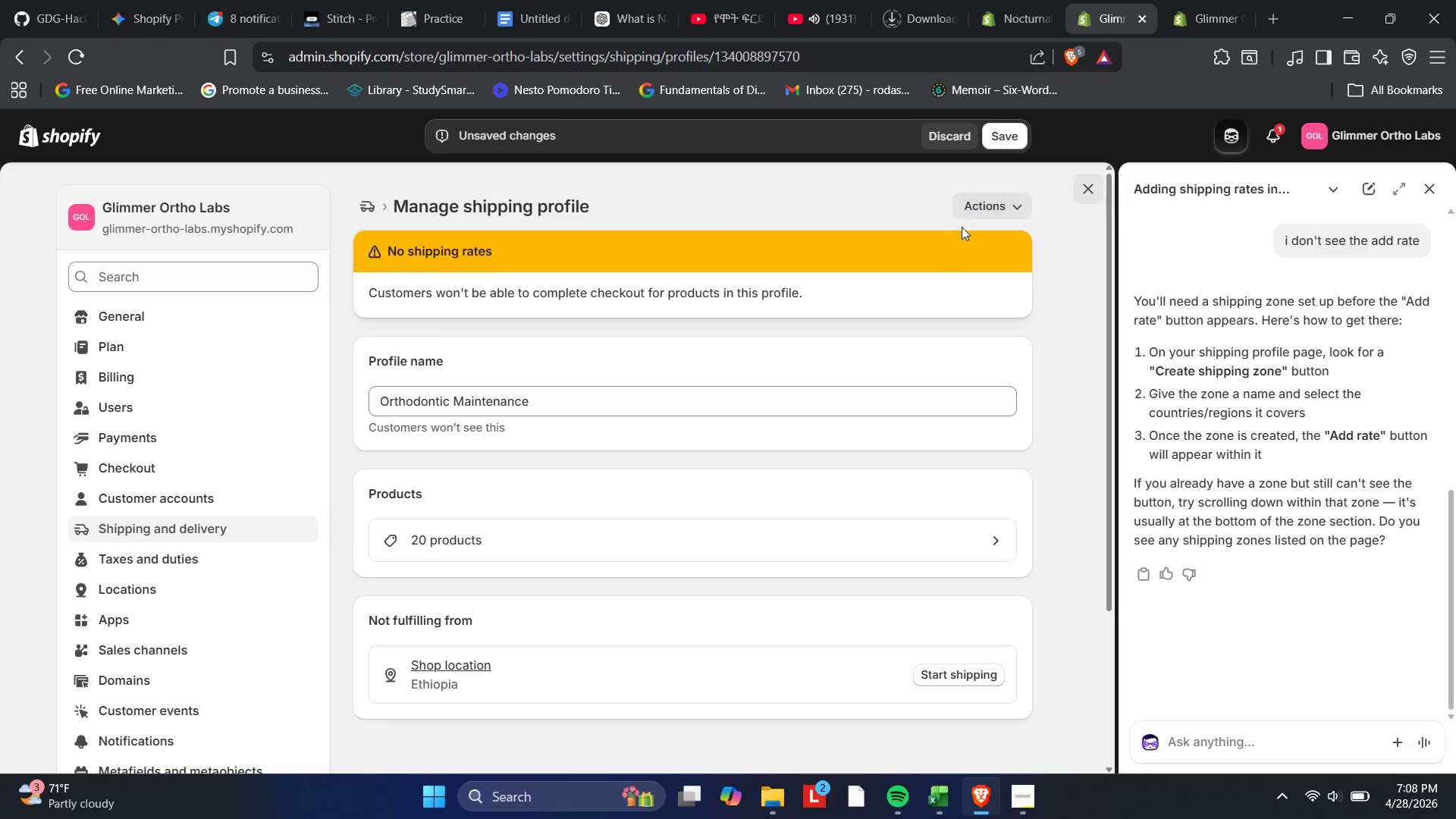 
left_click([931, 132])
 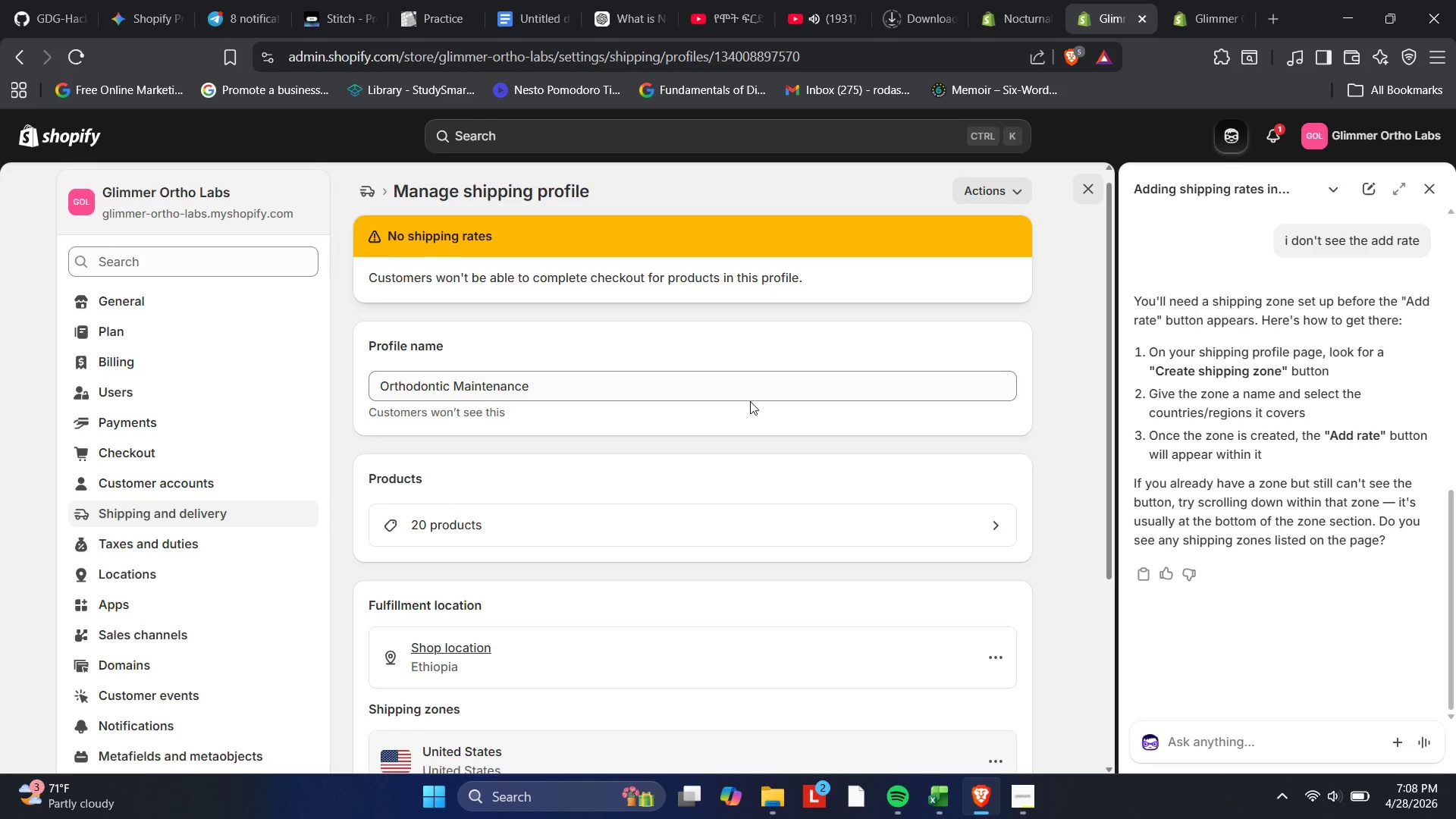 
scroll: coordinate [742, 413], scroll_direction: down, amount: 4.0
 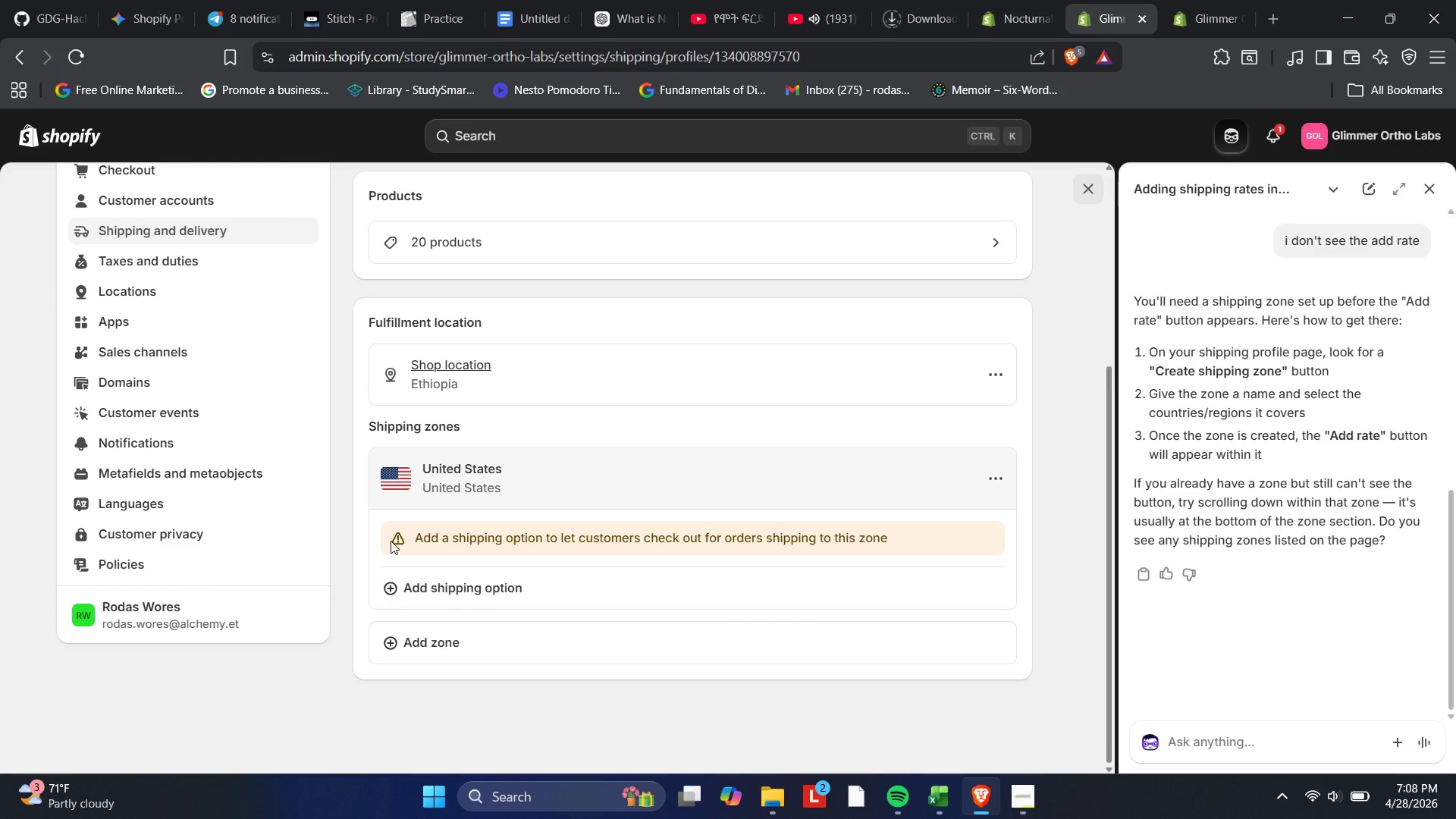 
left_click([391, 541])
 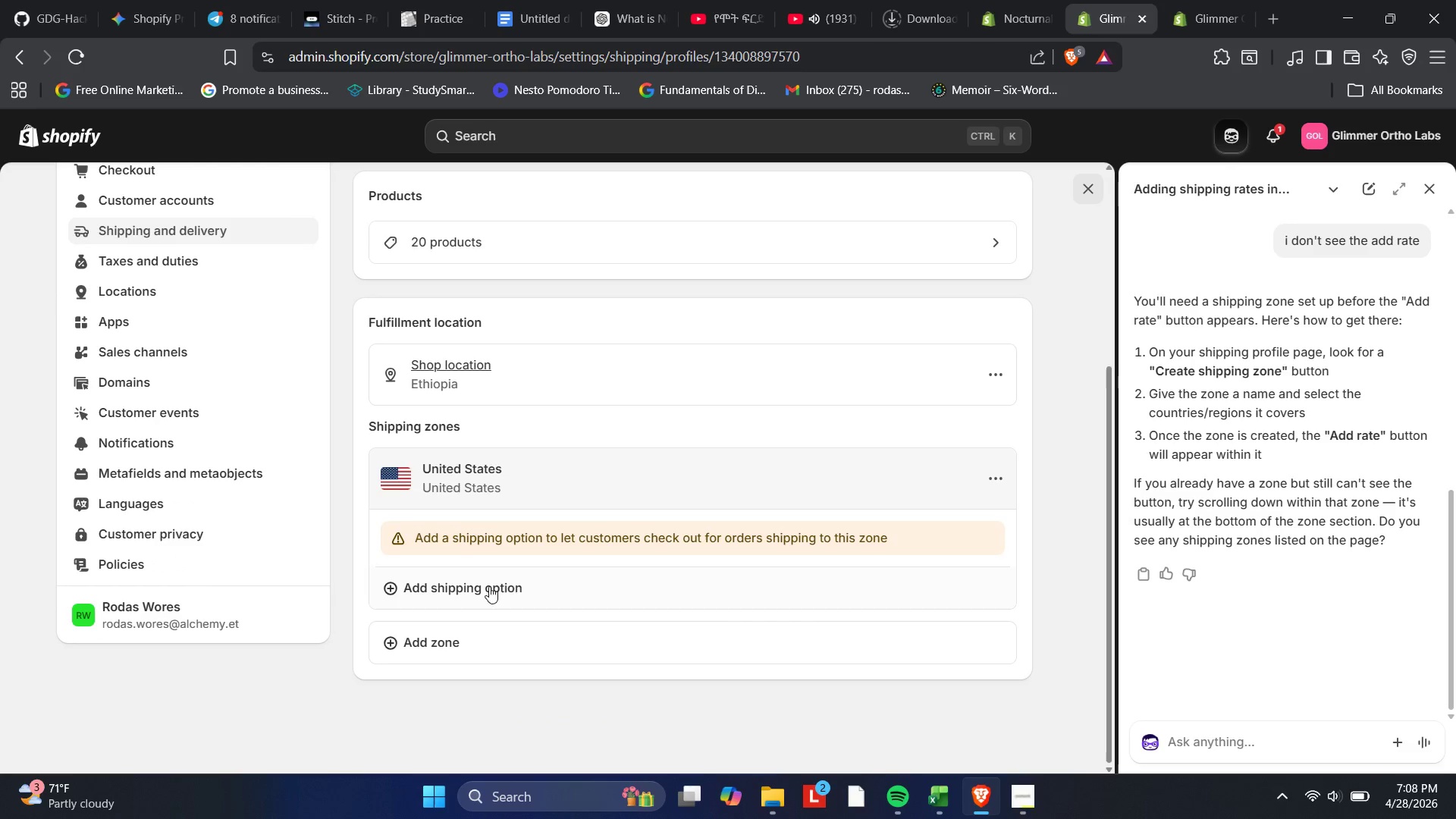 
left_click([510, 582])
 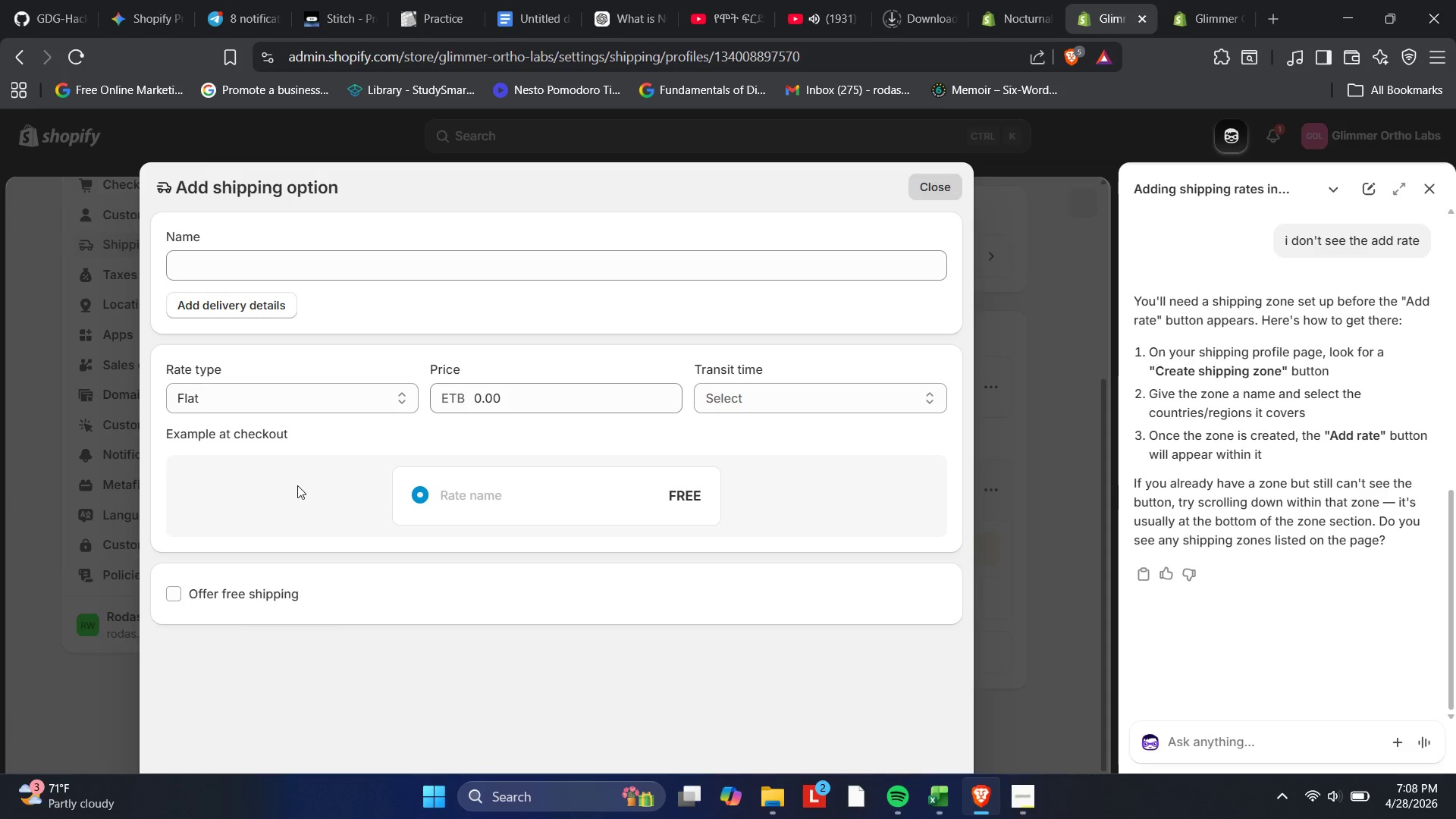 
wait(11.34)
 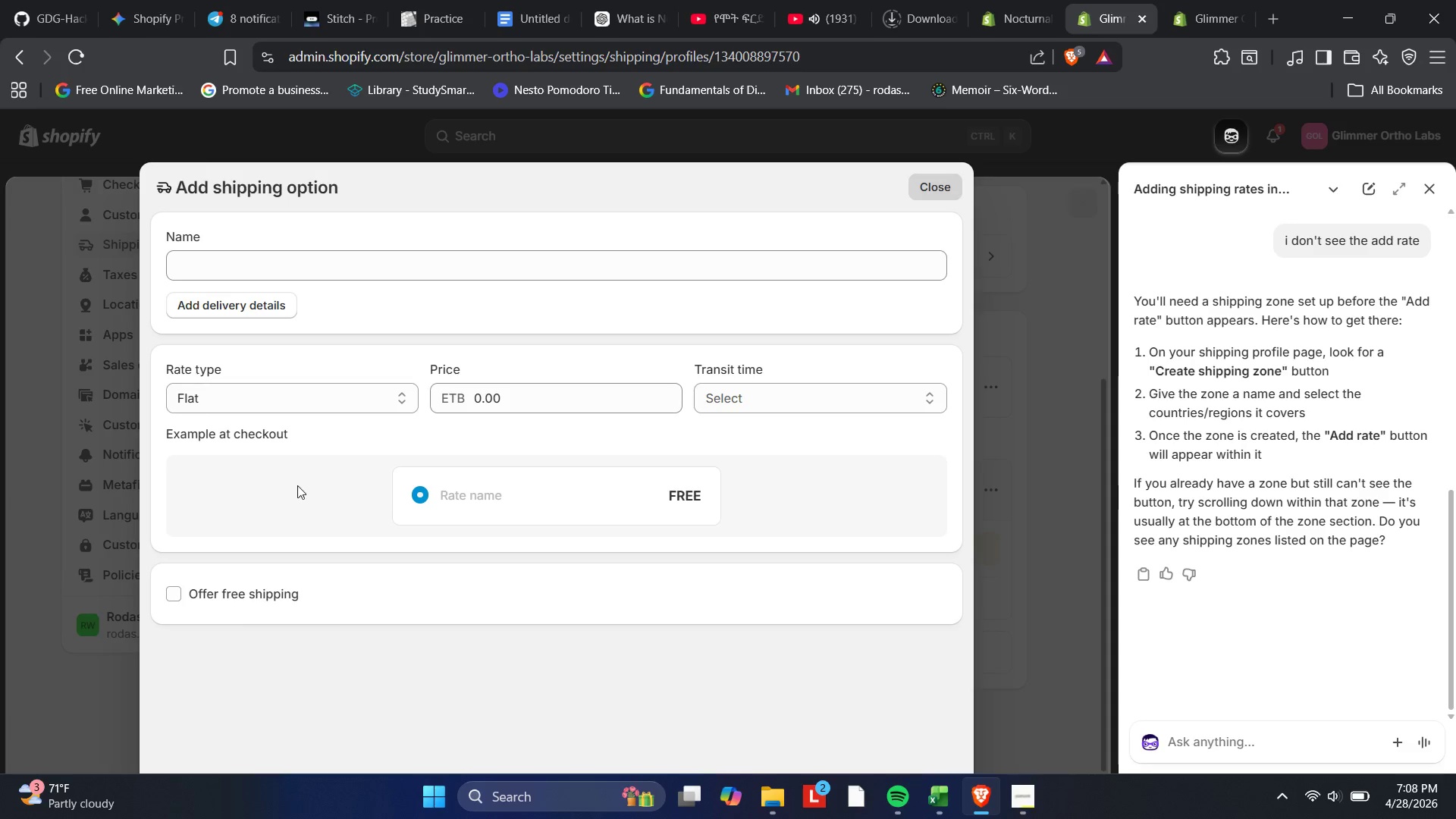 
scroll: coordinate [1223, 471], scroll_direction: up, amount: 1.0
 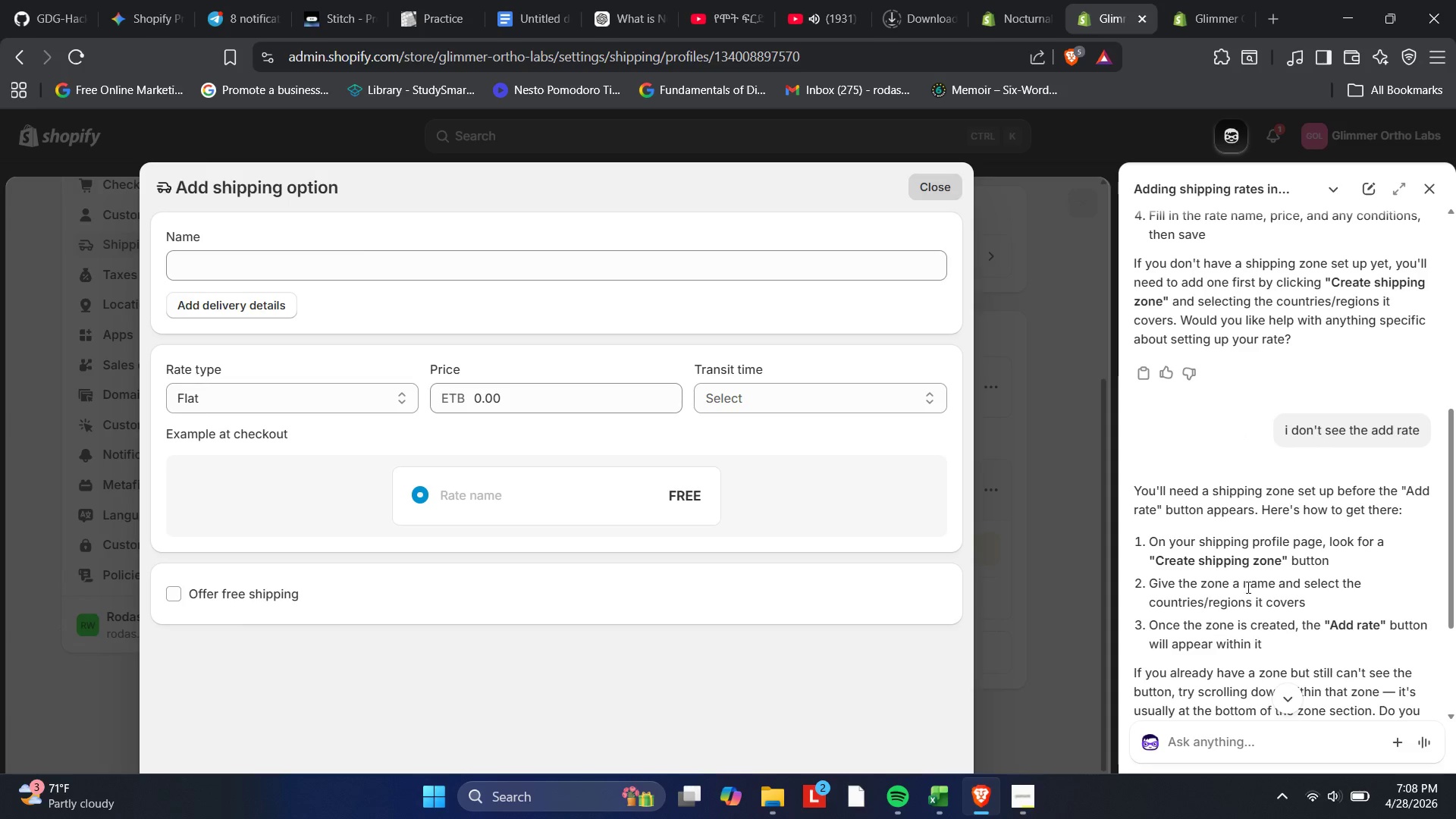 
scroll: coordinate [1235, 614], scroll_direction: none, amount: 0.0
 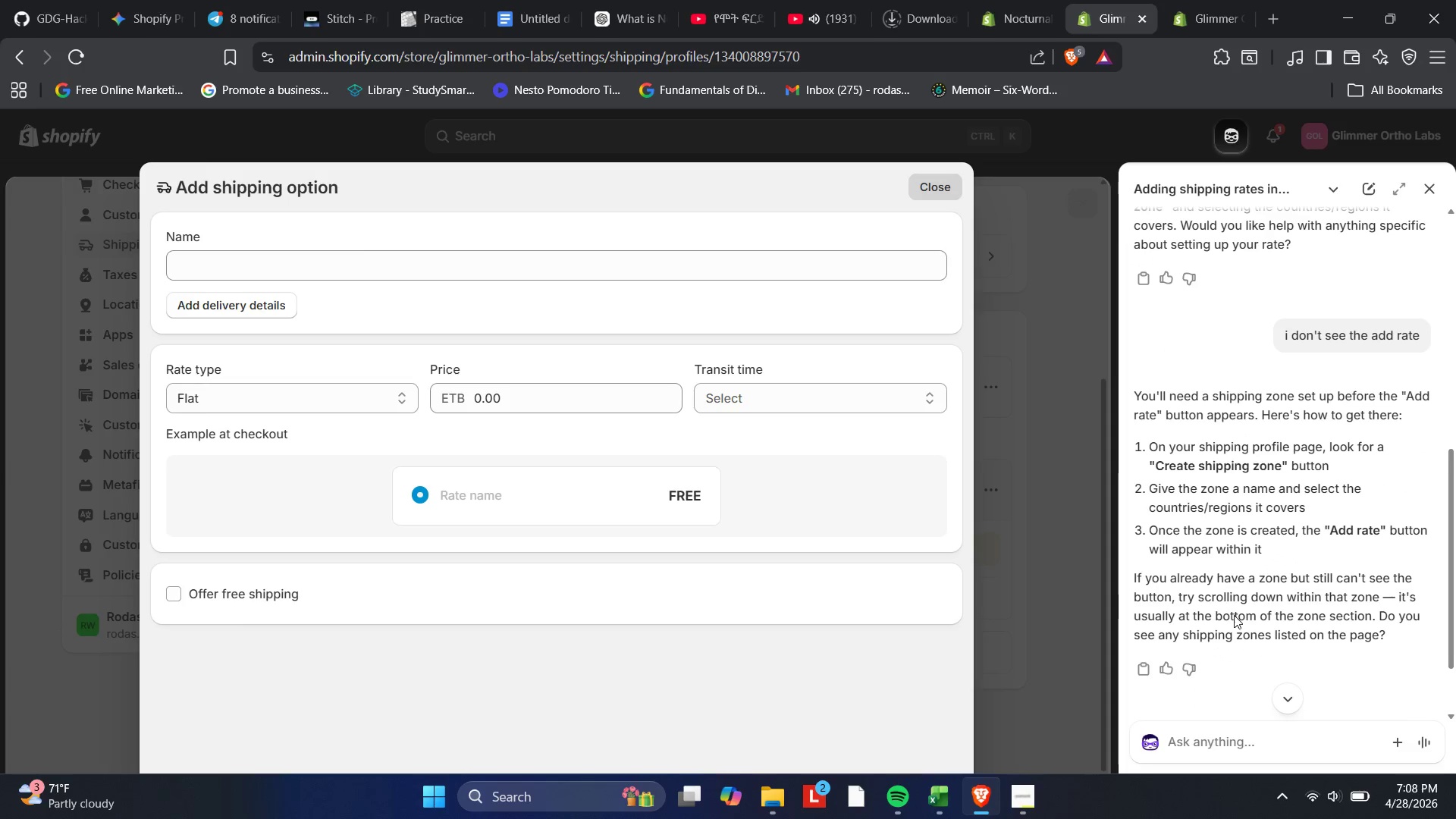 
scroll: coordinate [1171, 573], scroll_direction: up, amount: 4.0
 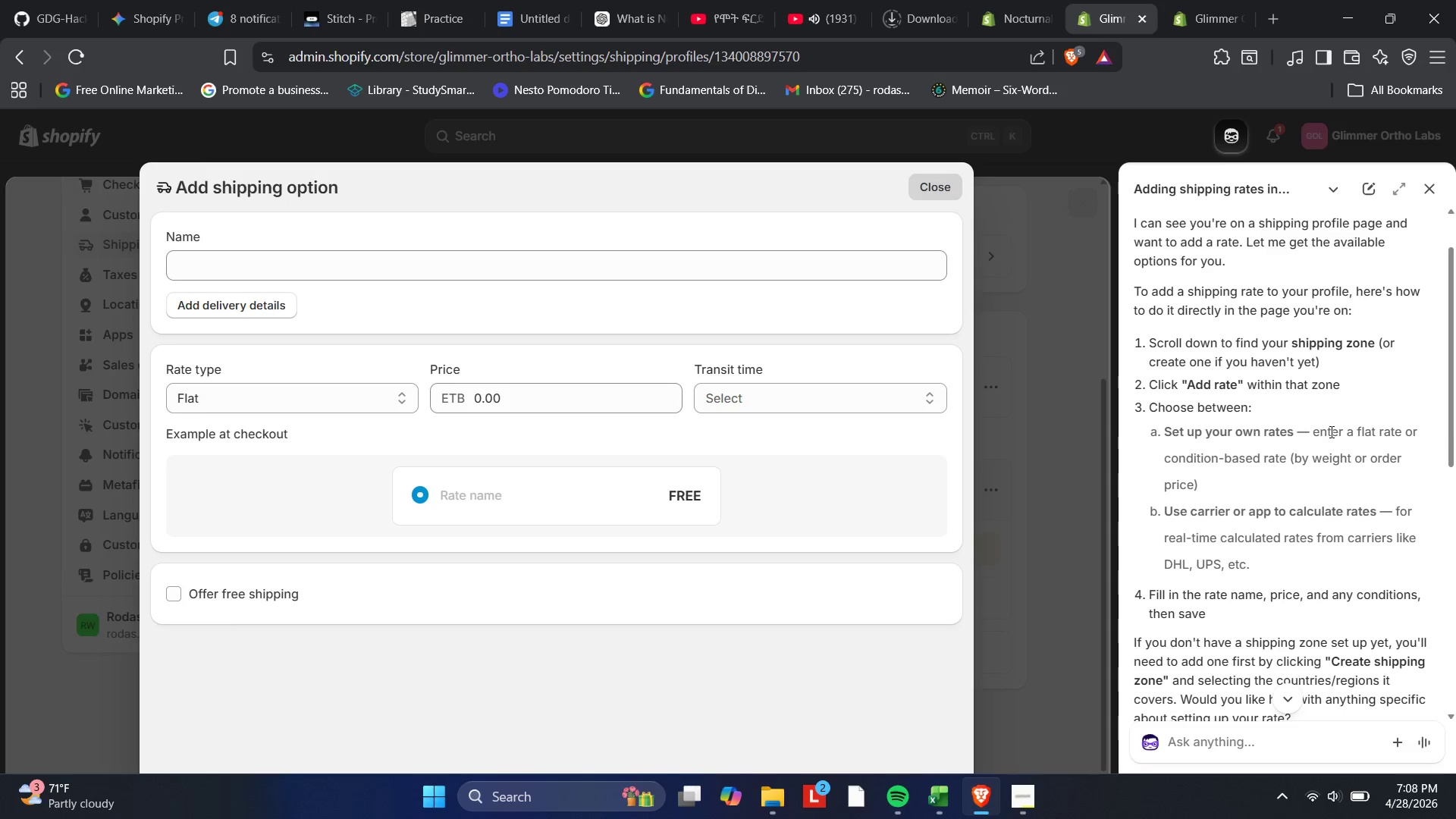 
wait(10.29)
 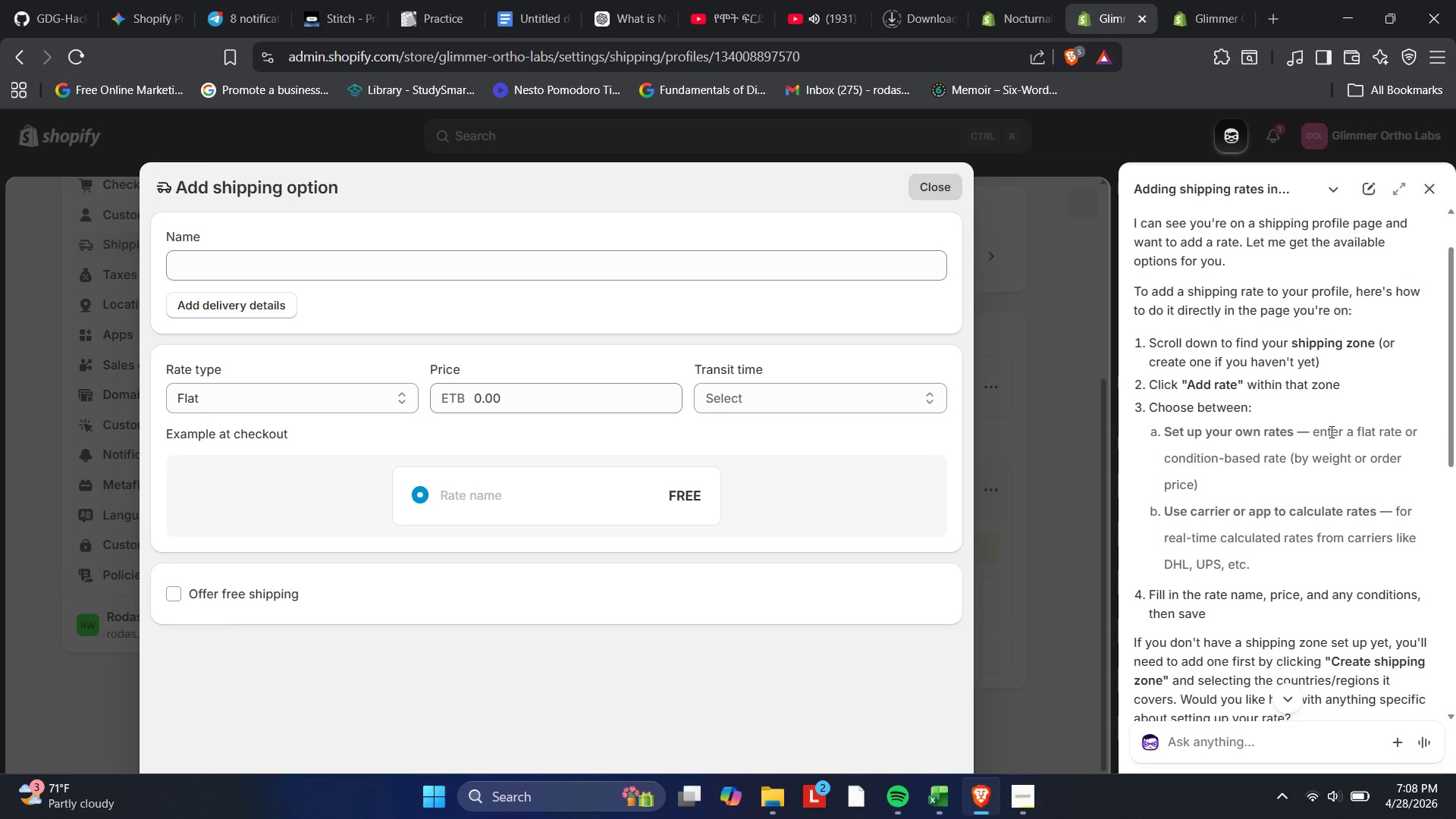 
left_click_drag(start_coordinate=[288, 397], to_coordinate=[293, 396])
 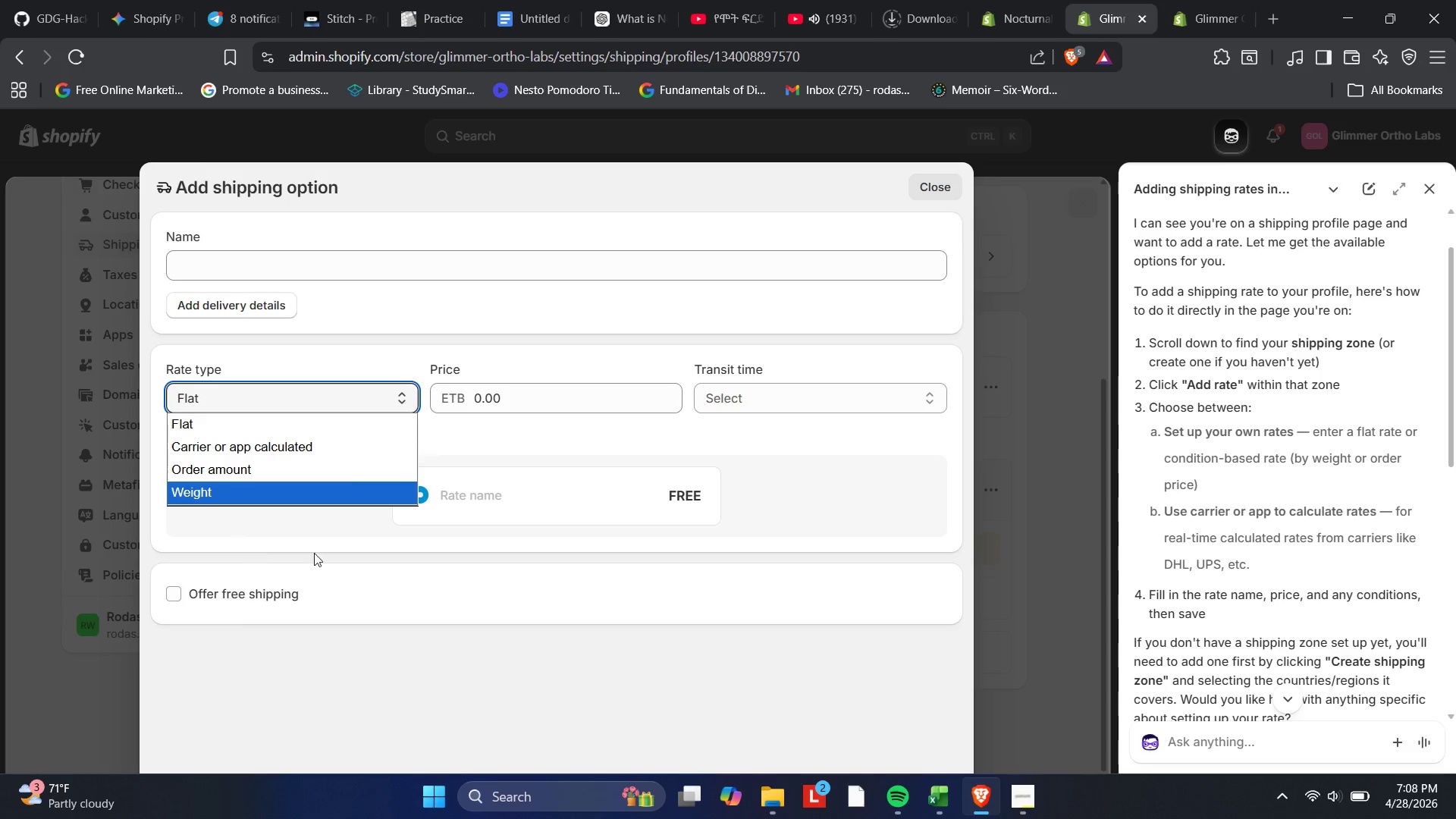 
left_click([418, 647])
 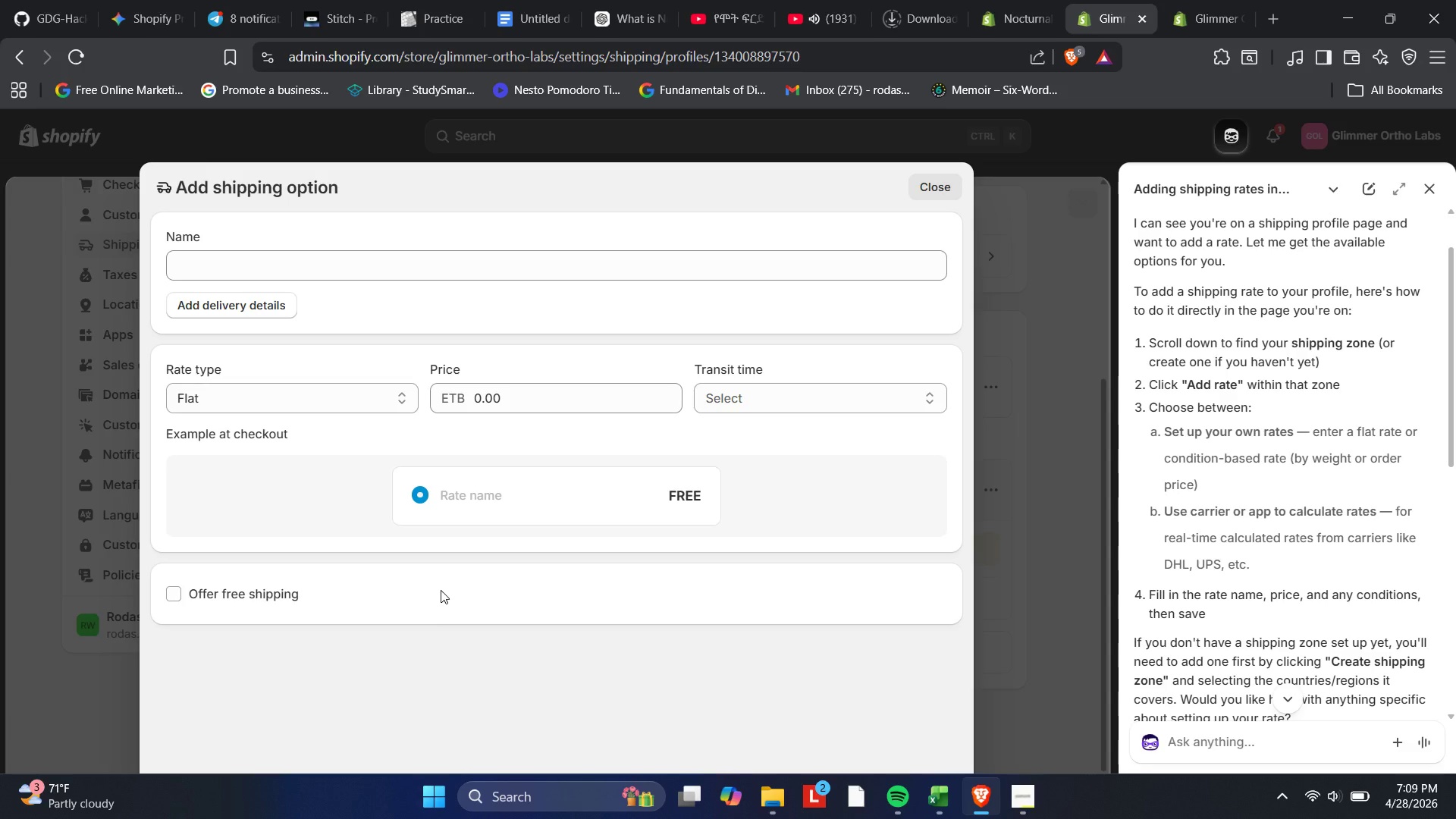 
wait(48.77)
 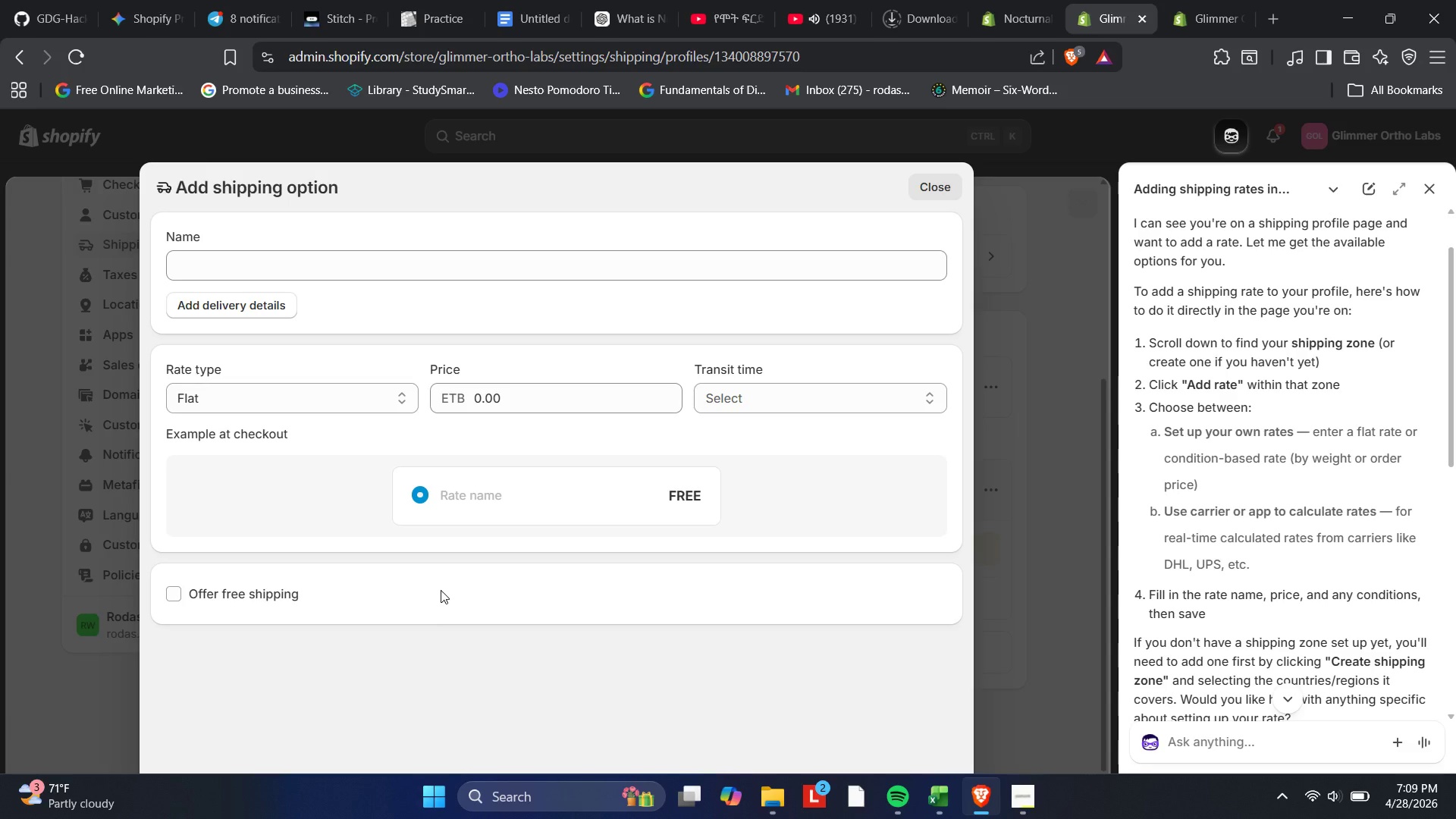 
left_click([419, 495])
 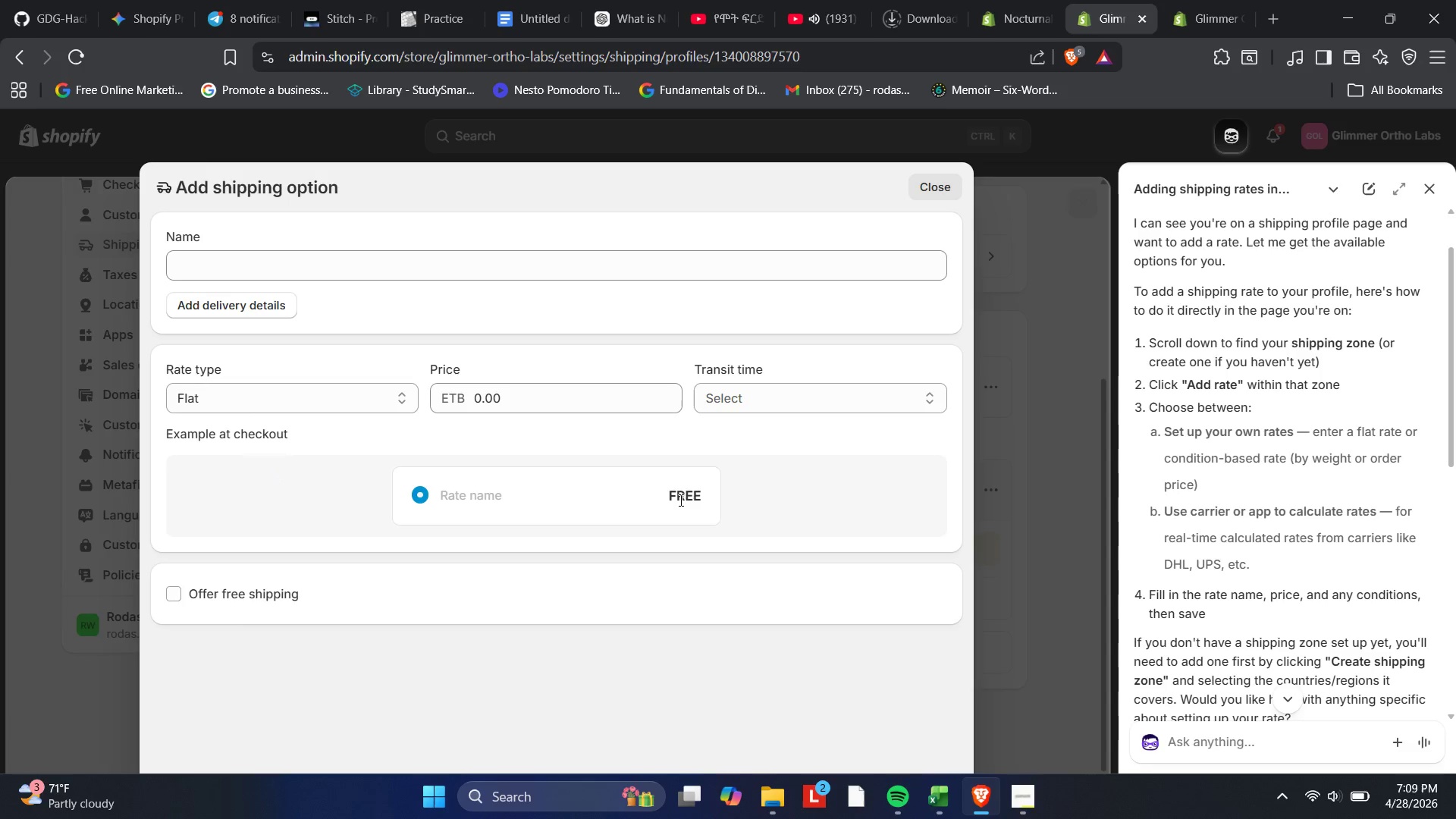 
left_click([693, 500])
 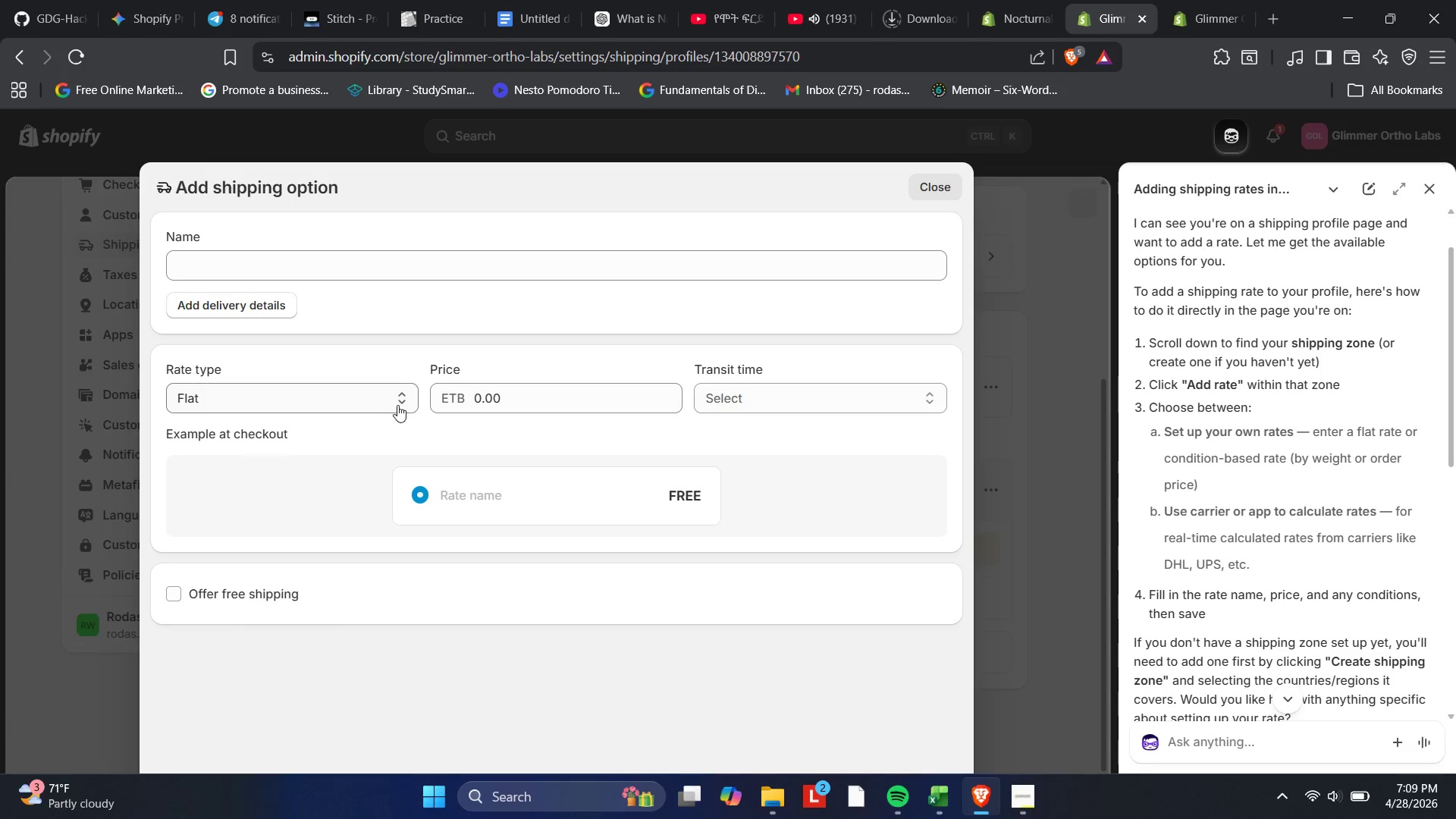 
wait(5.73)
 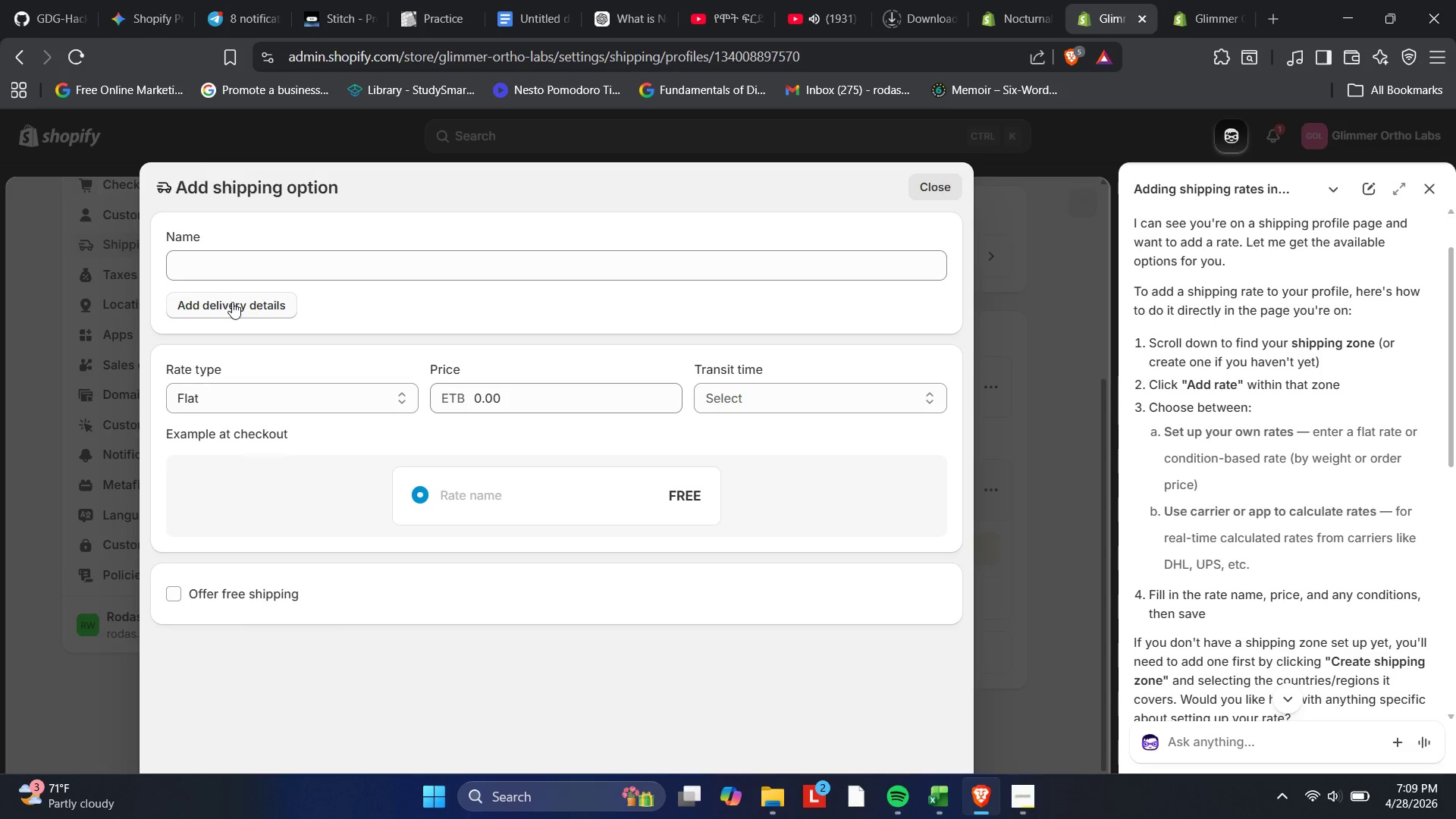 
left_click([1226, 751])
 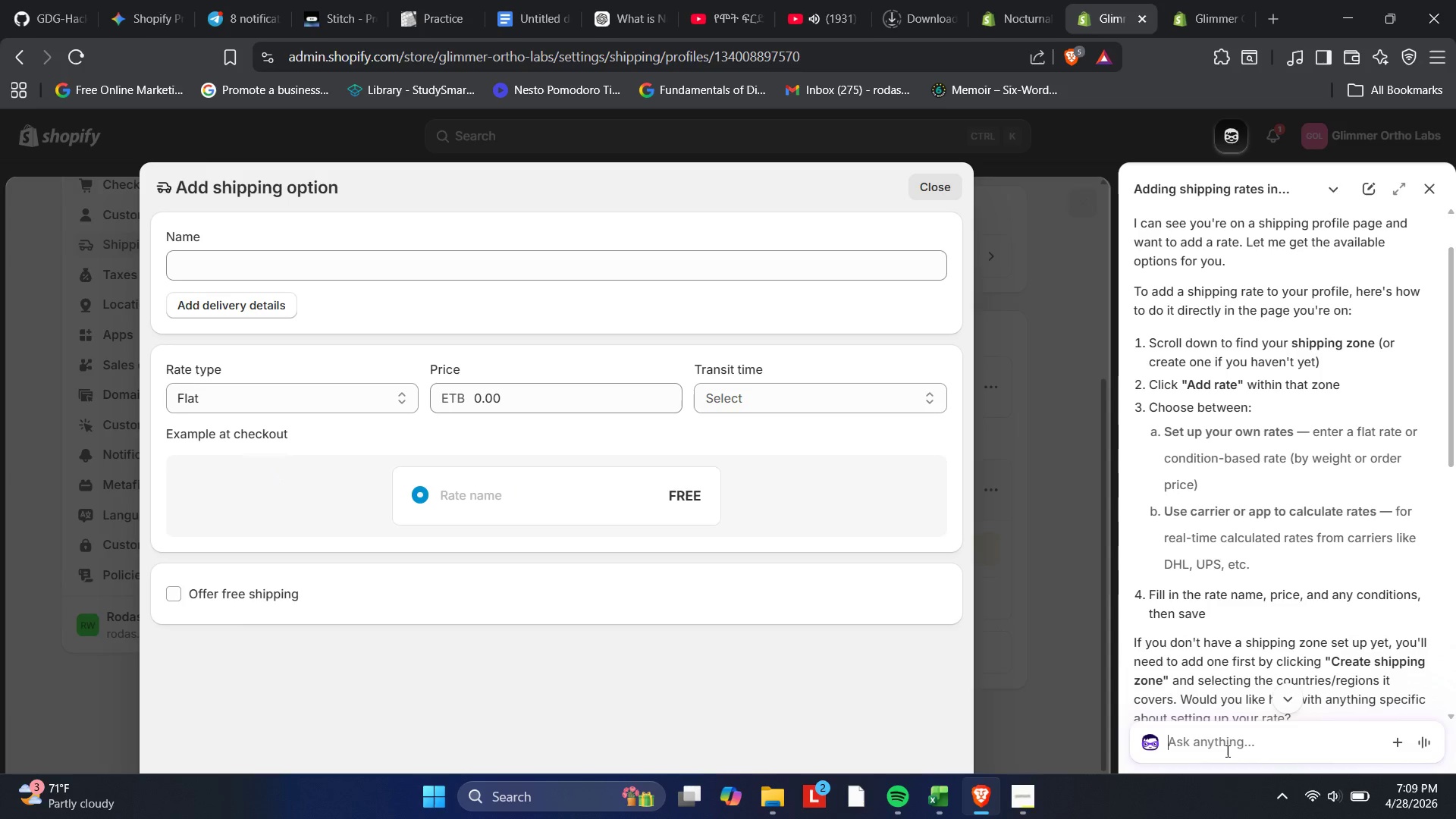 
type(is it in add shippimg option p)
key(Backspace)
 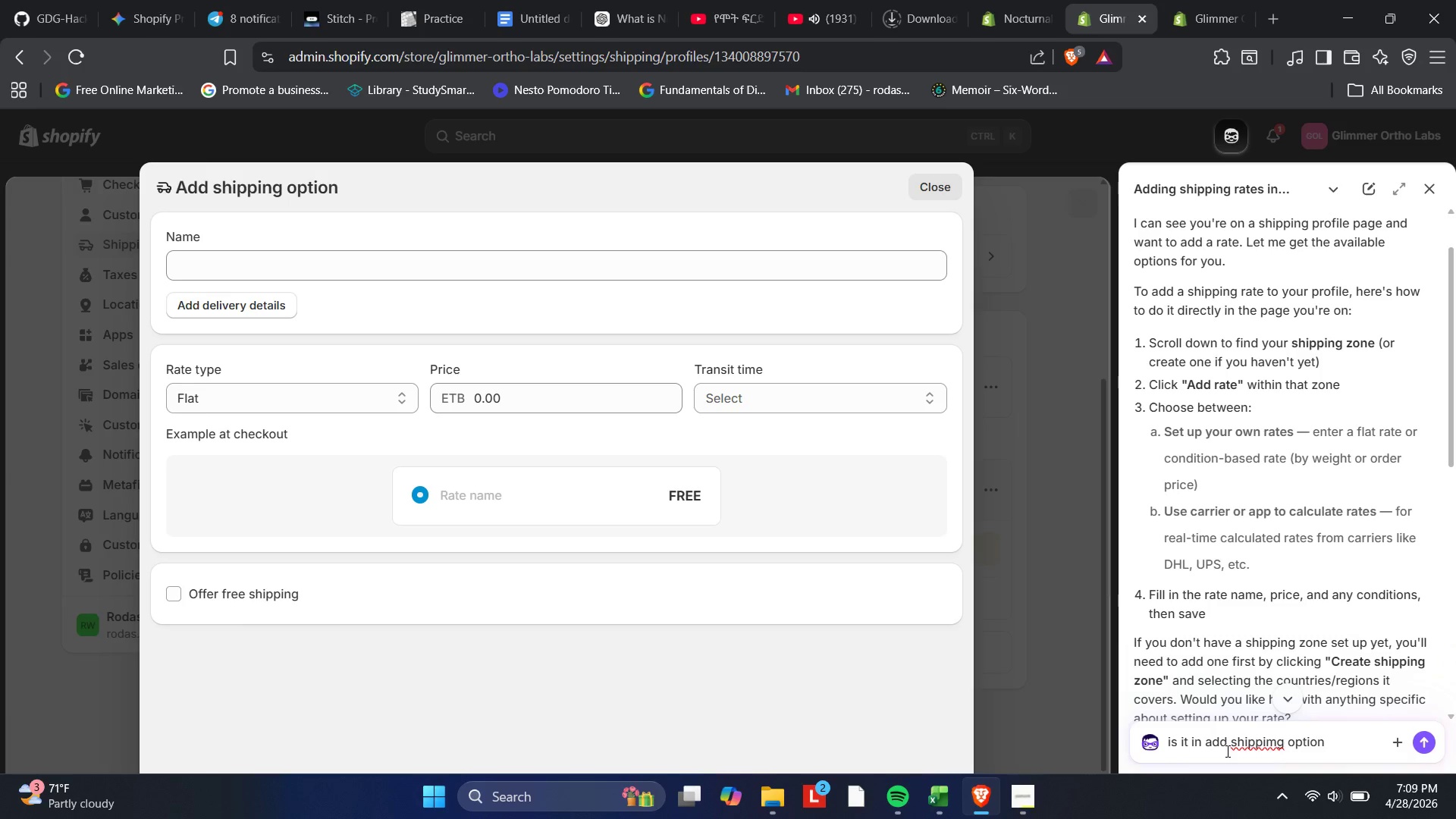 
hold_key(key=ArrowLeft, duration=0.78)
 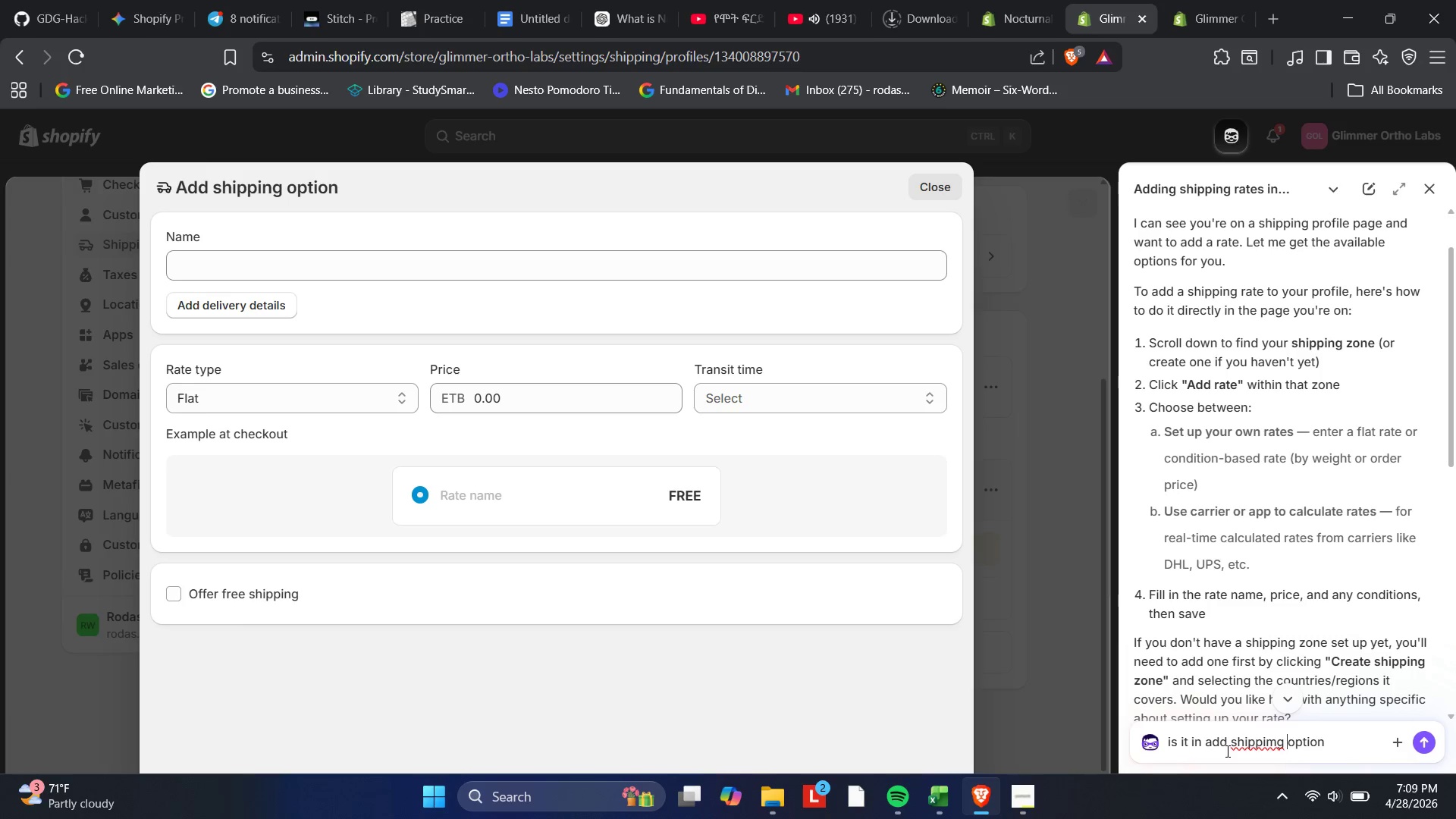 
key(ArrowLeft)
 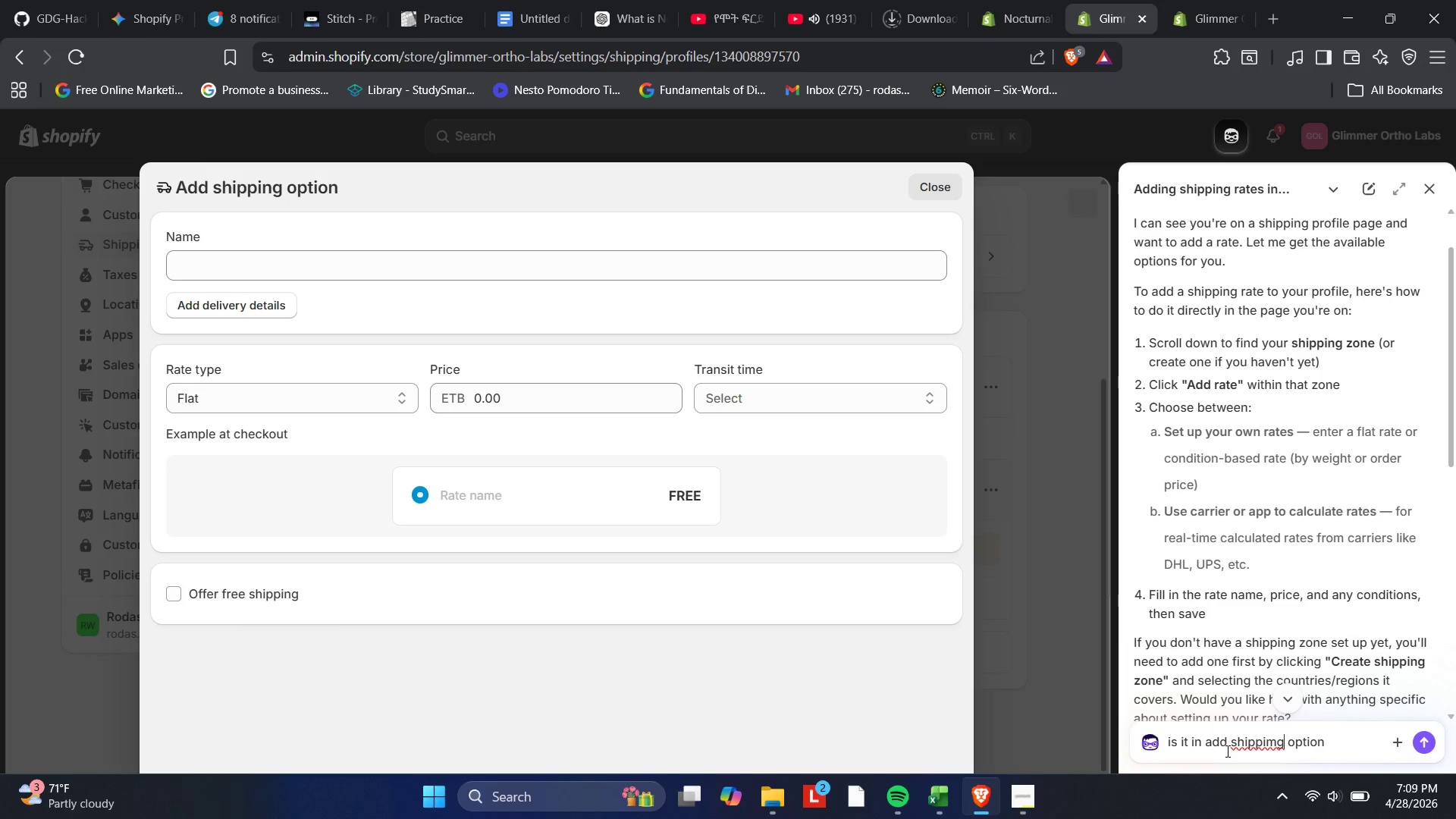 
key(ArrowLeft)
 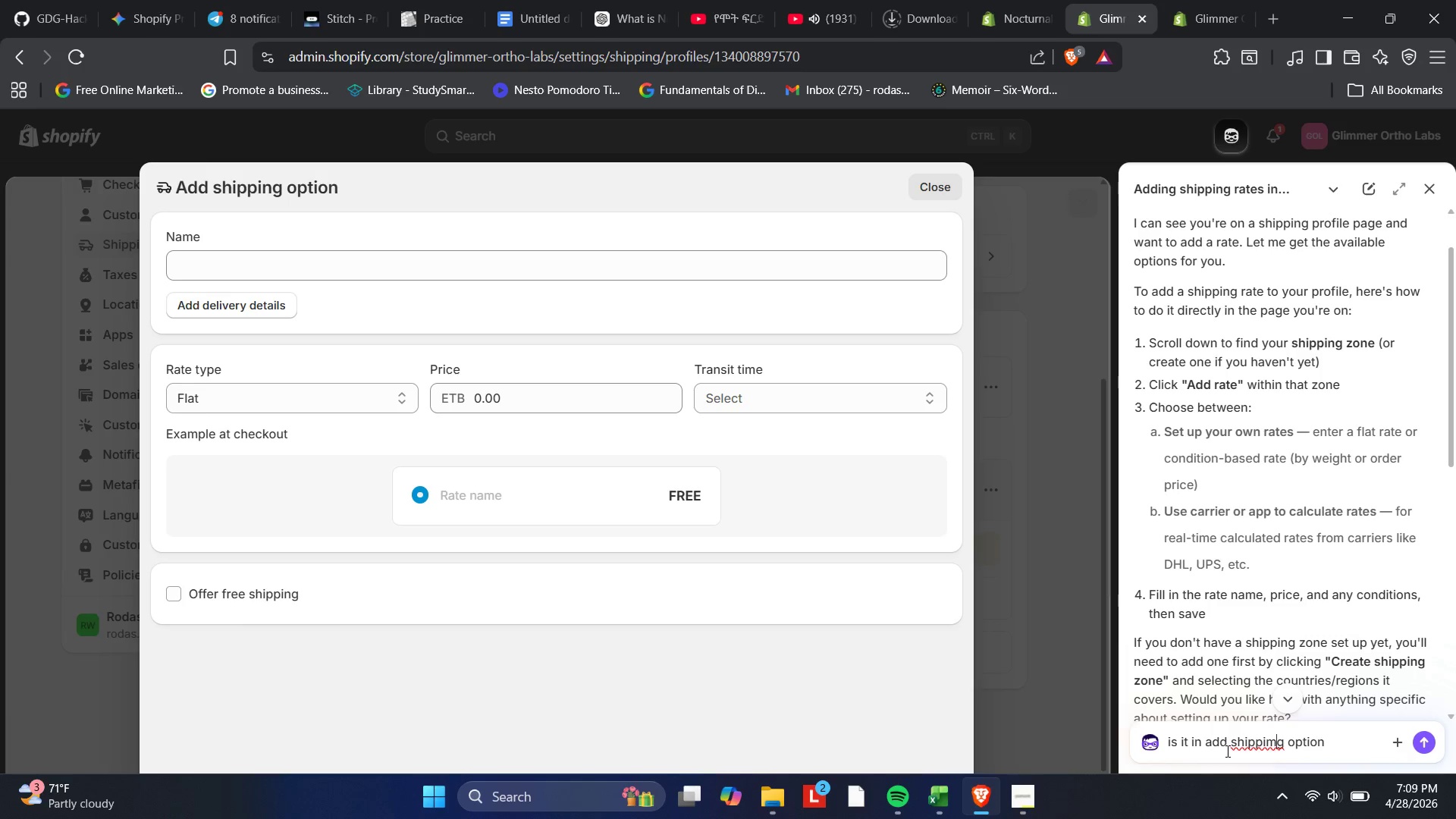 
key(ArrowLeft)
 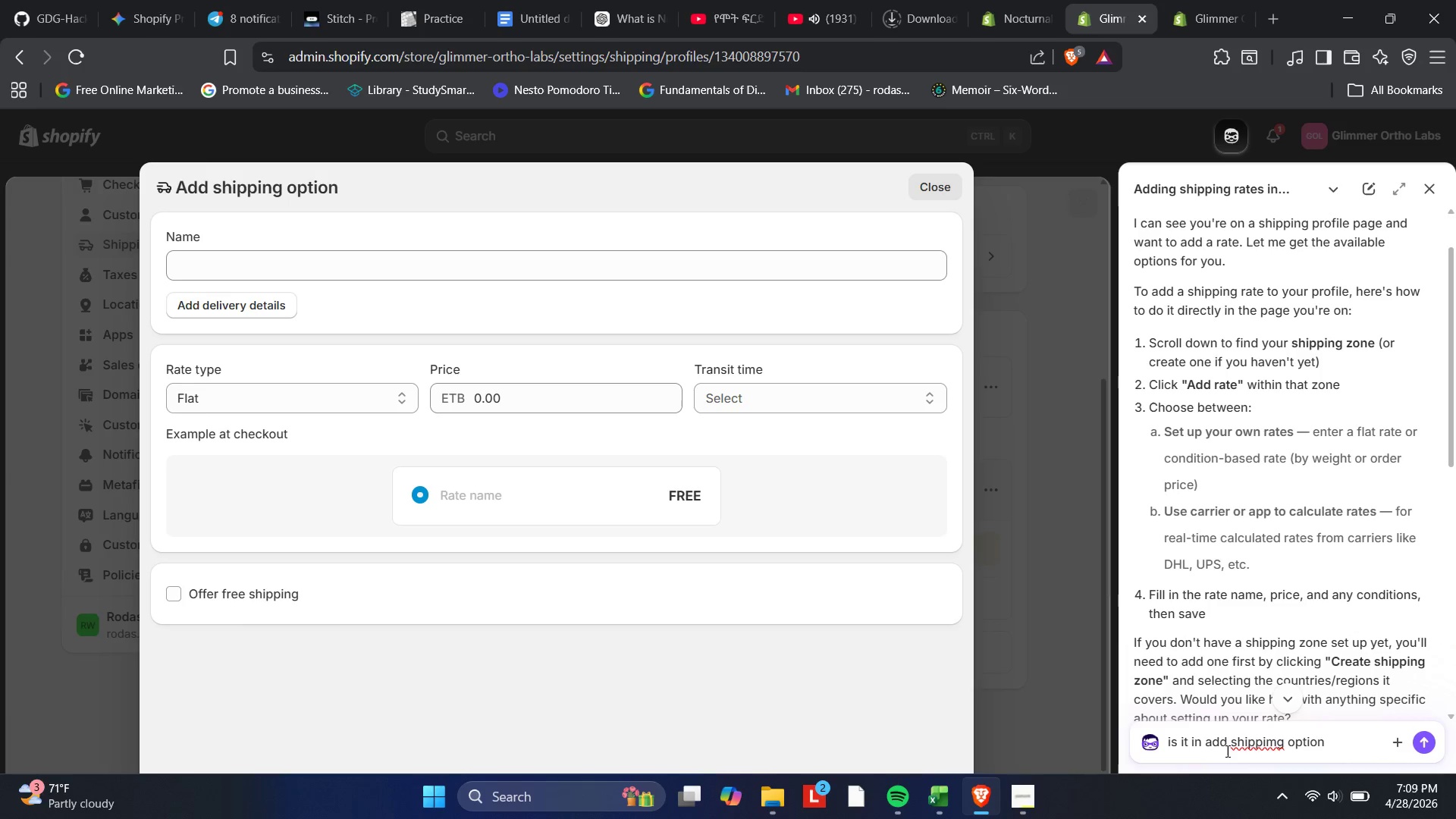 
key(ArrowRight)
 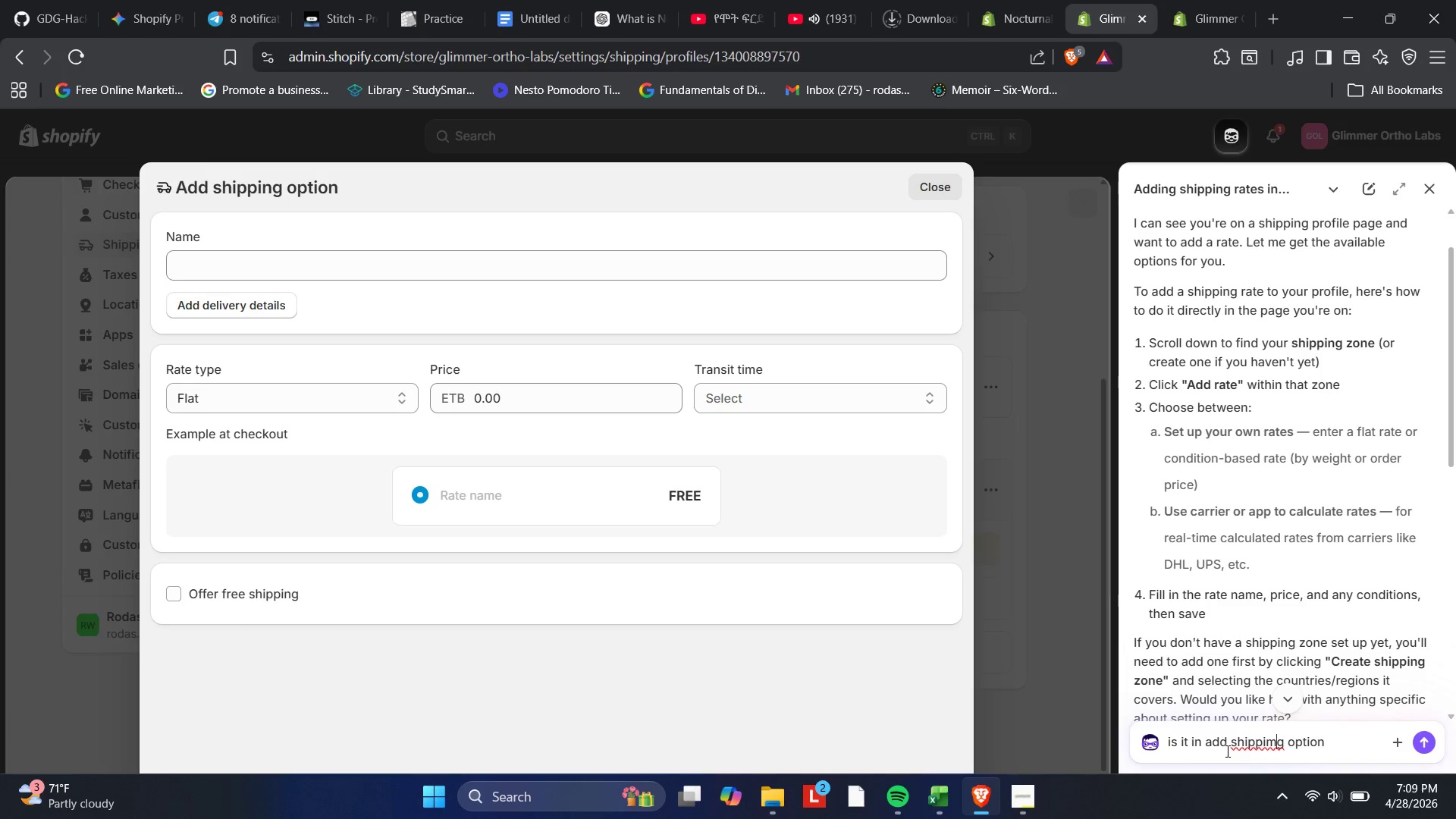 
key(Backspace)
 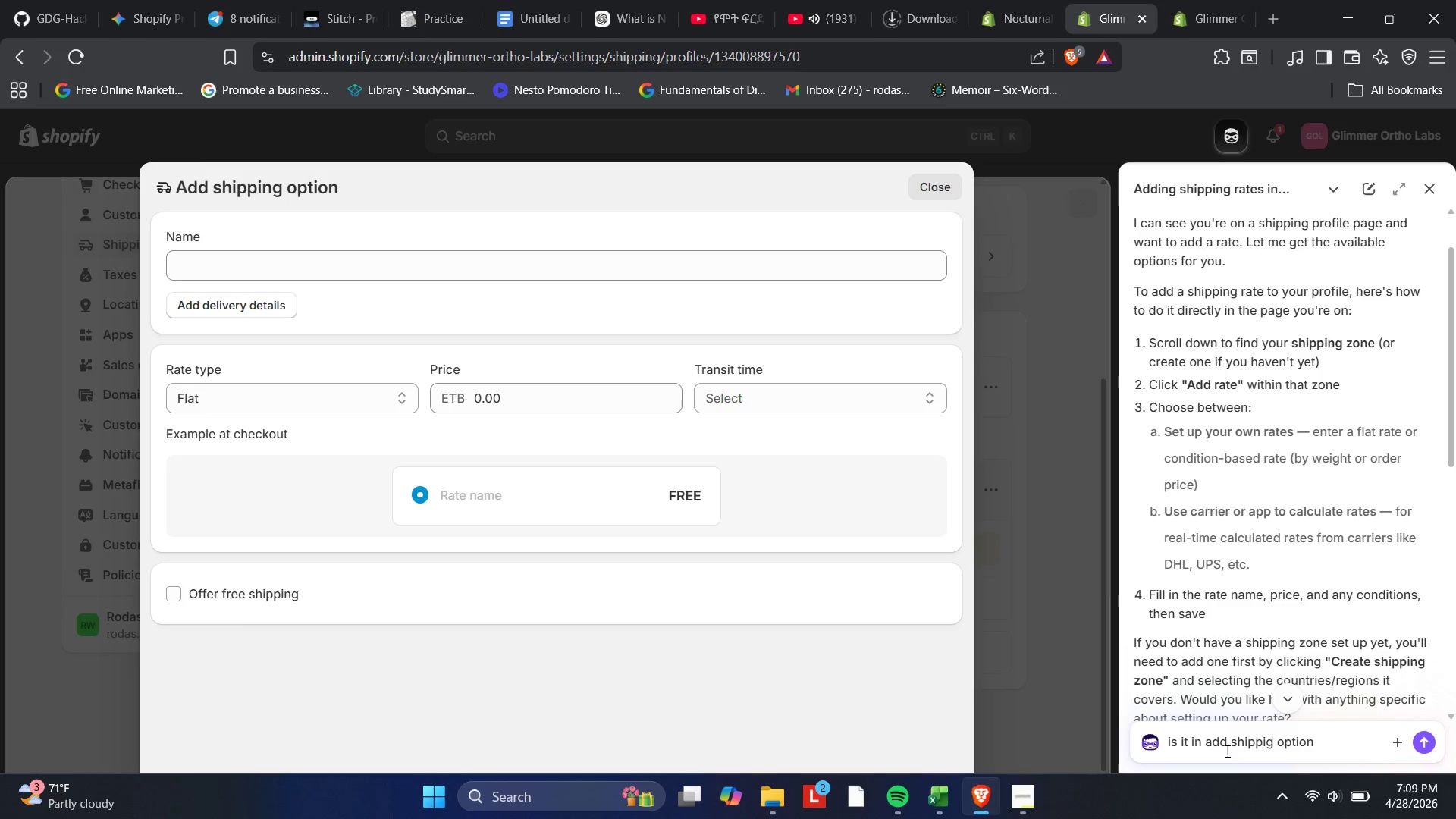 
key(N)
 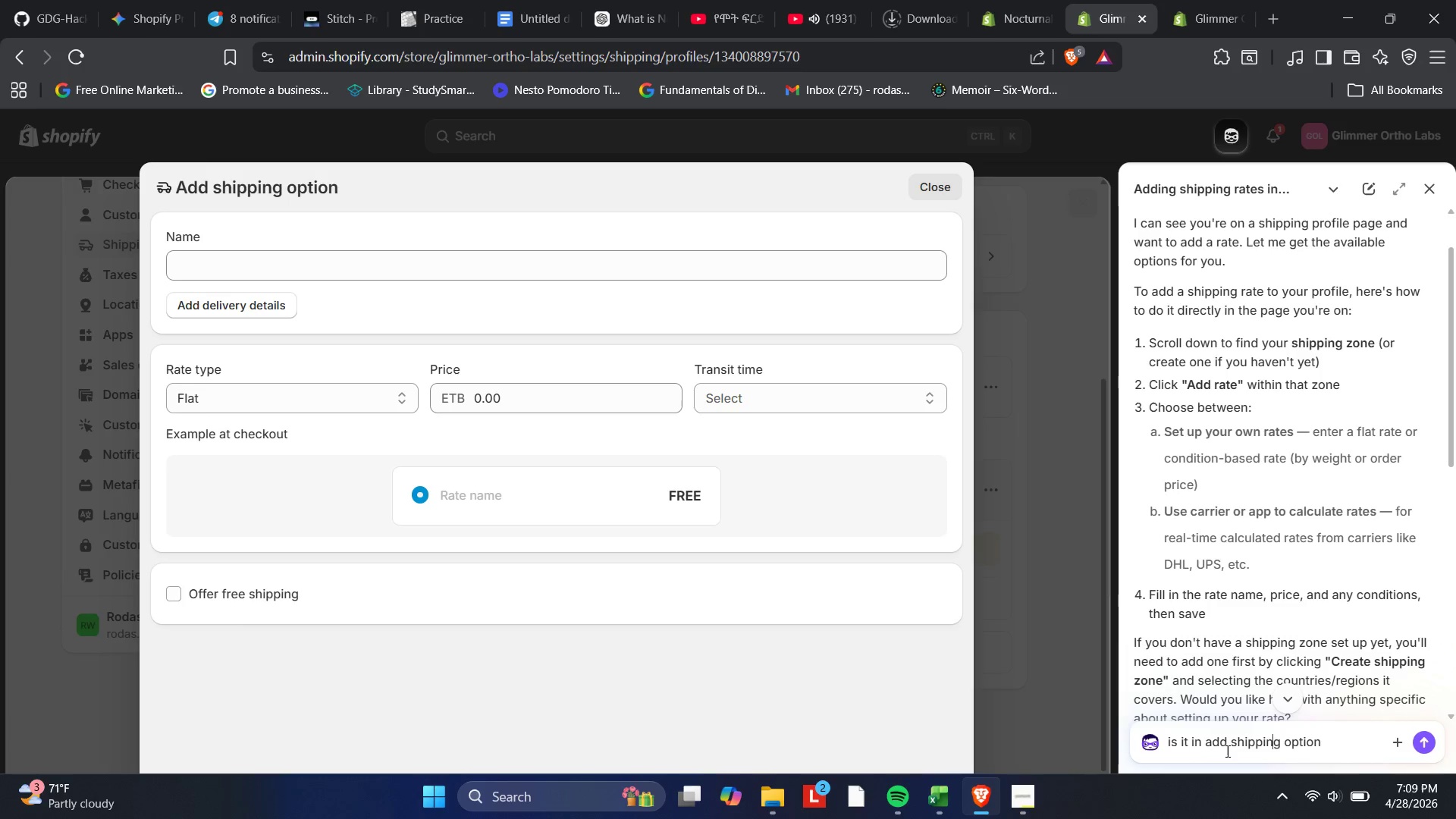 
key(Enter)
 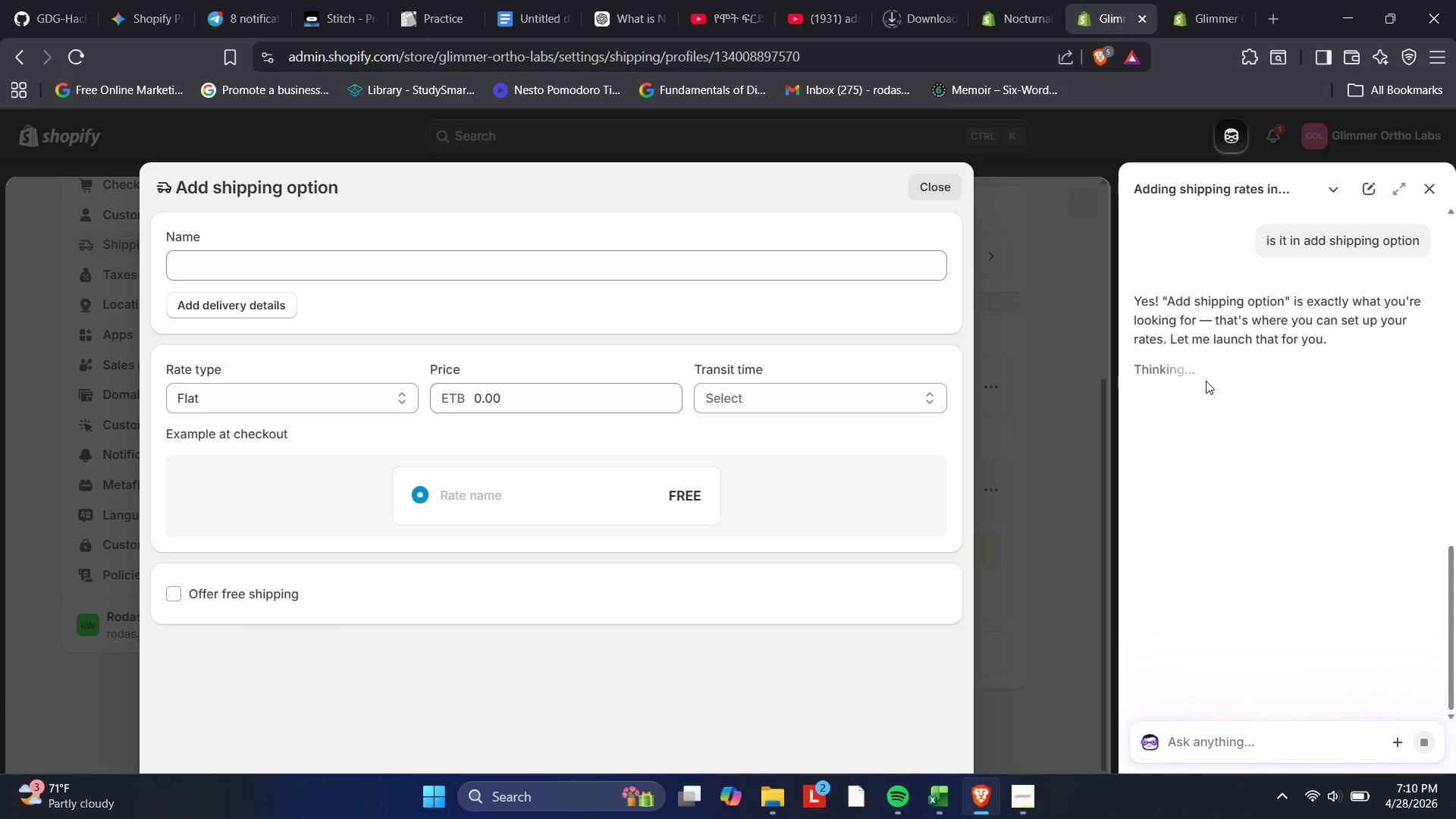 
wait(13.44)
 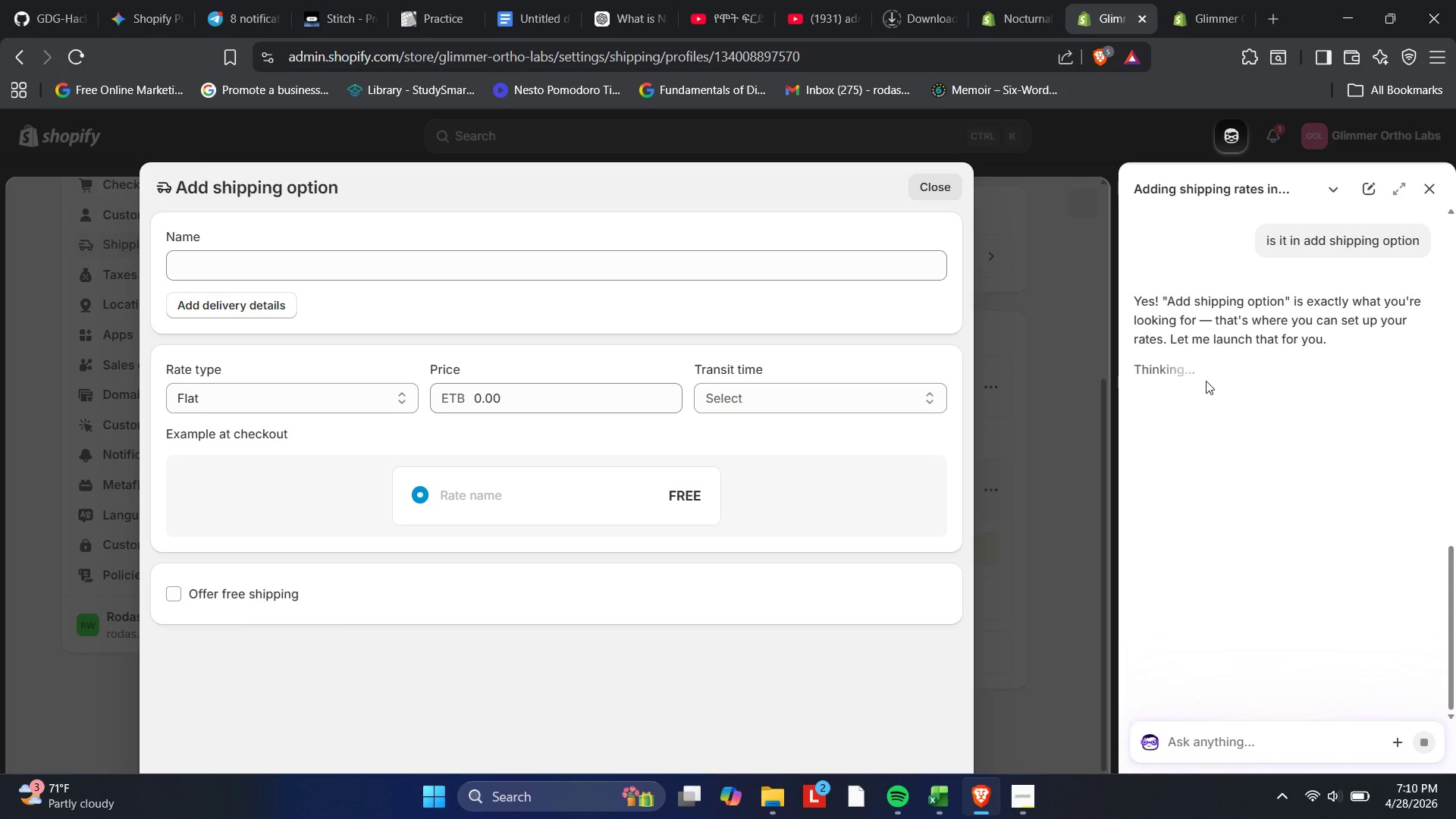 
left_click([275, 262])
 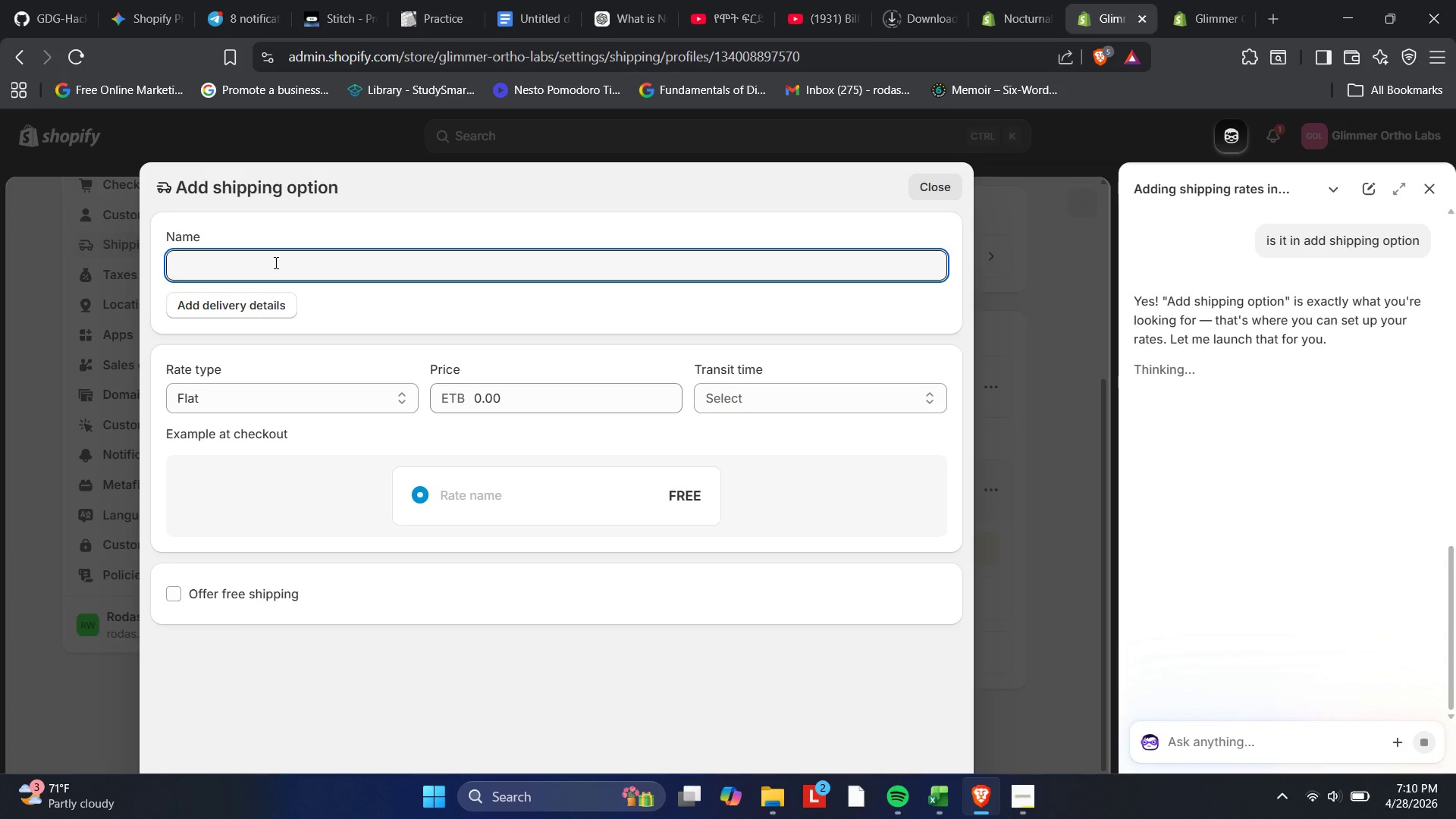 
type(Standar)
 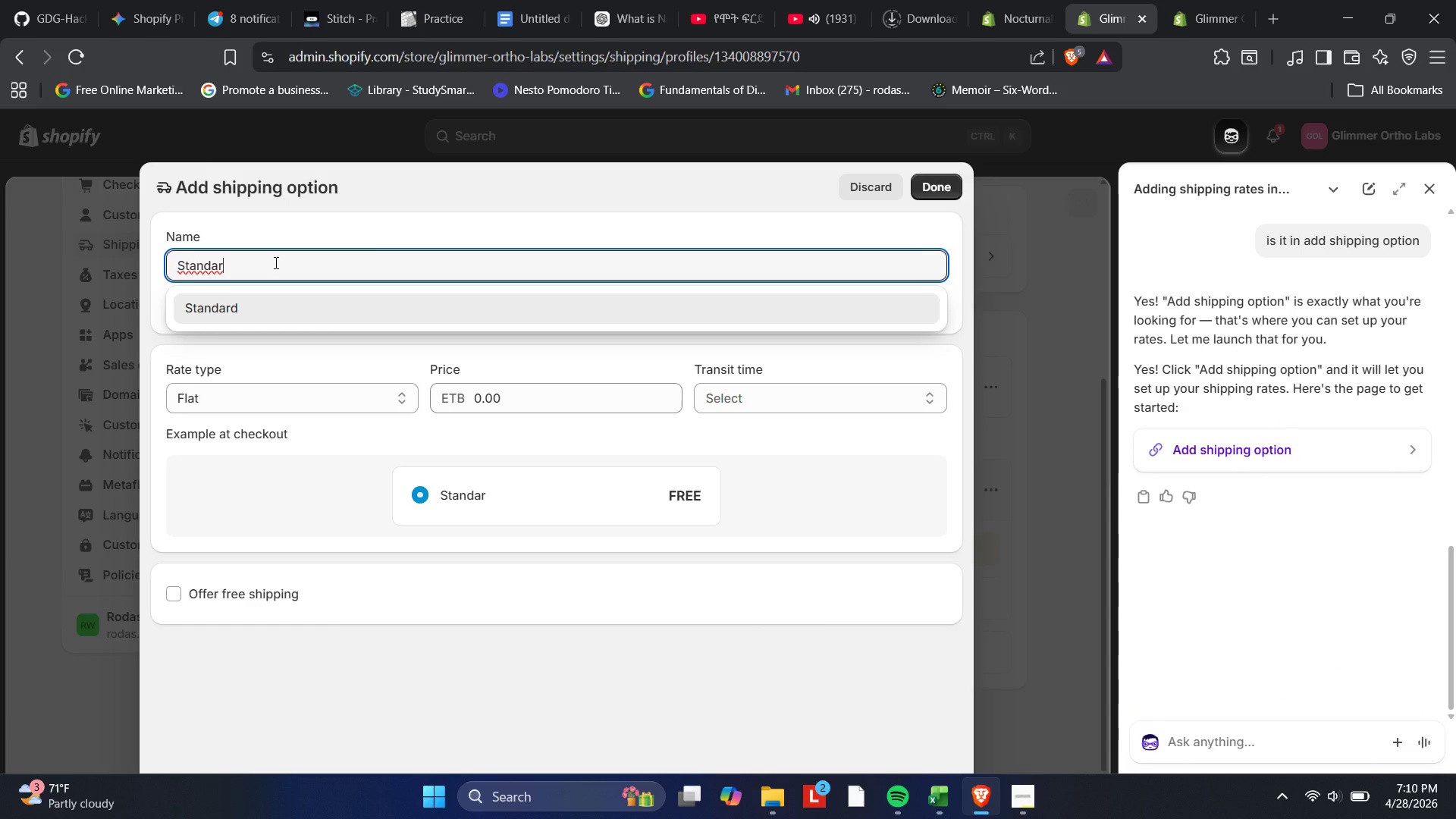 
wait(8.38)
 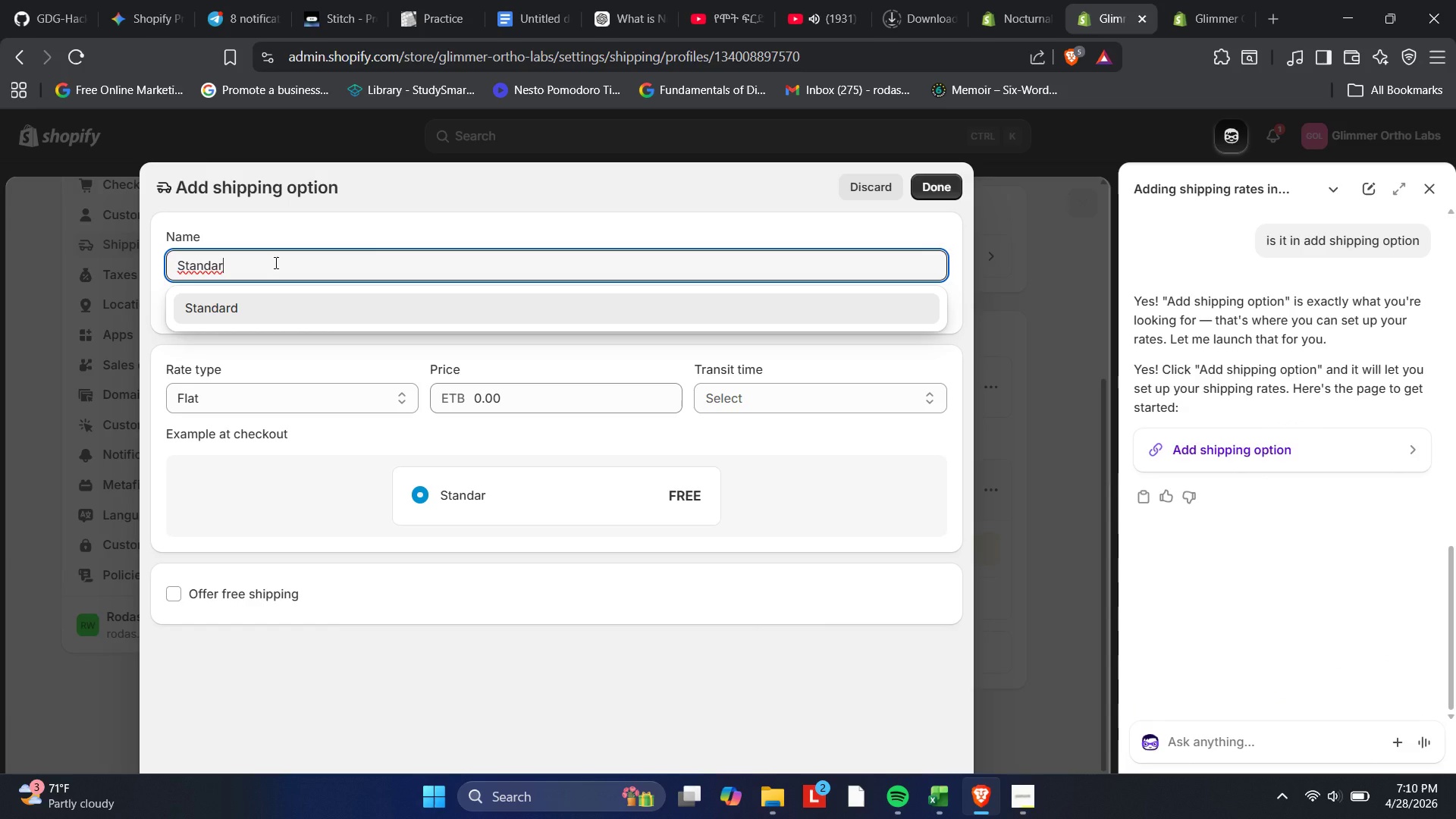 
left_click([1279, 447])
 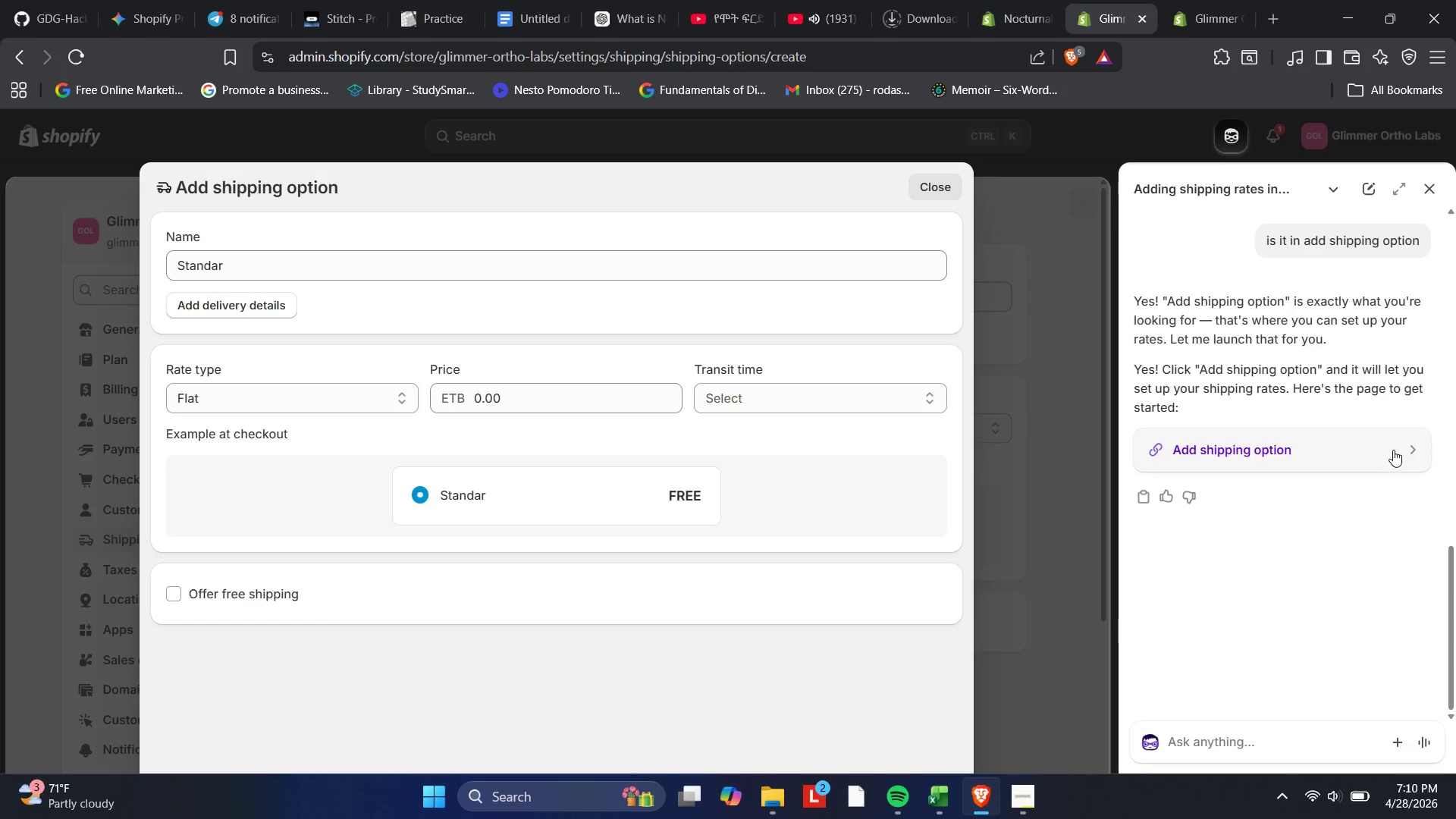 
left_click([1416, 443])
 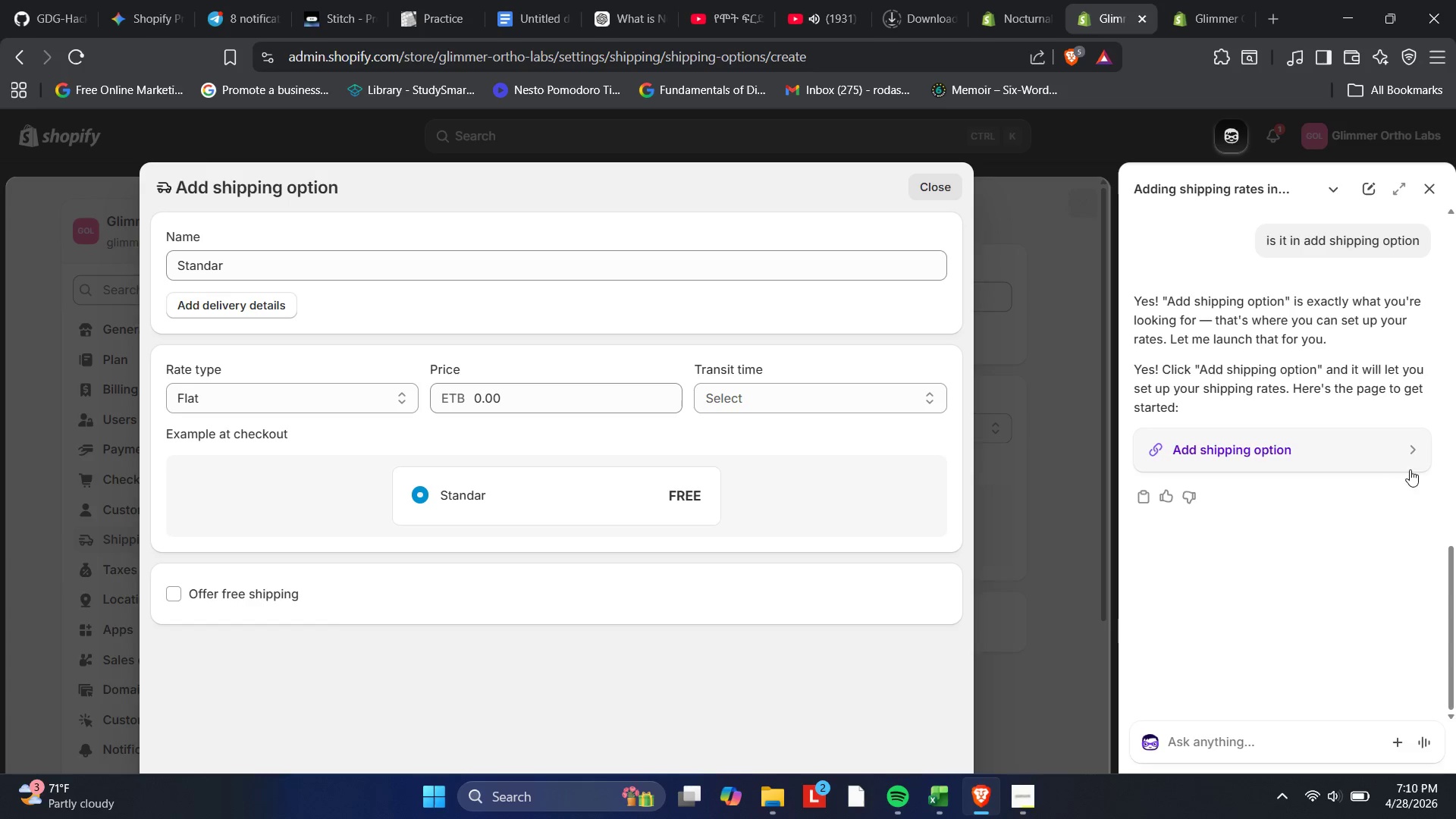 
scroll: coordinate [1385, 454], scroll_direction: down, amount: 1.0
 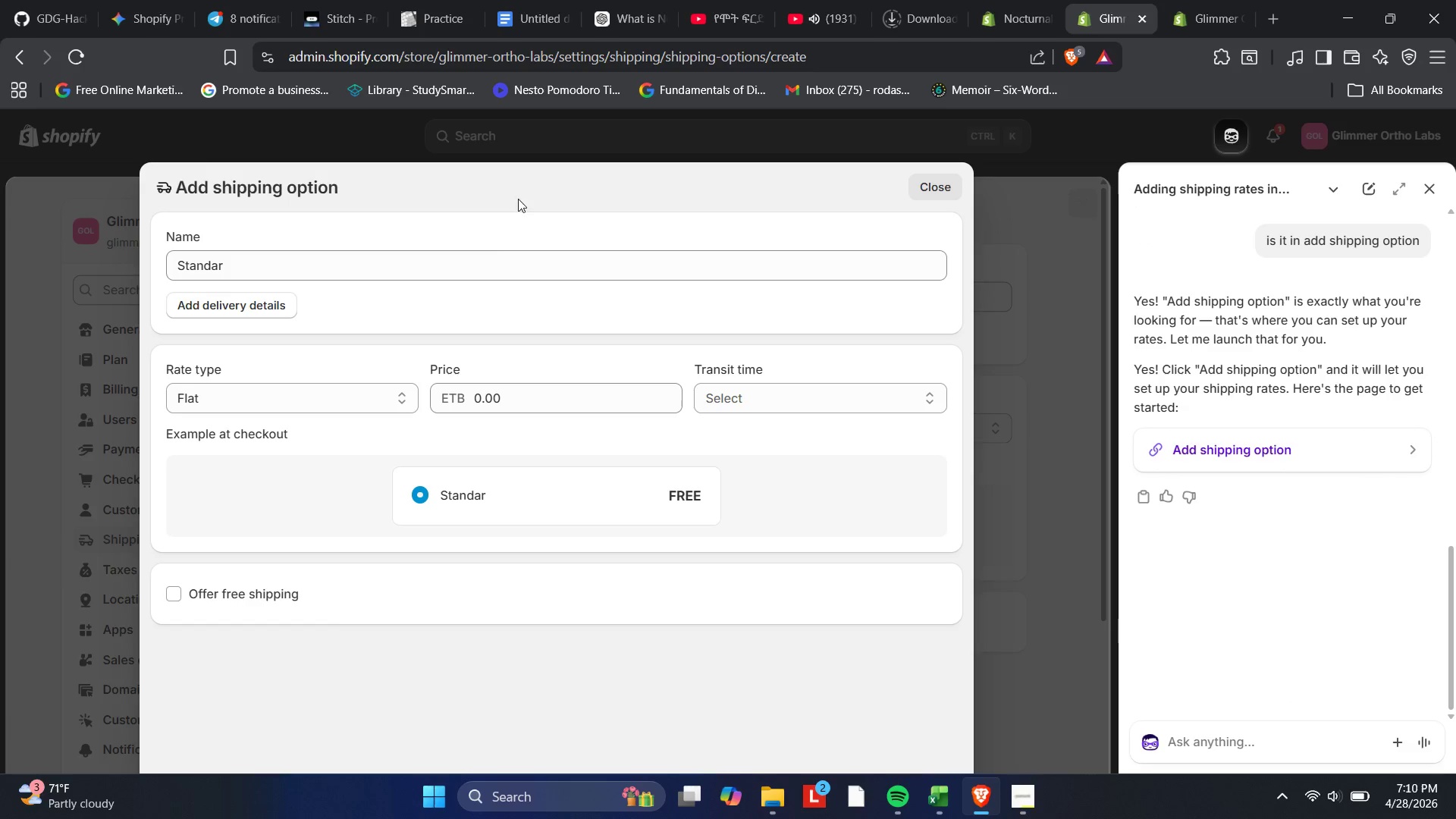 
left_click([485, 255])
 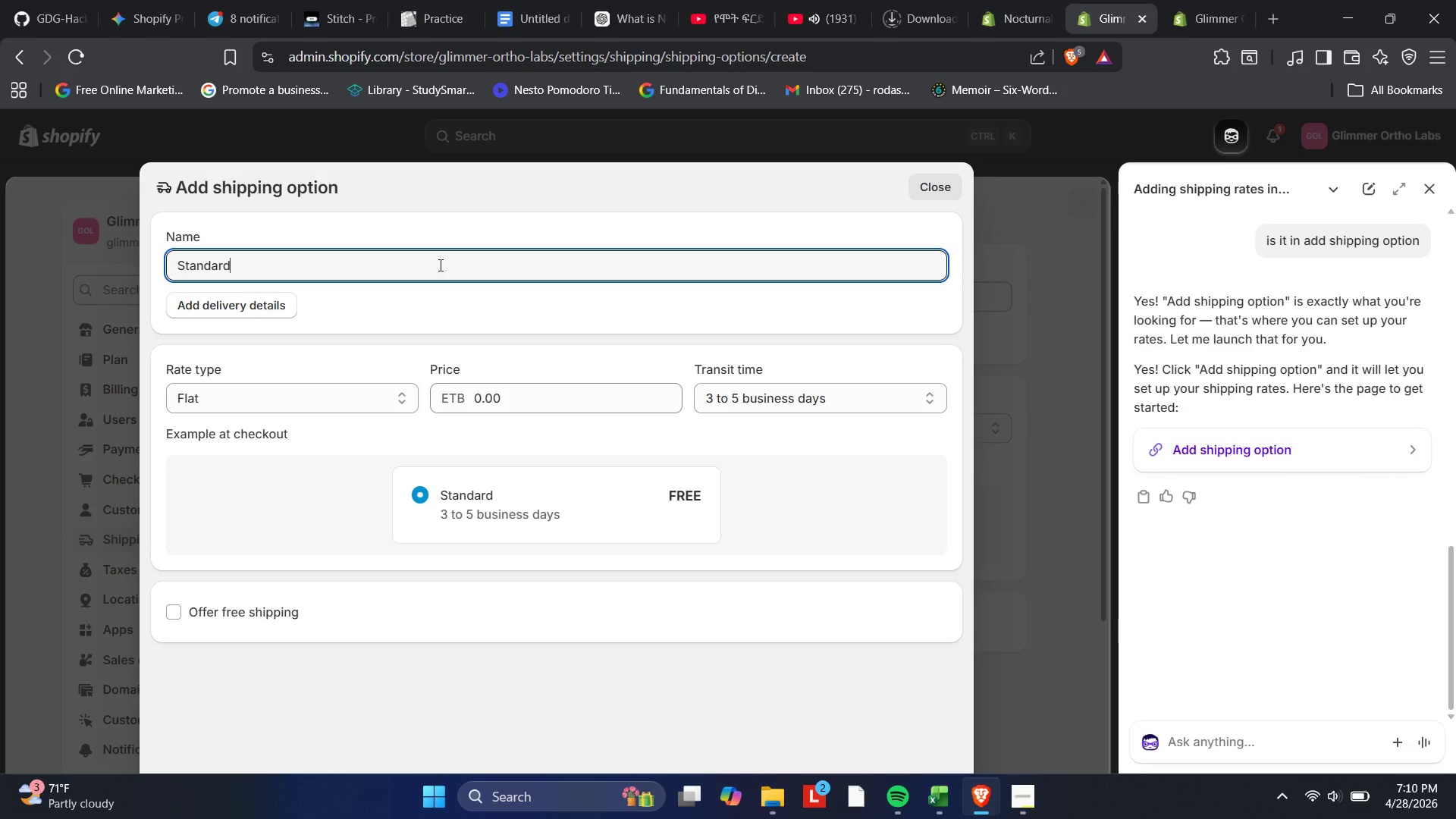 
type( Weight Shipping)
 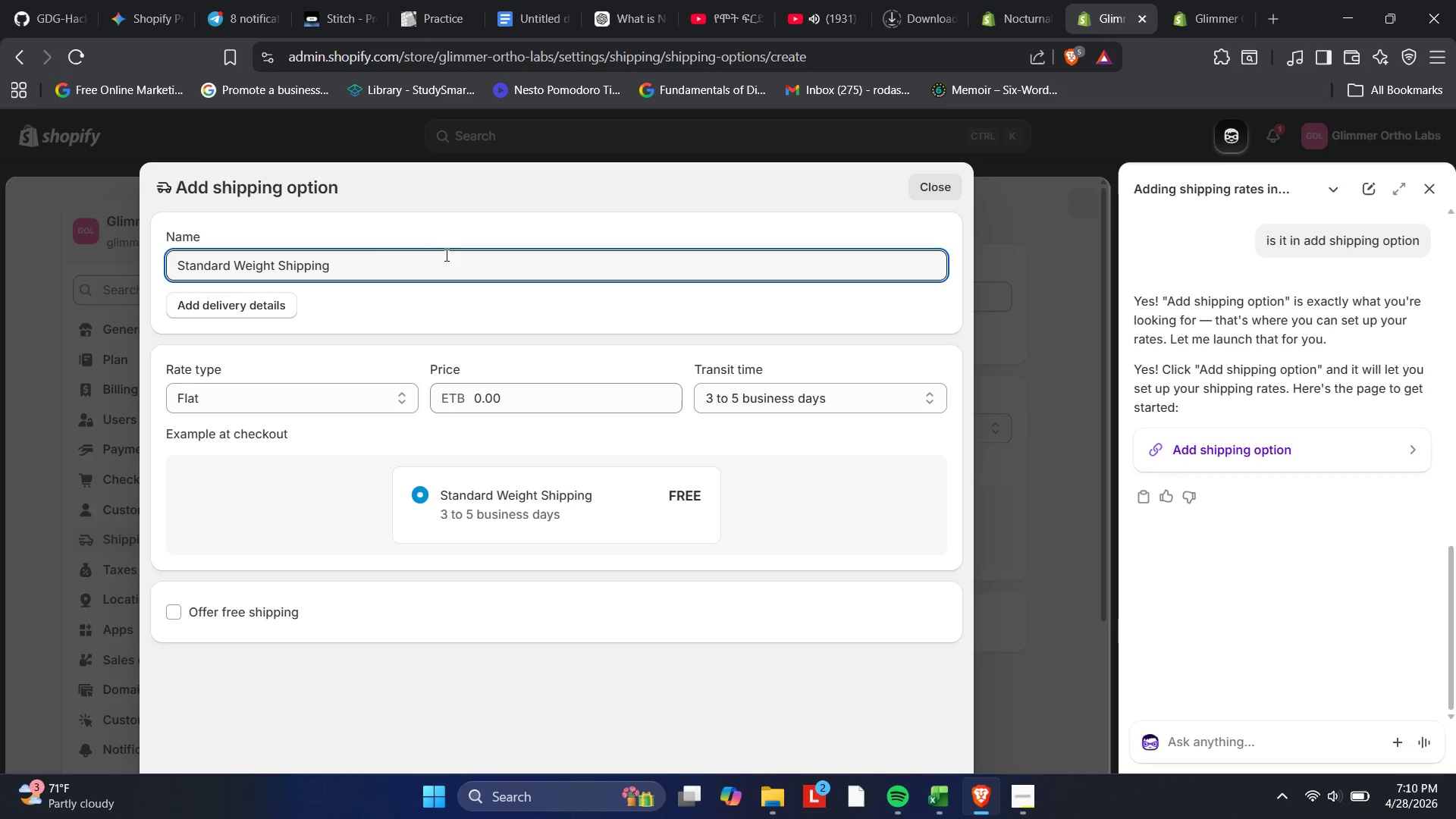 
left_click([482, 392])
 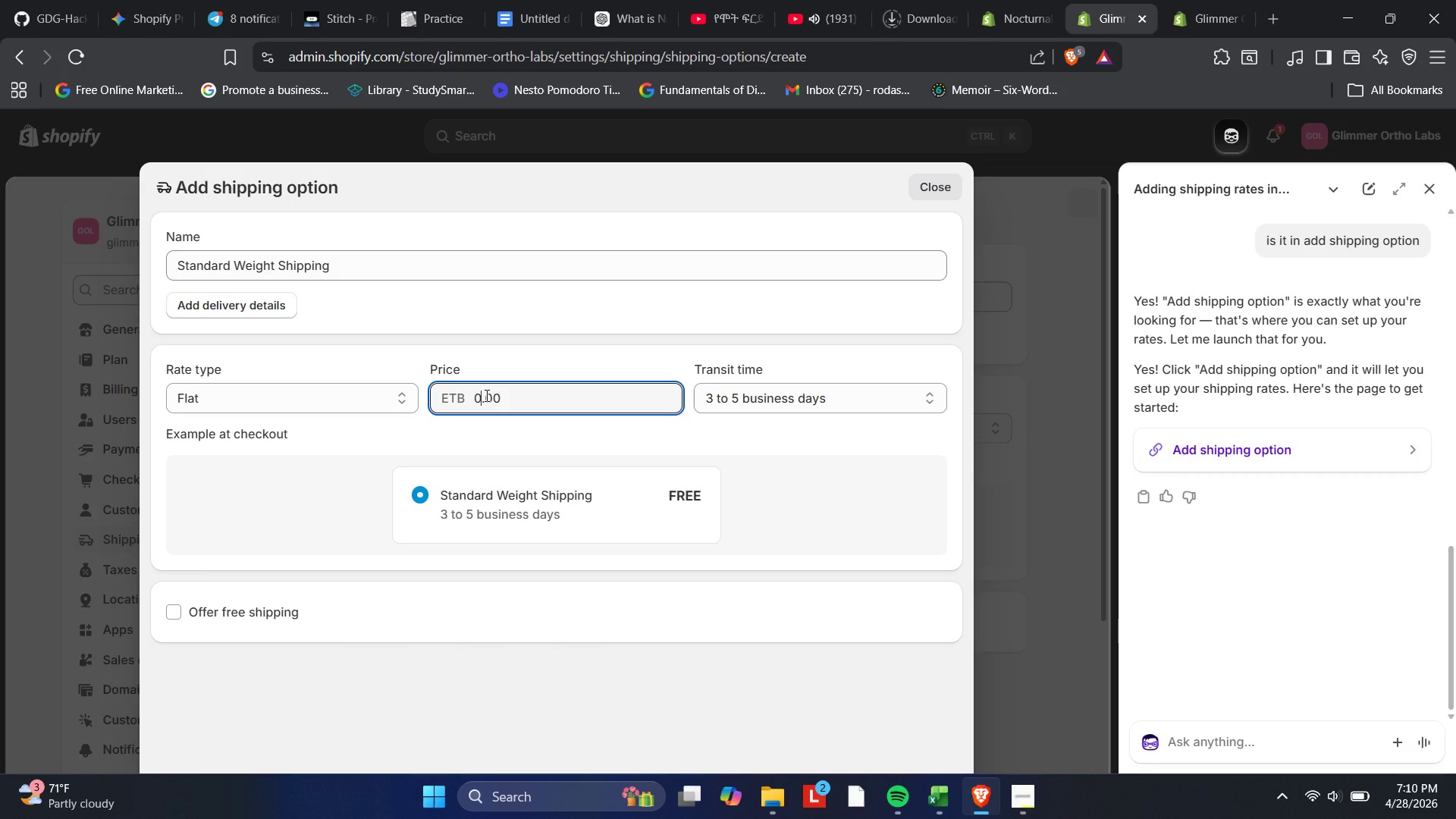 
key(NumLock)
 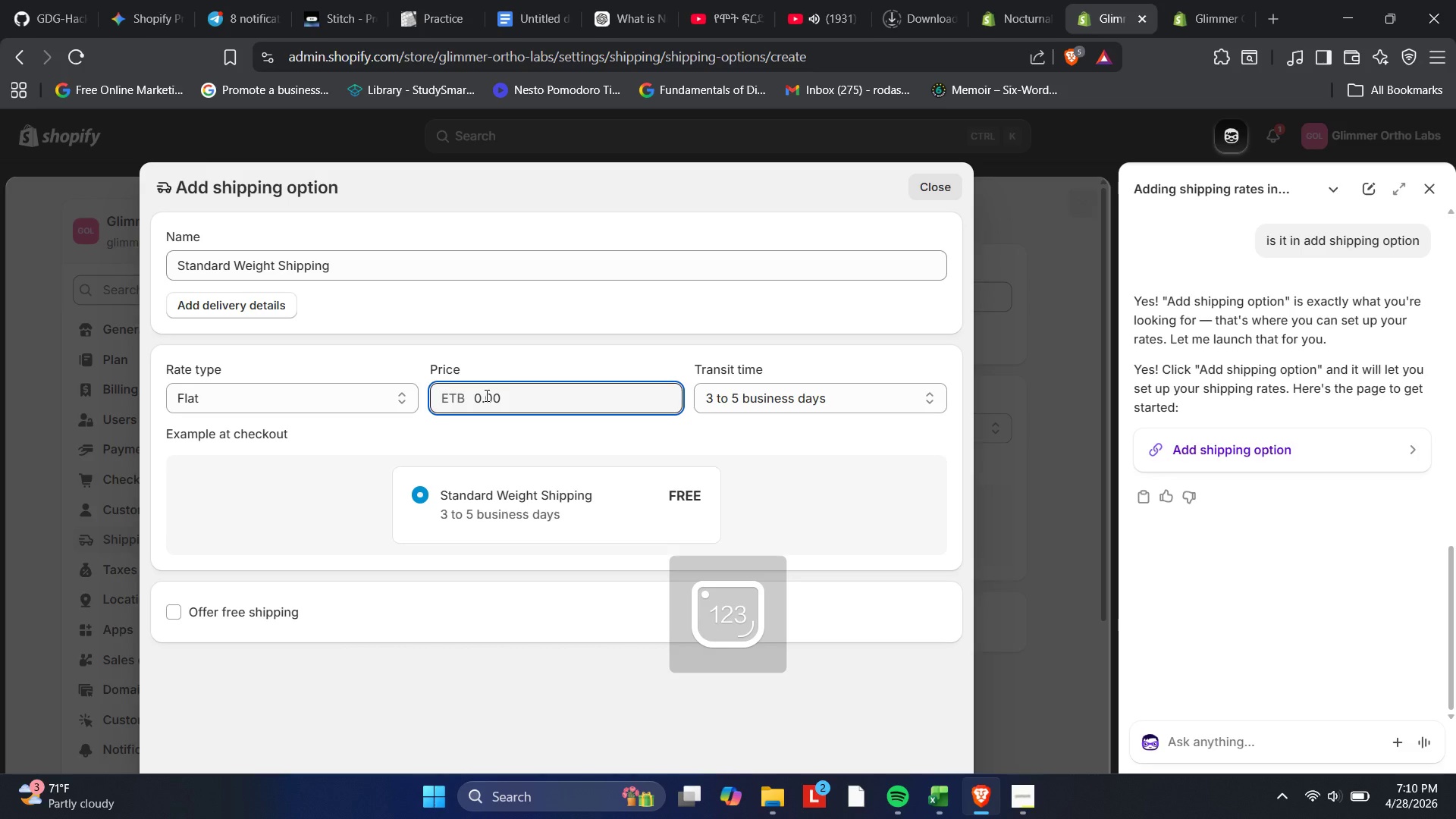 
key(Numpad5)
 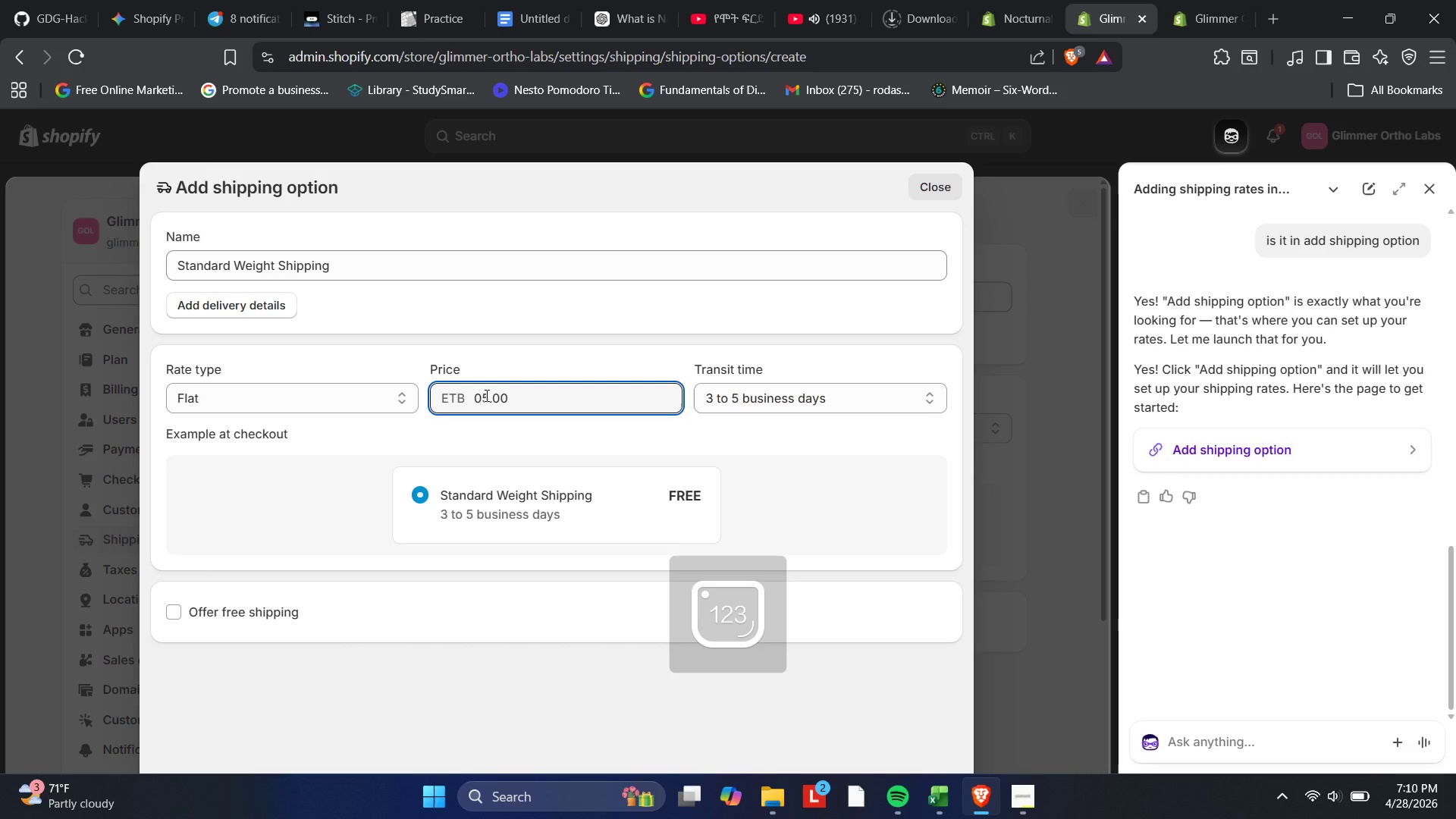 
key(ArrowLeft)
 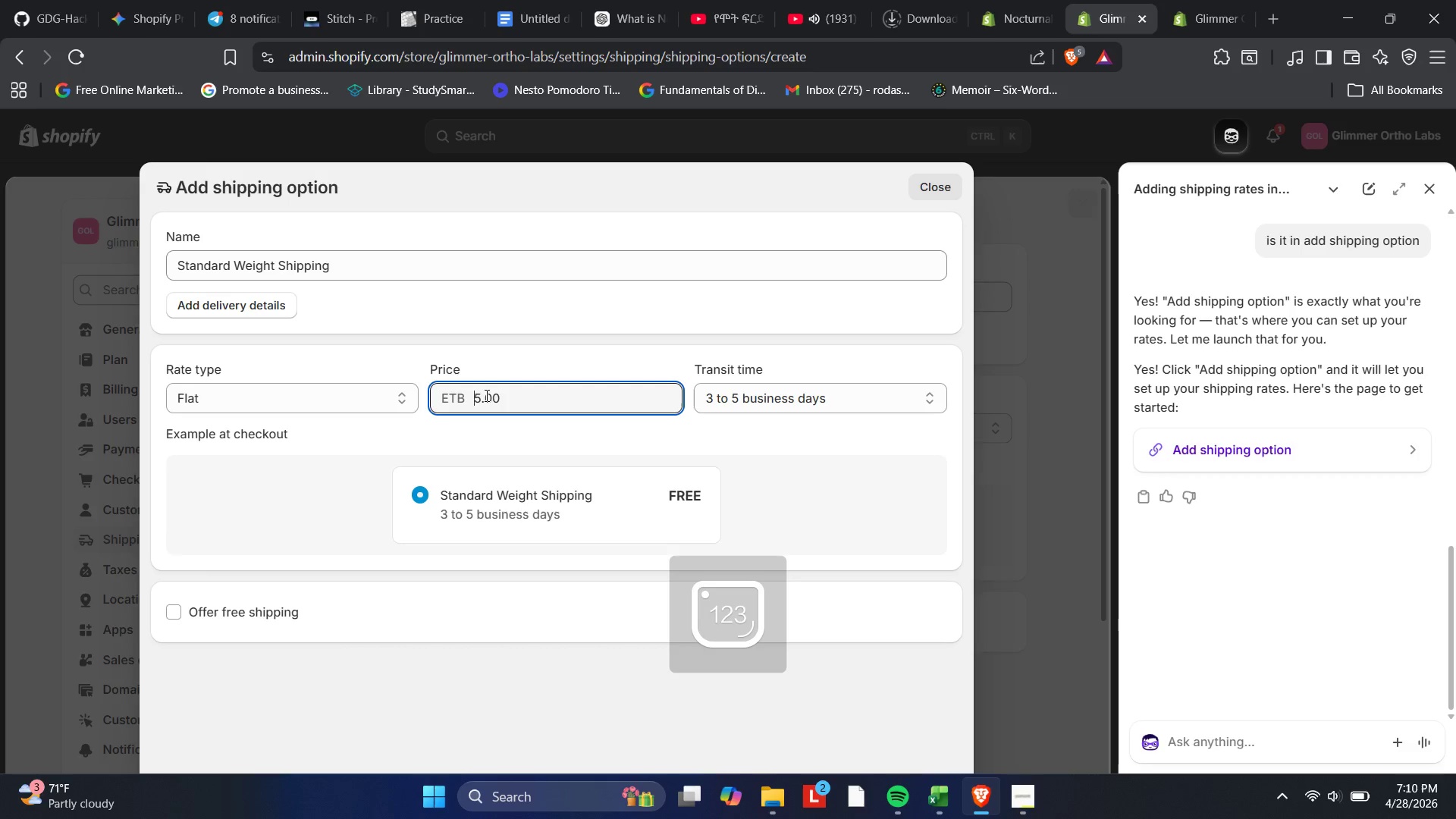 
key(Backspace)
 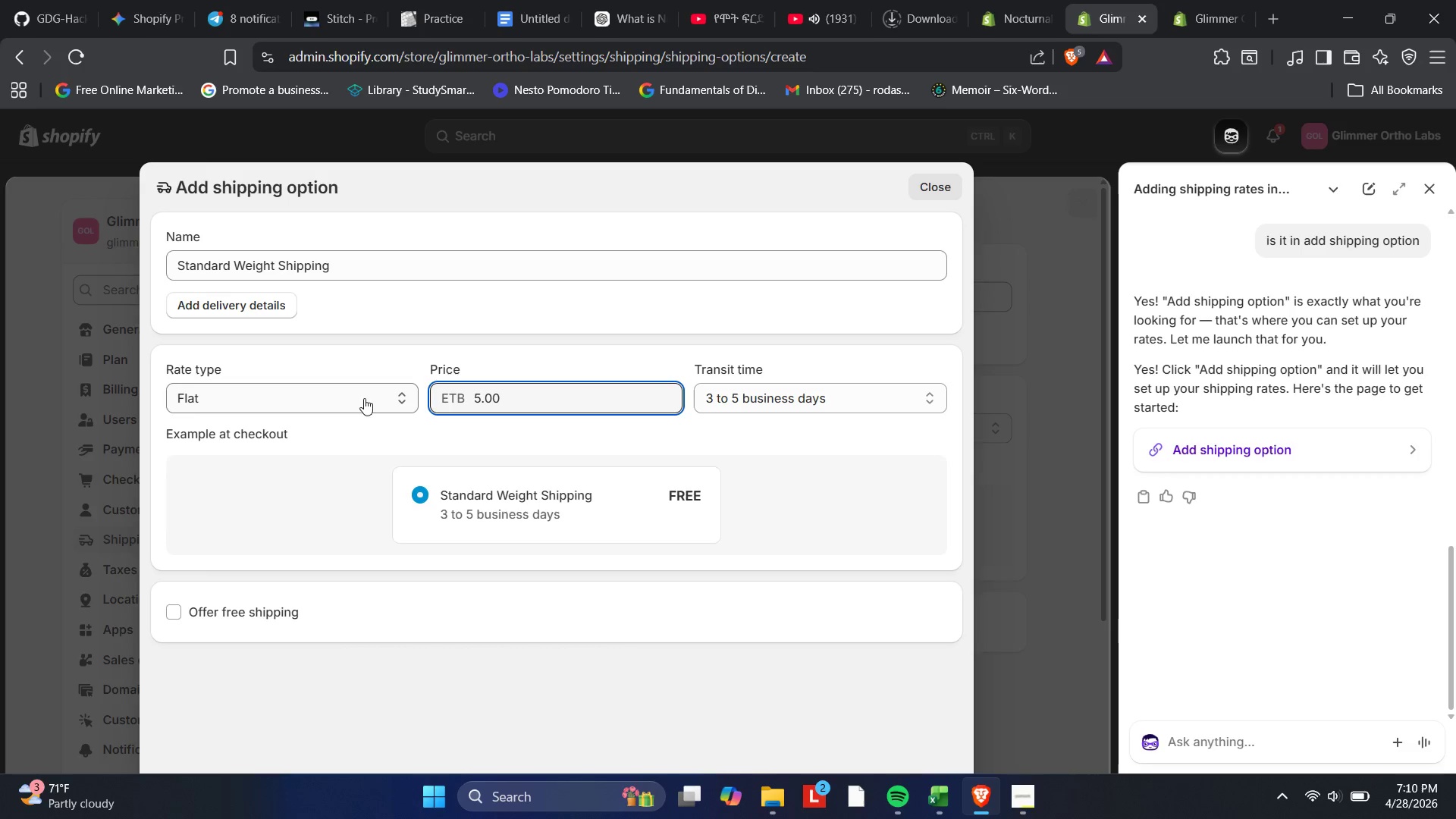 
wait(5.98)
 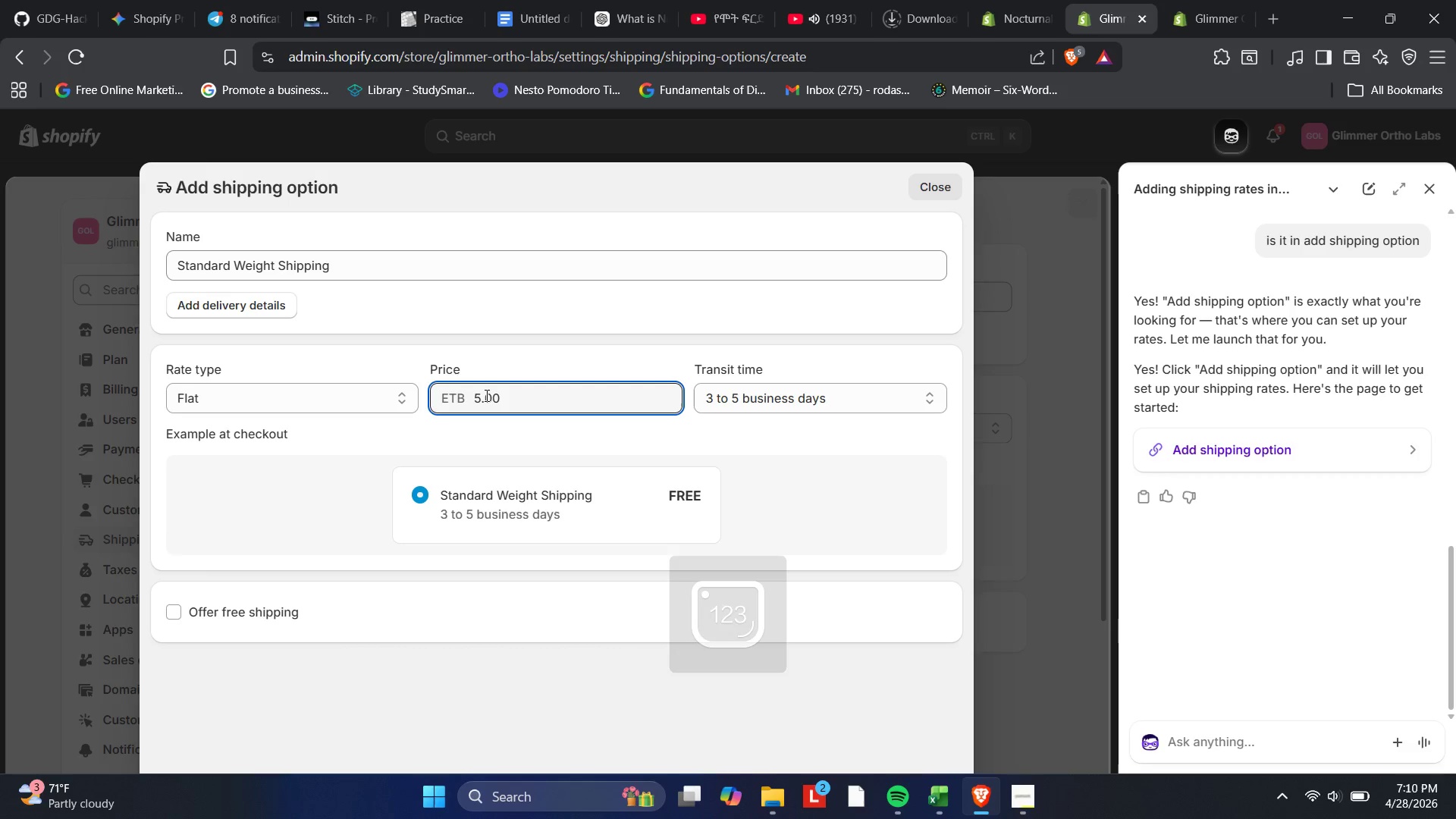 
left_click([284, 491])
 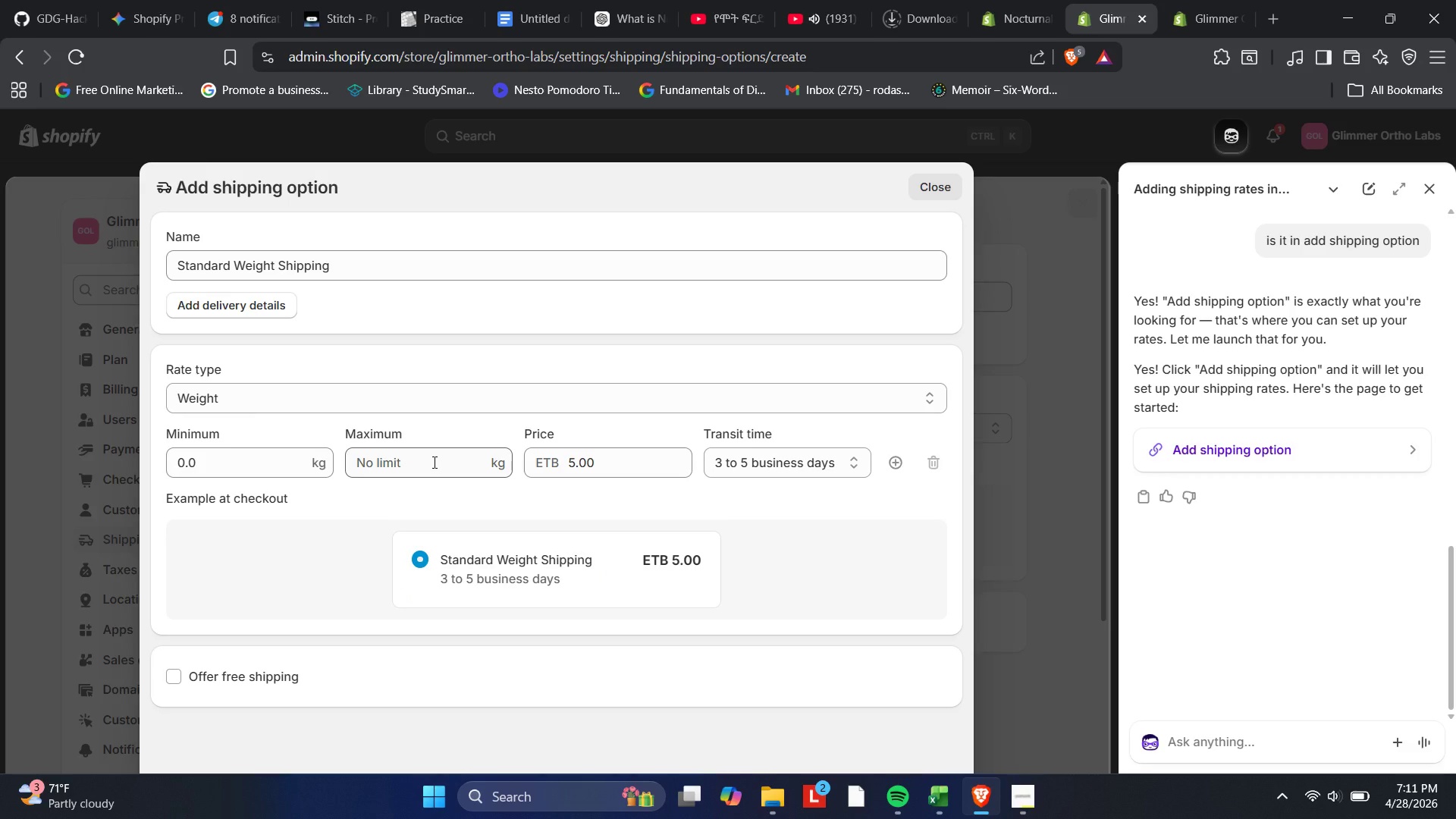 
wait(15.2)
 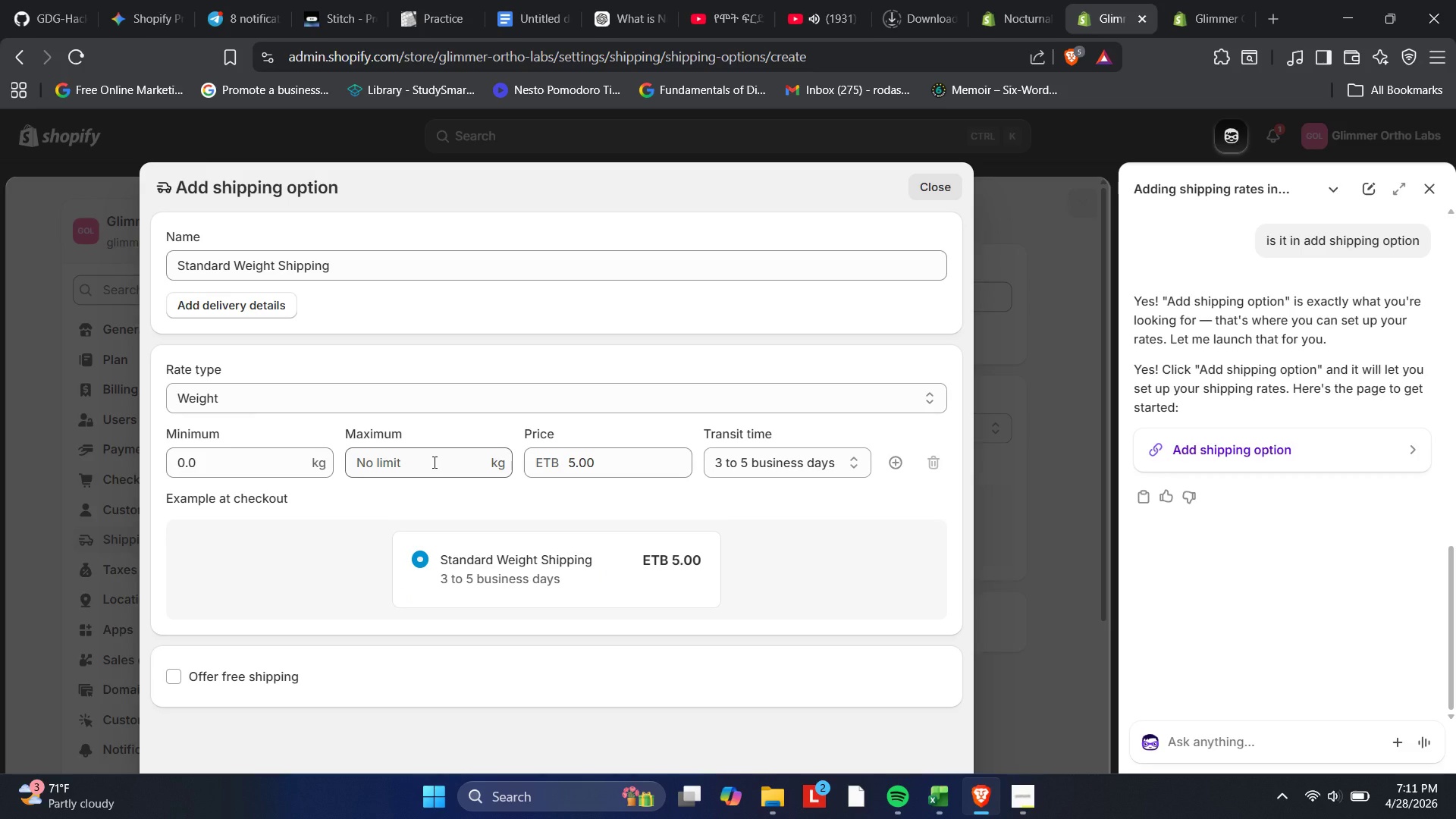 
left_click([406, 464])
 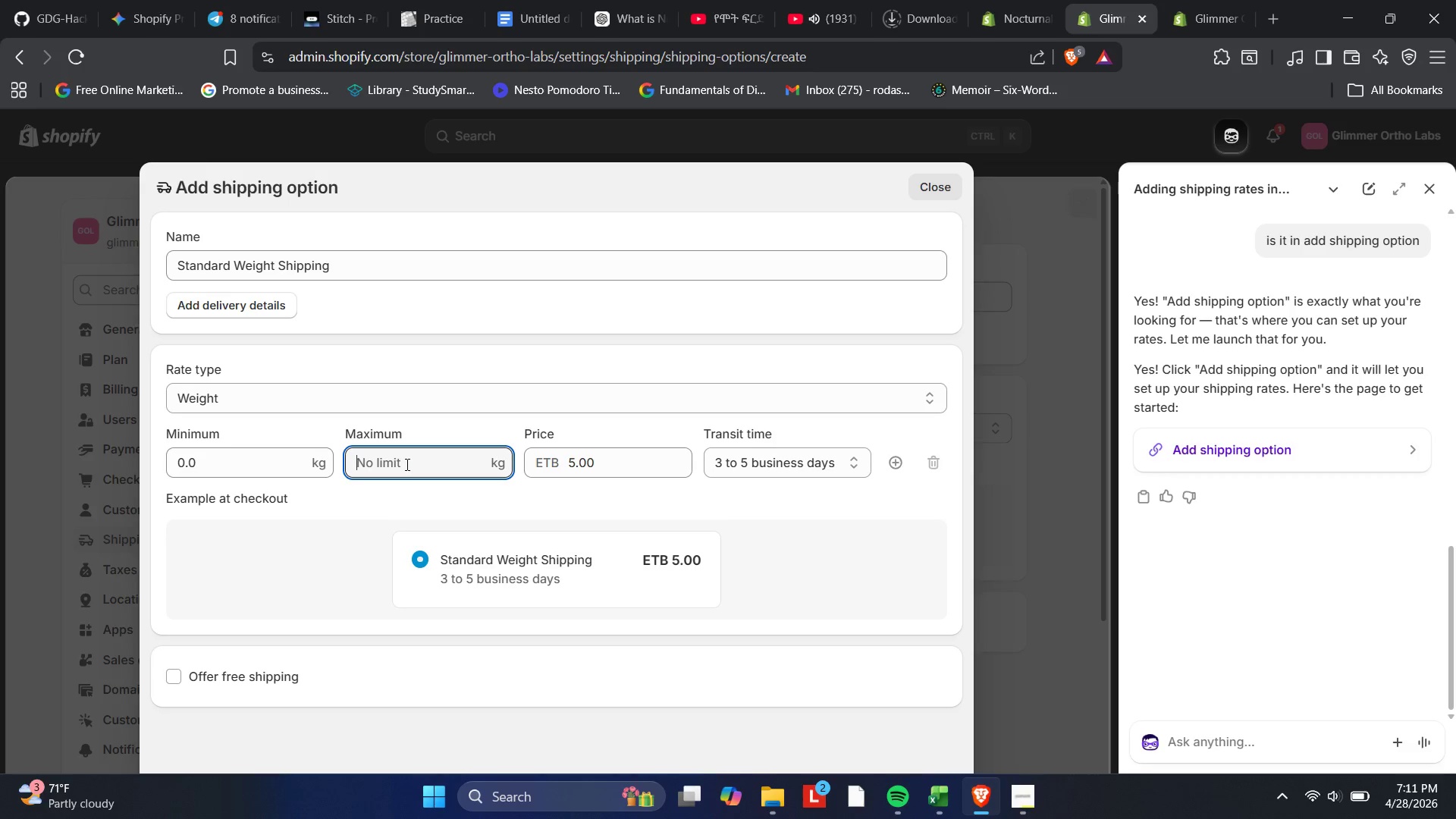 
key(Numpad0)
 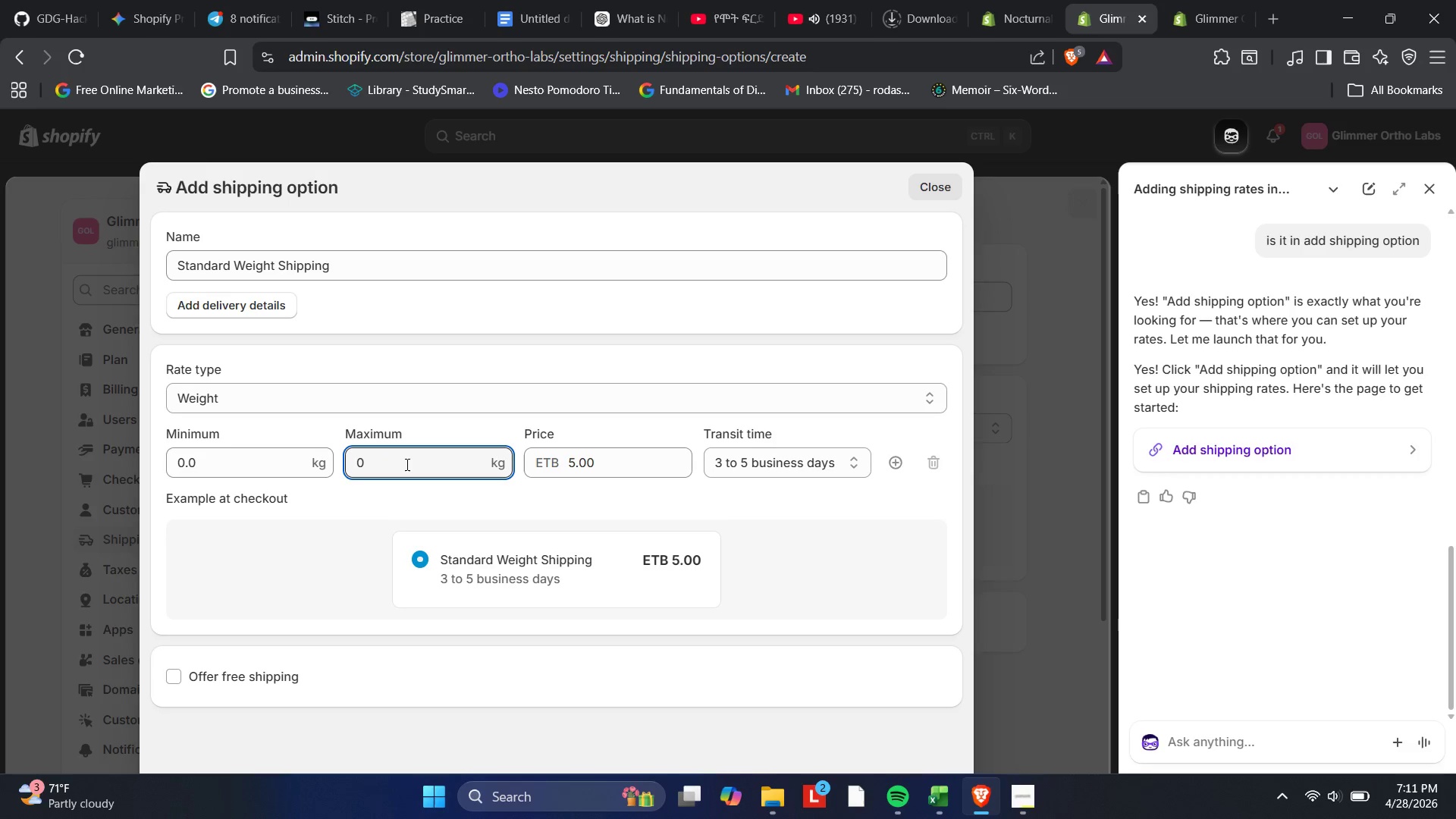 
key(NumpadDecimal)
 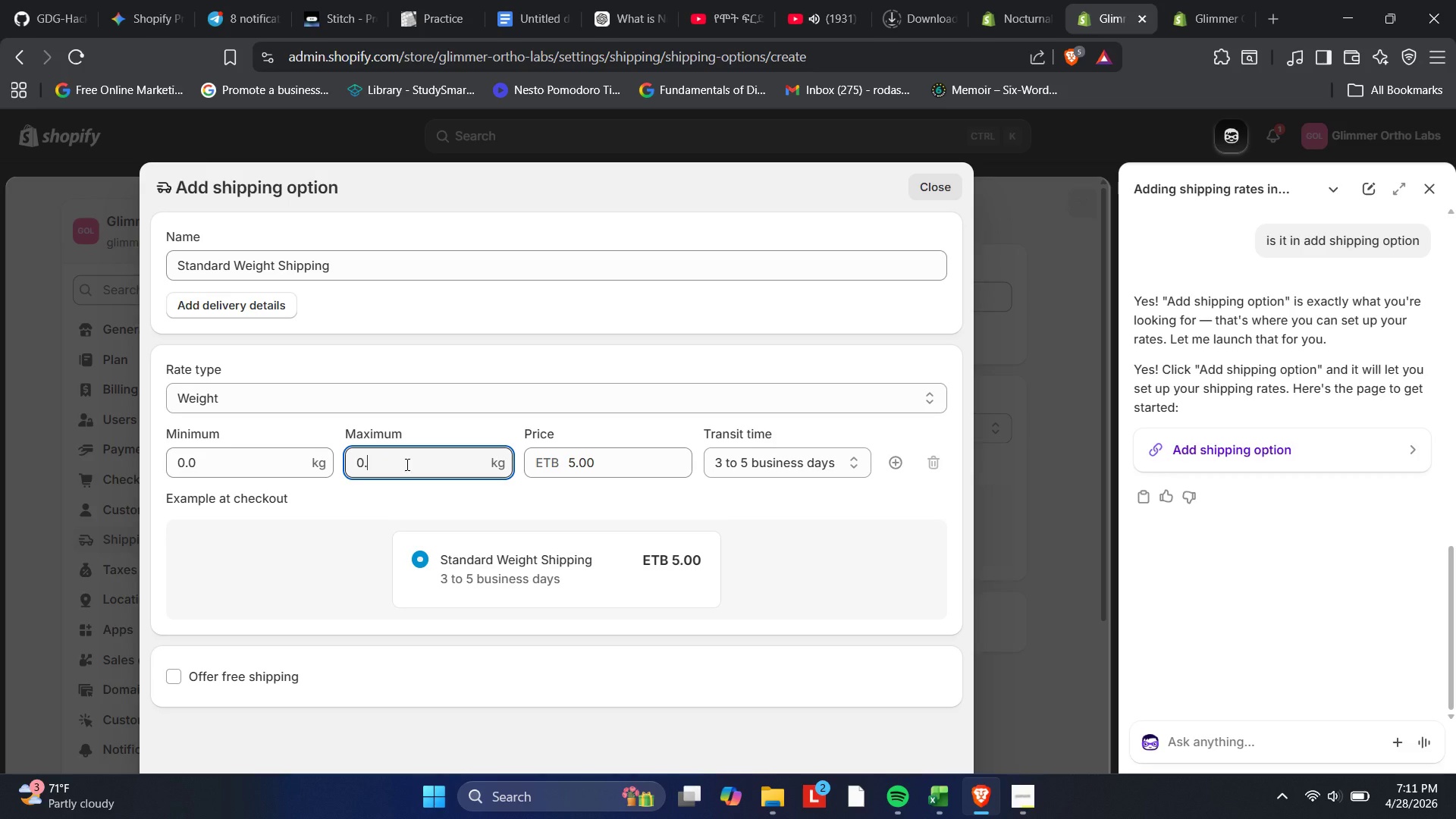 
key(Numpad5)
 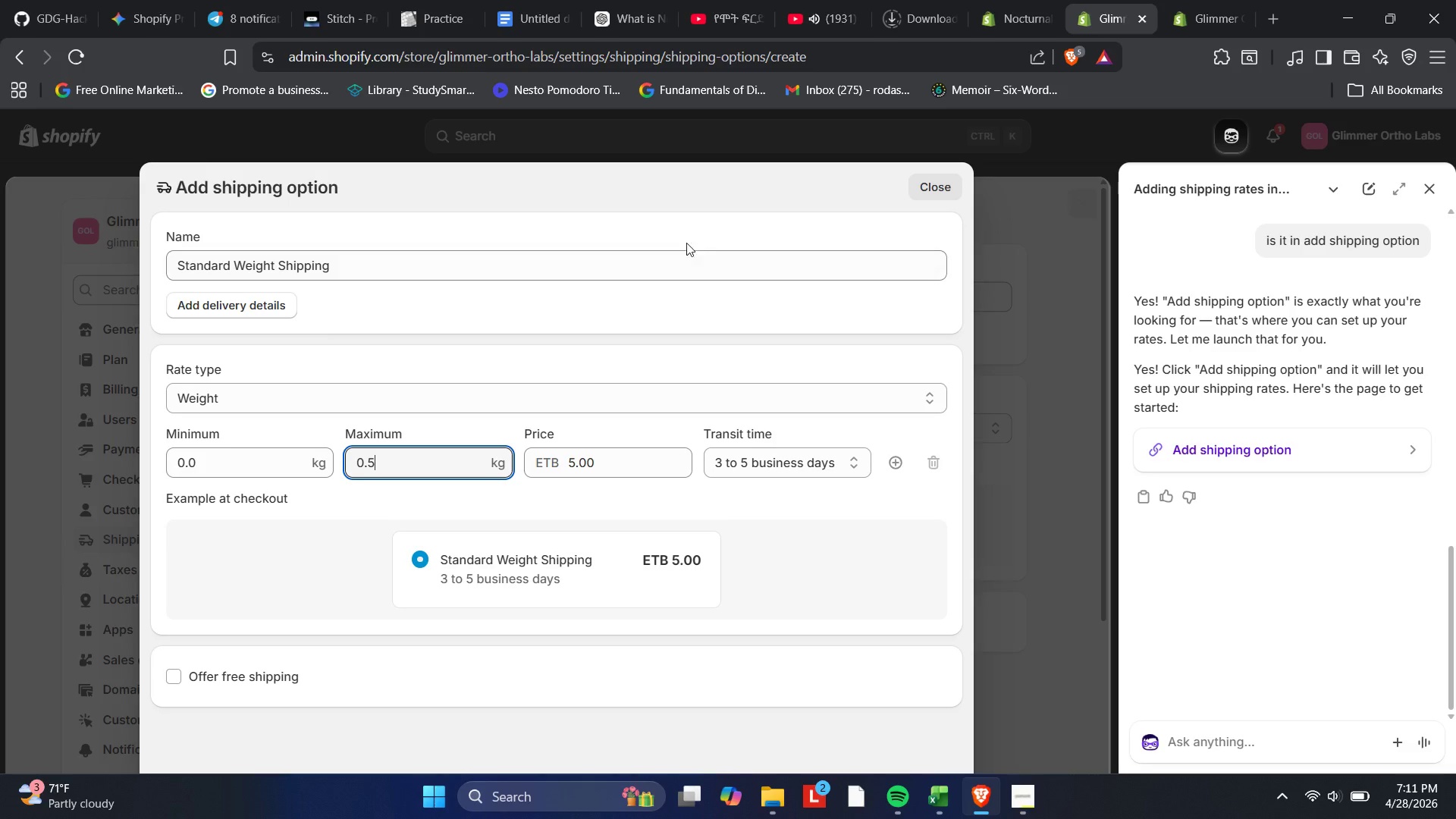 
wait(7.25)
 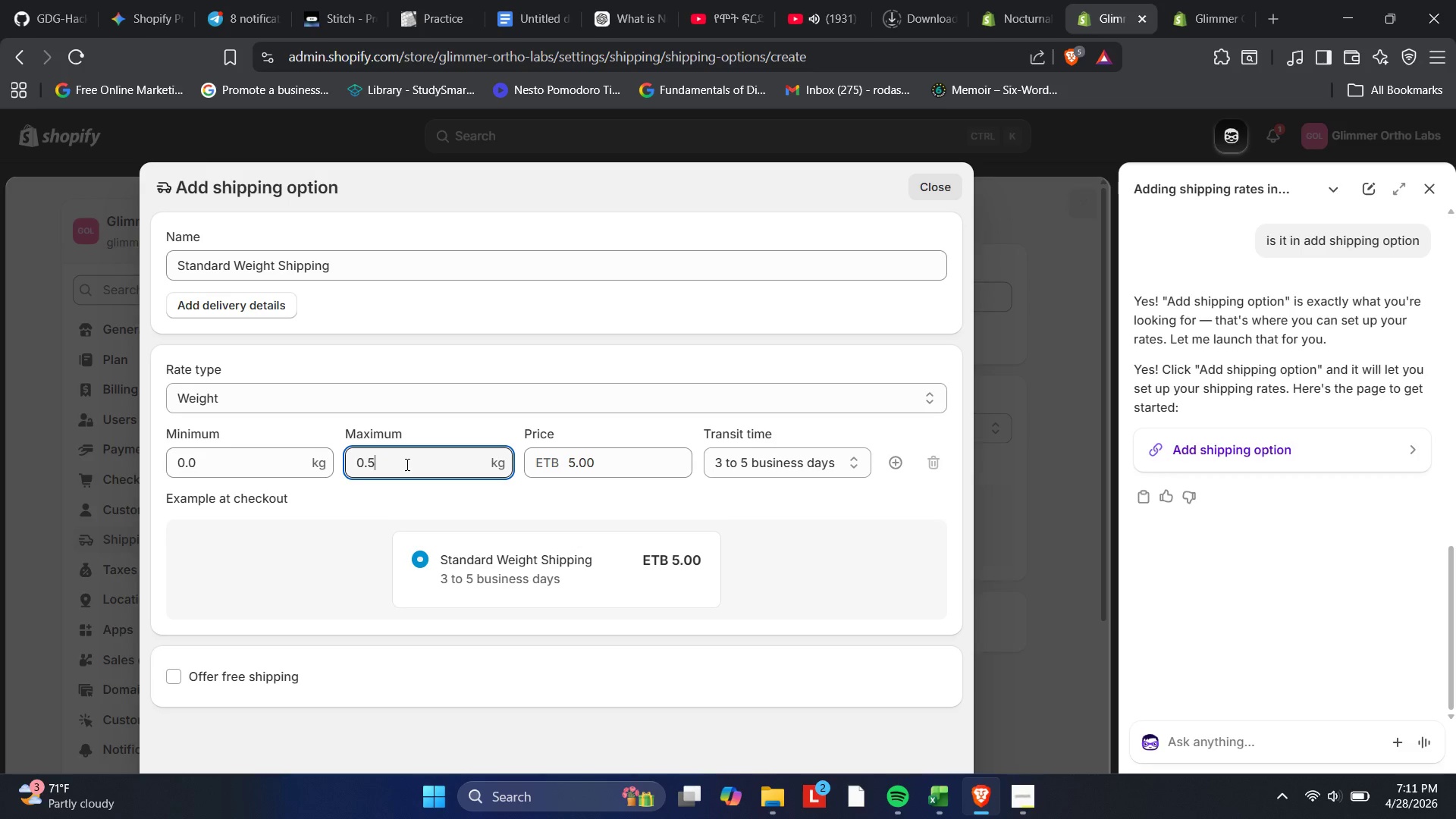 
scroll: coordinate [352, 344], scroll_direction: down, amount: 3.0
 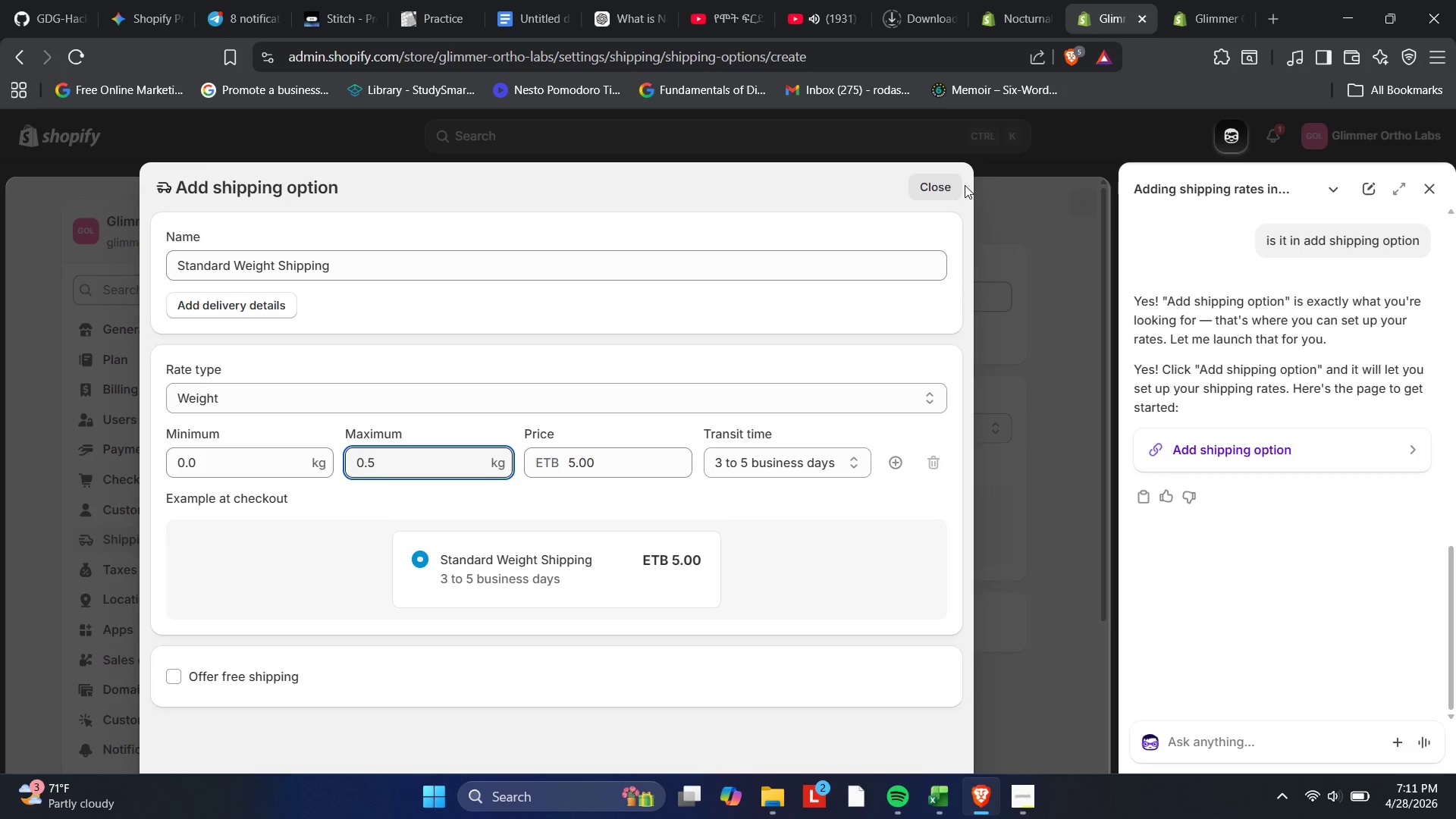 
left_click([956, 187])
 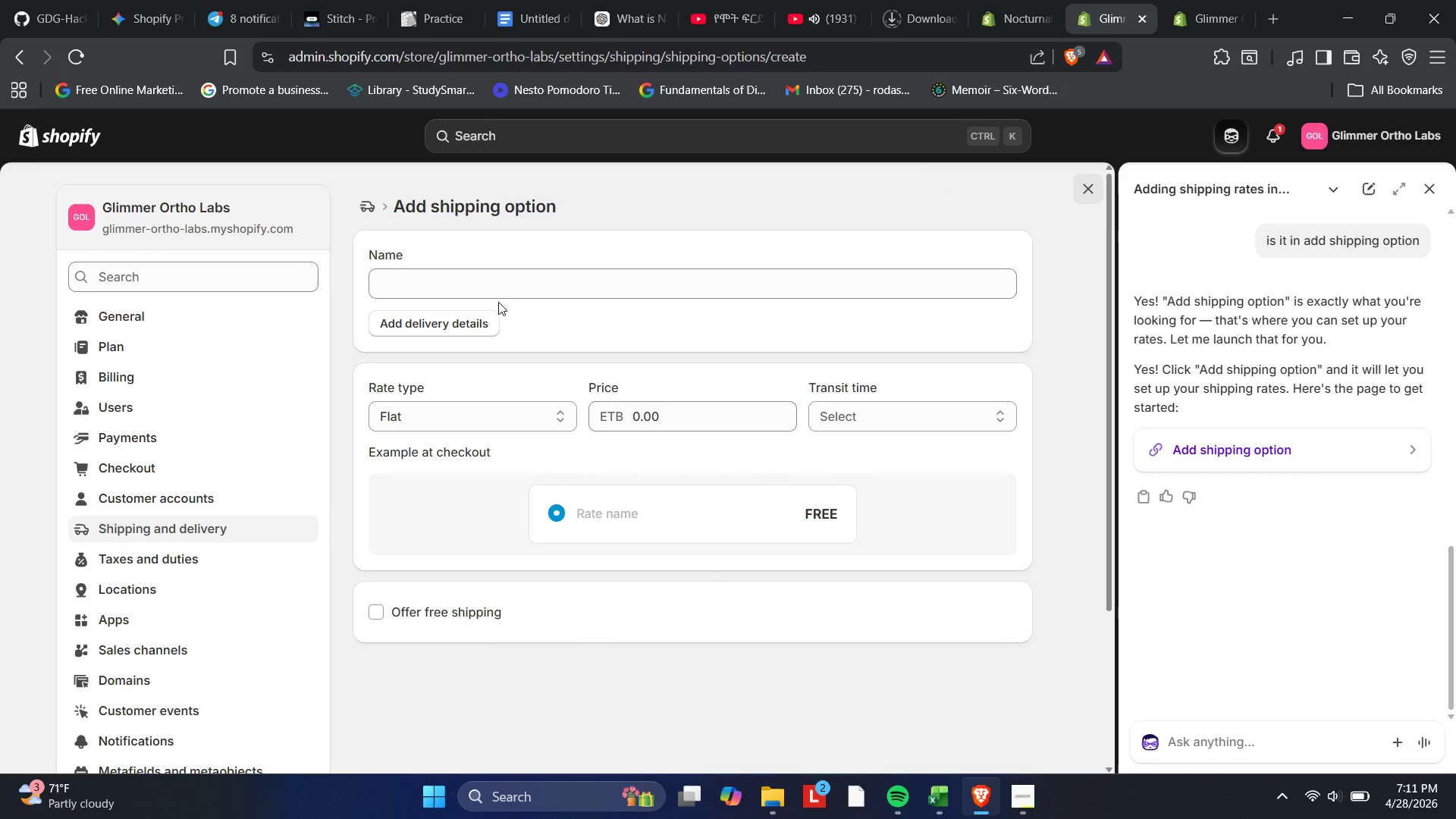 
wait(10.33)
 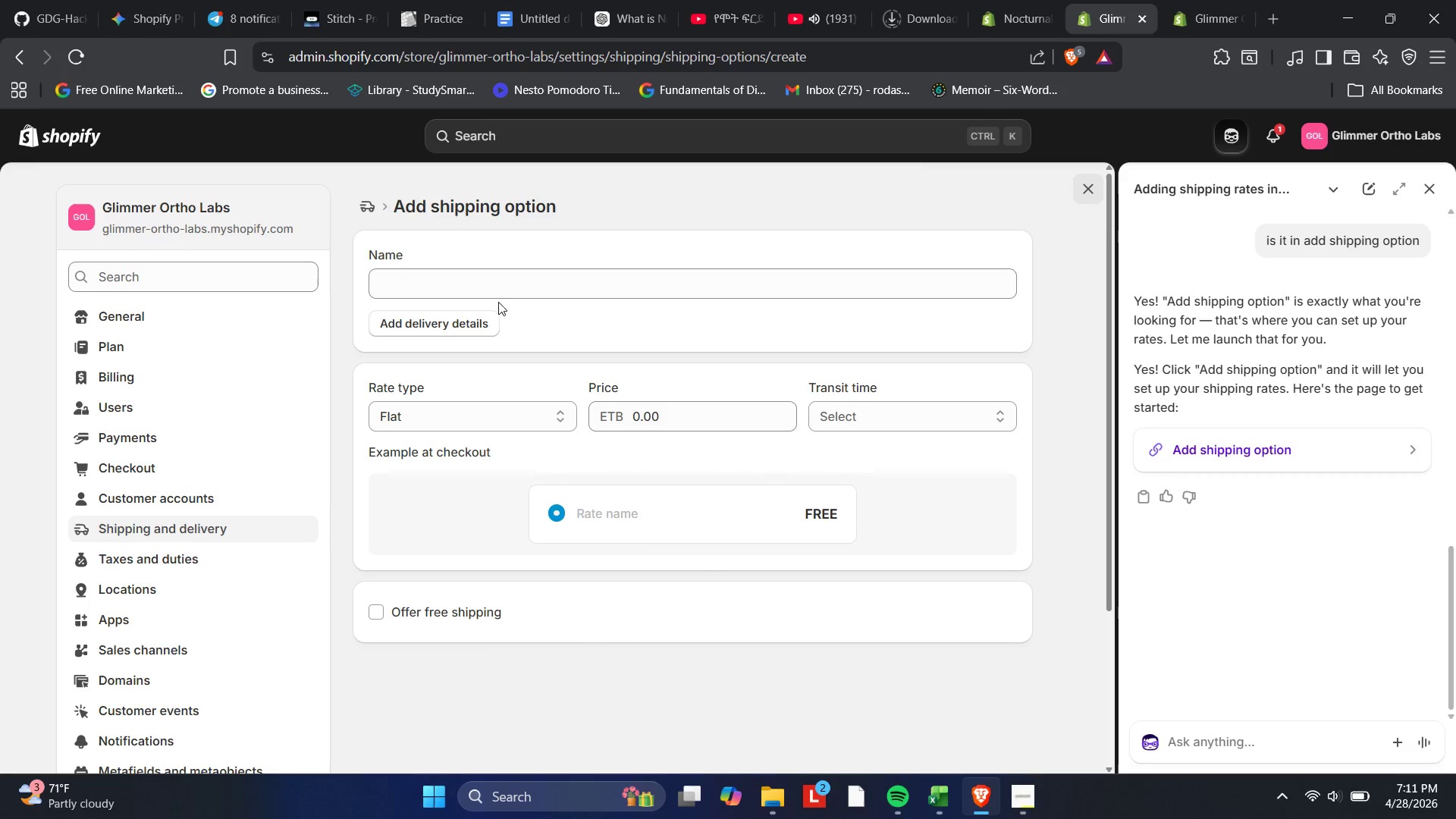 
left_click([1090, 193])
 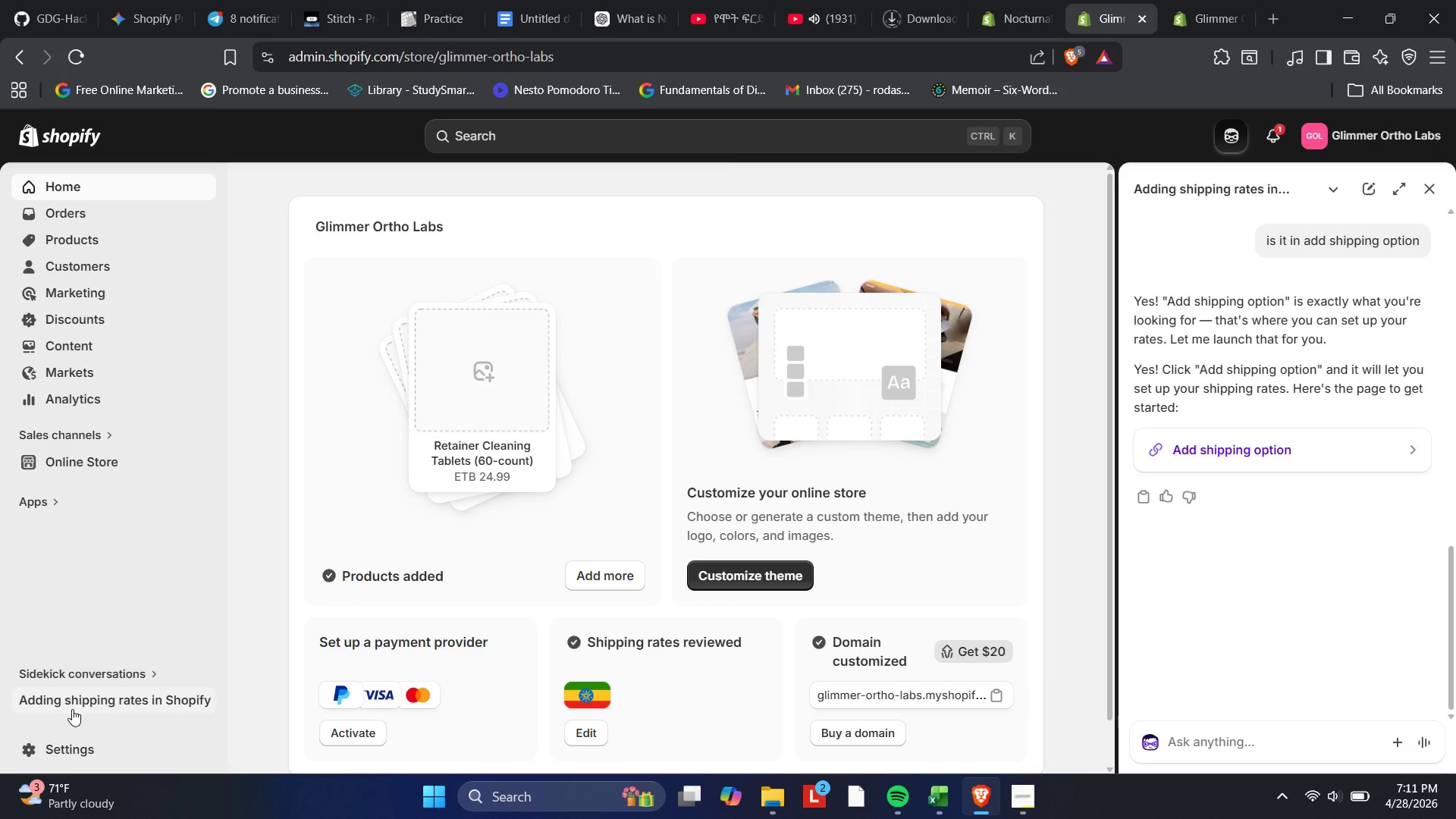 
left_click([59, 748])
 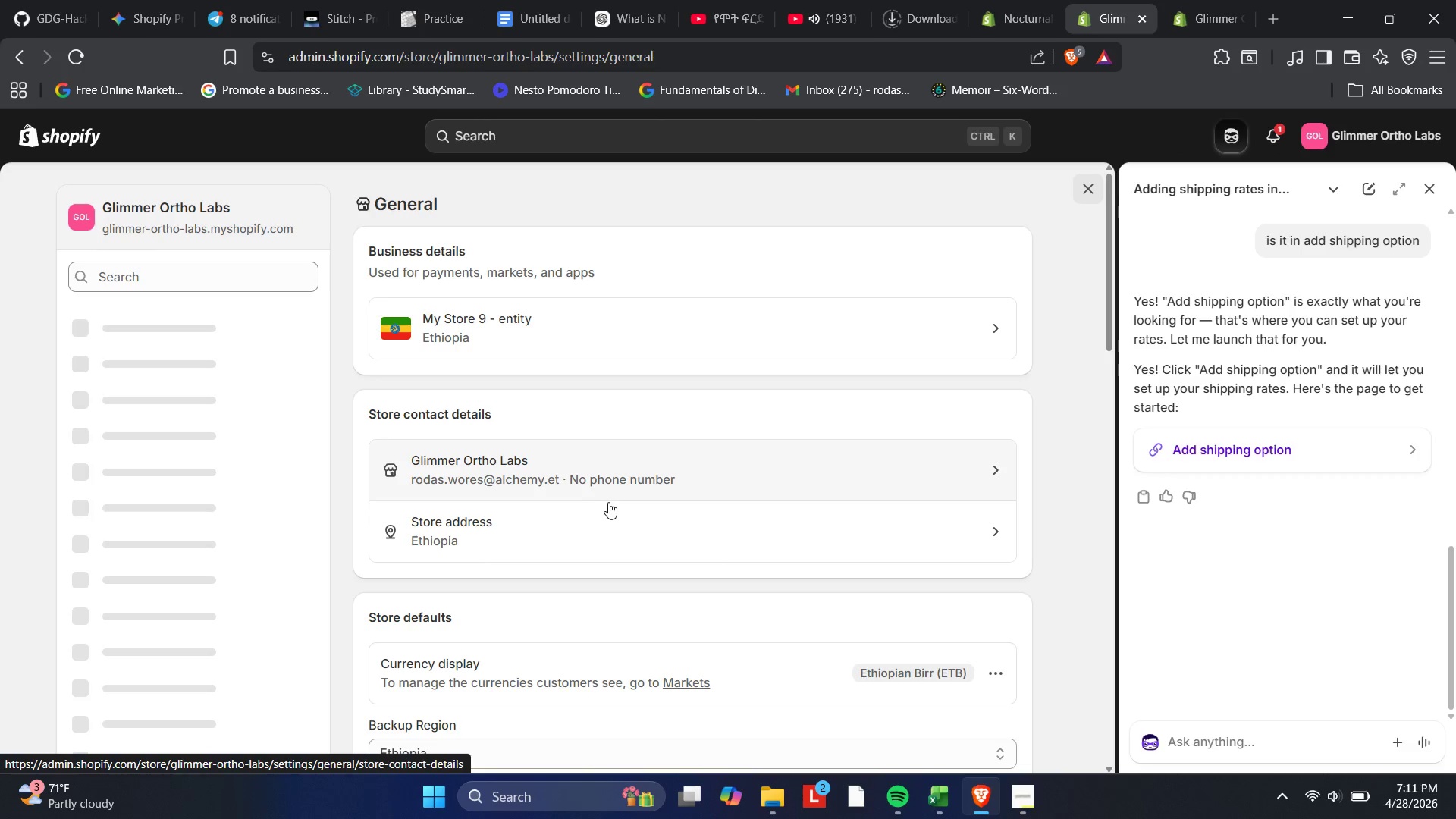 
wait(7.26)
 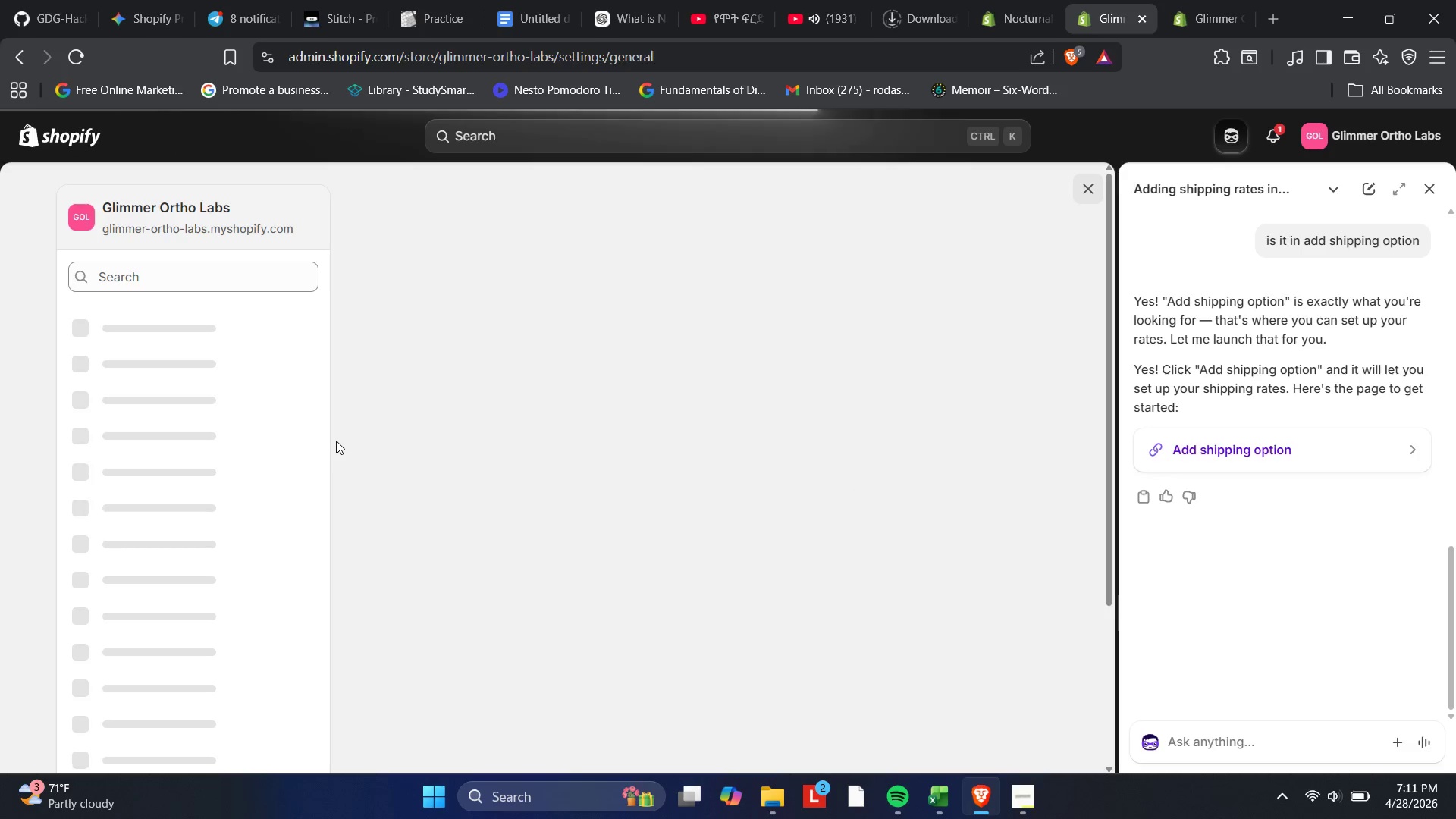 
scroll: coordinate [606, 526], scroll_direction: none, amount: 0.0
 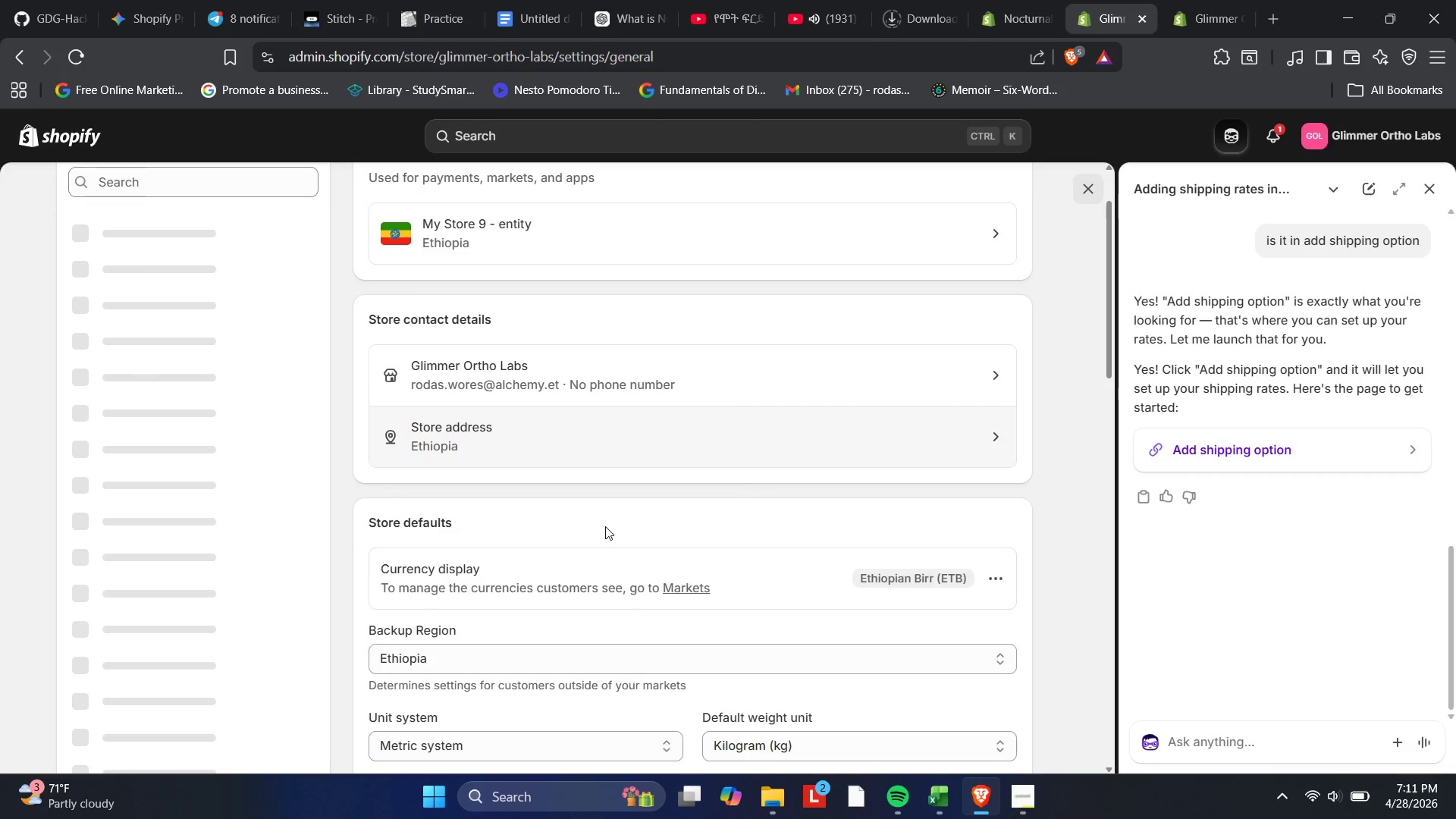 
scroll: coordinate [604, 529], scroll_direction: down, amount: 2.0
 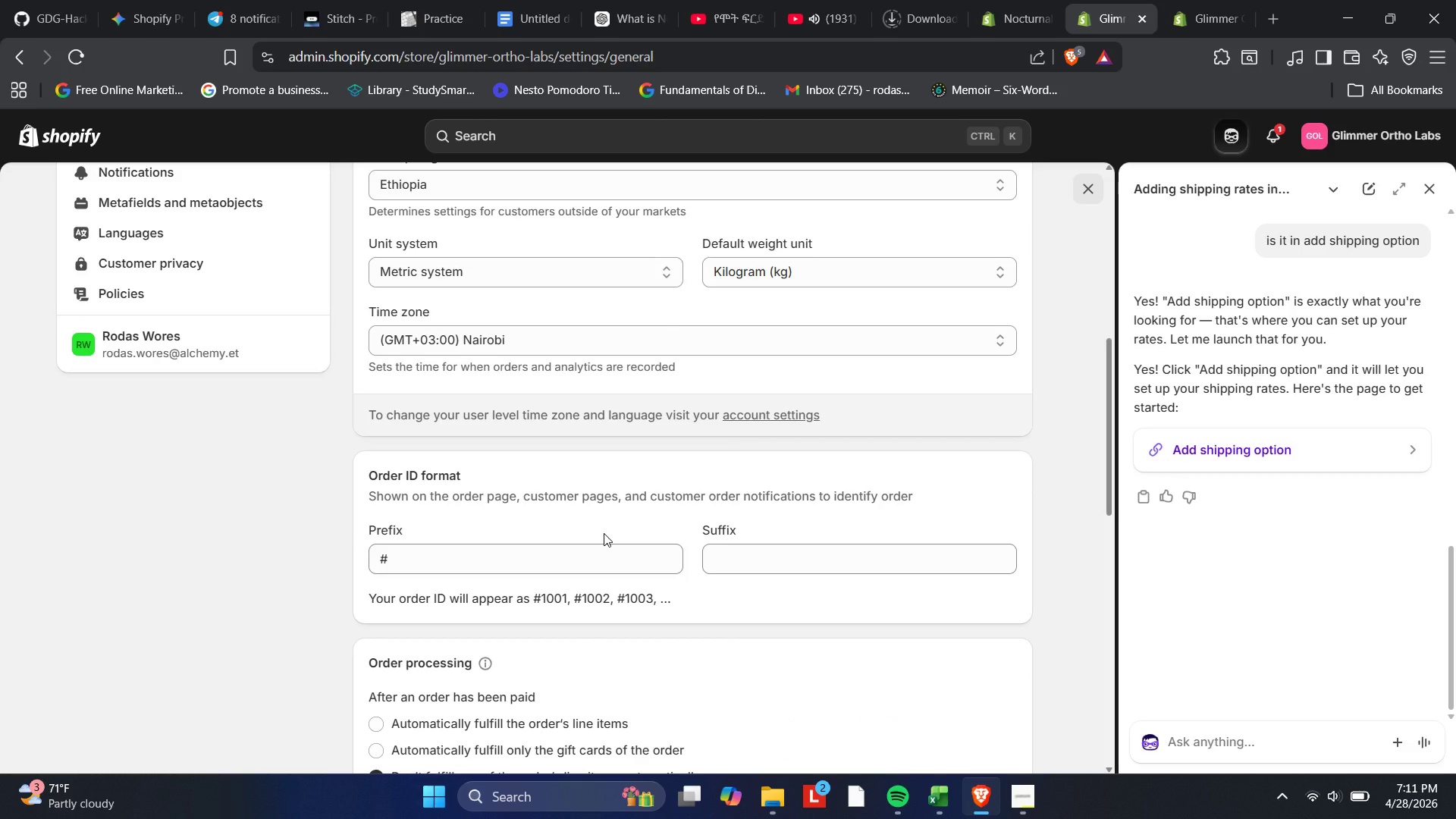 
scroll: coordinate [109, 469], scroll_direction: up, amount: 3.0
 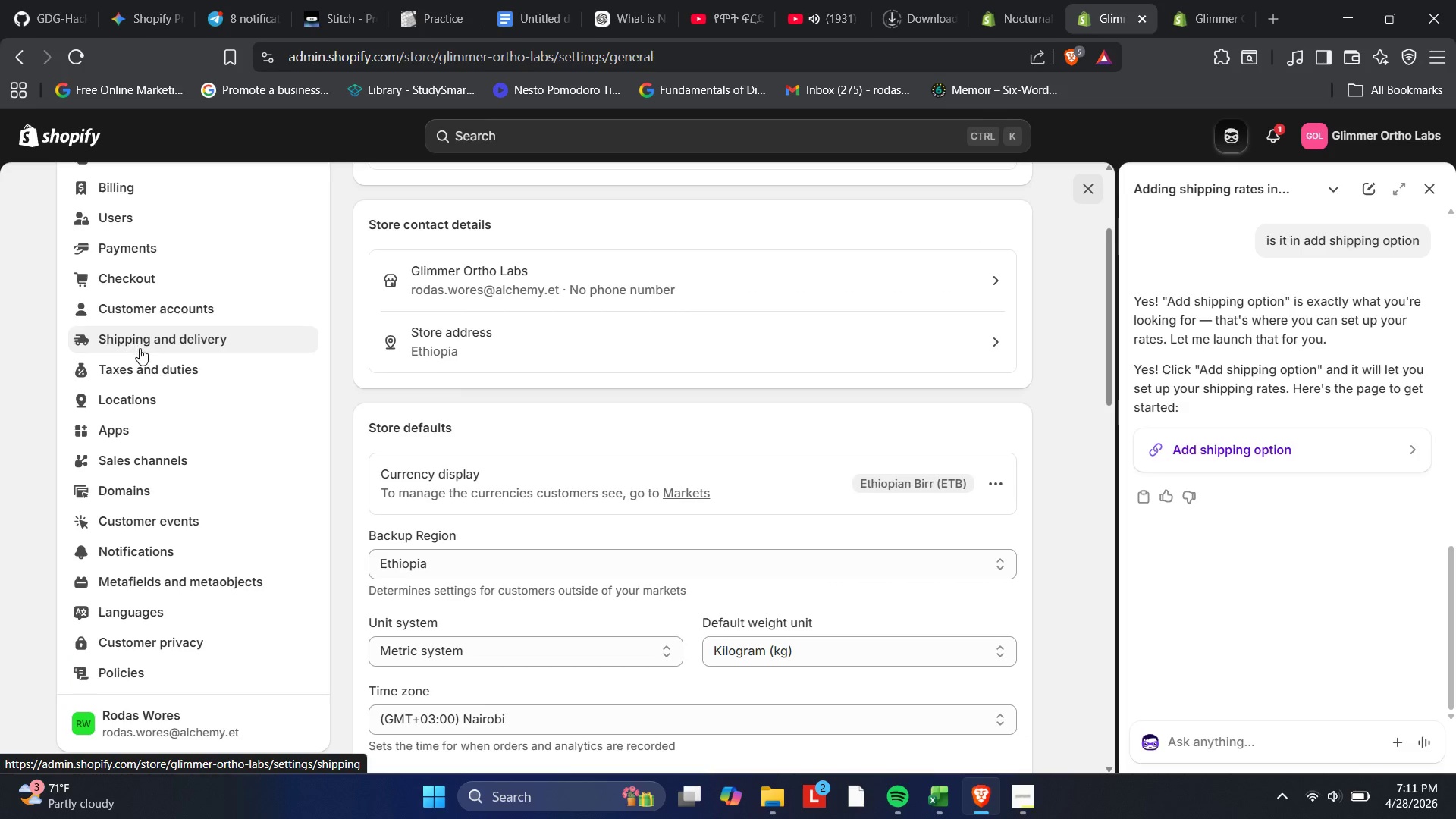 
left_click([130, 341])
 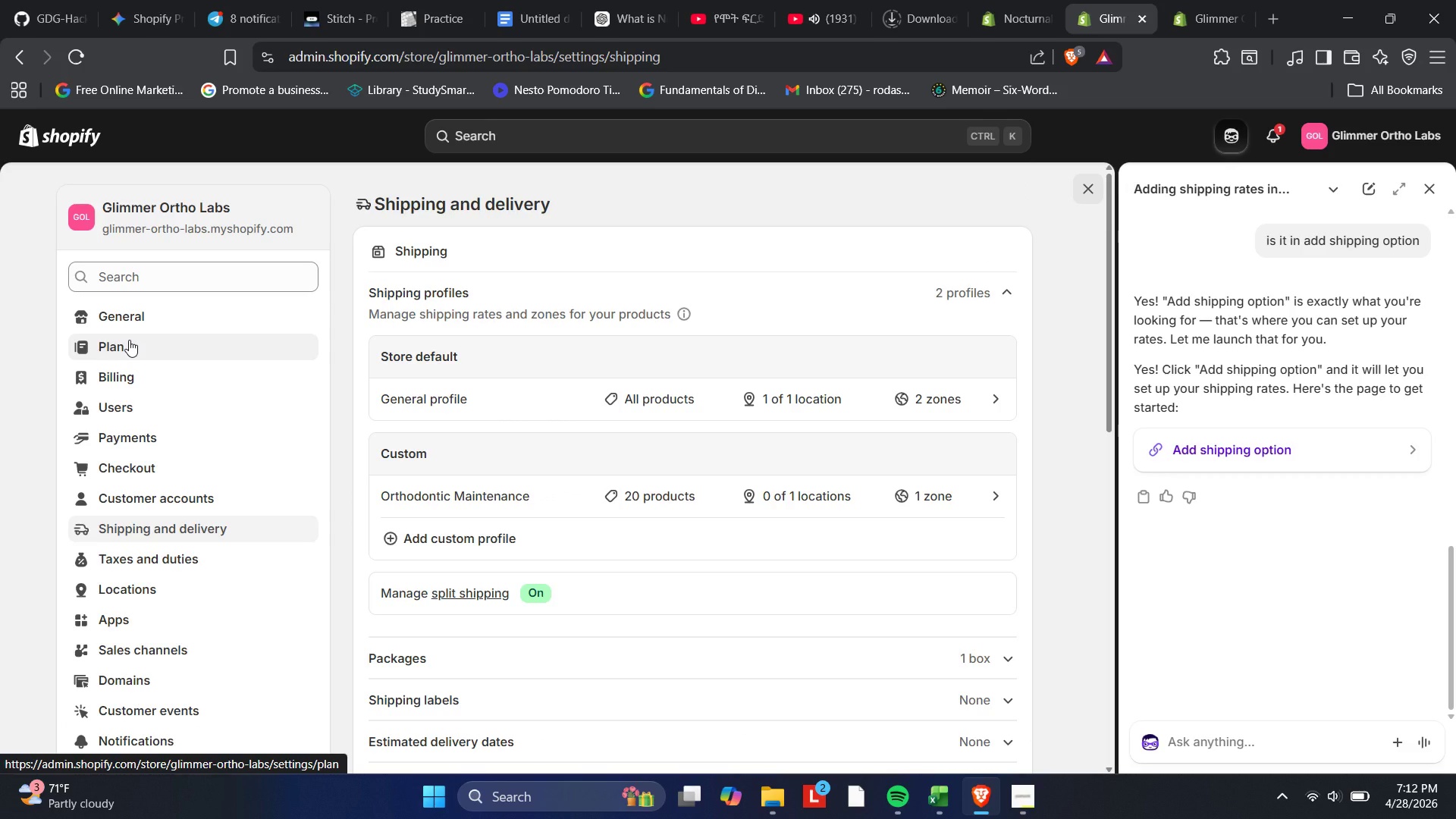 
wait(5.89)
 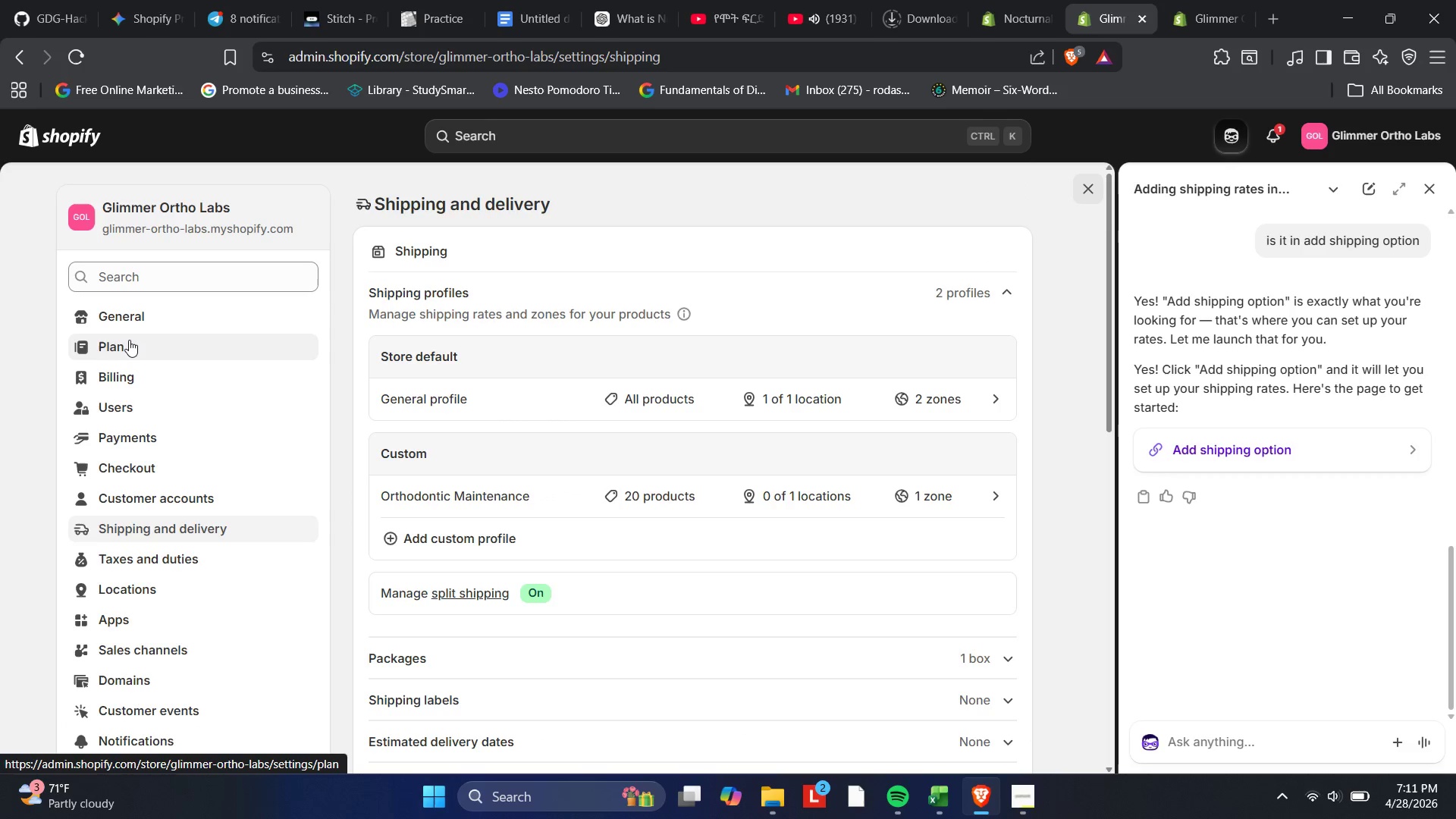 
left_click([102, 531])
 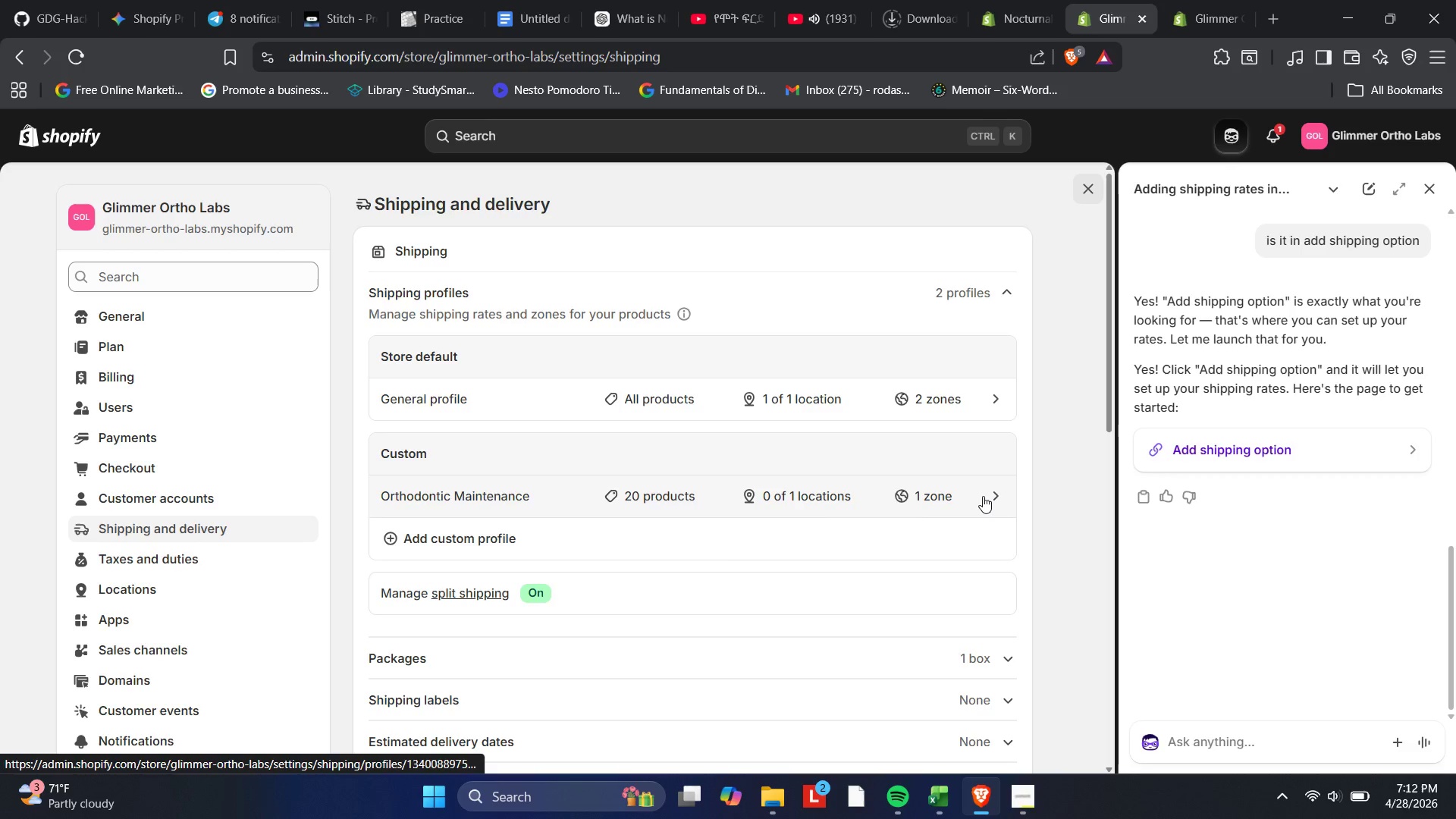 
wait(6.64)
 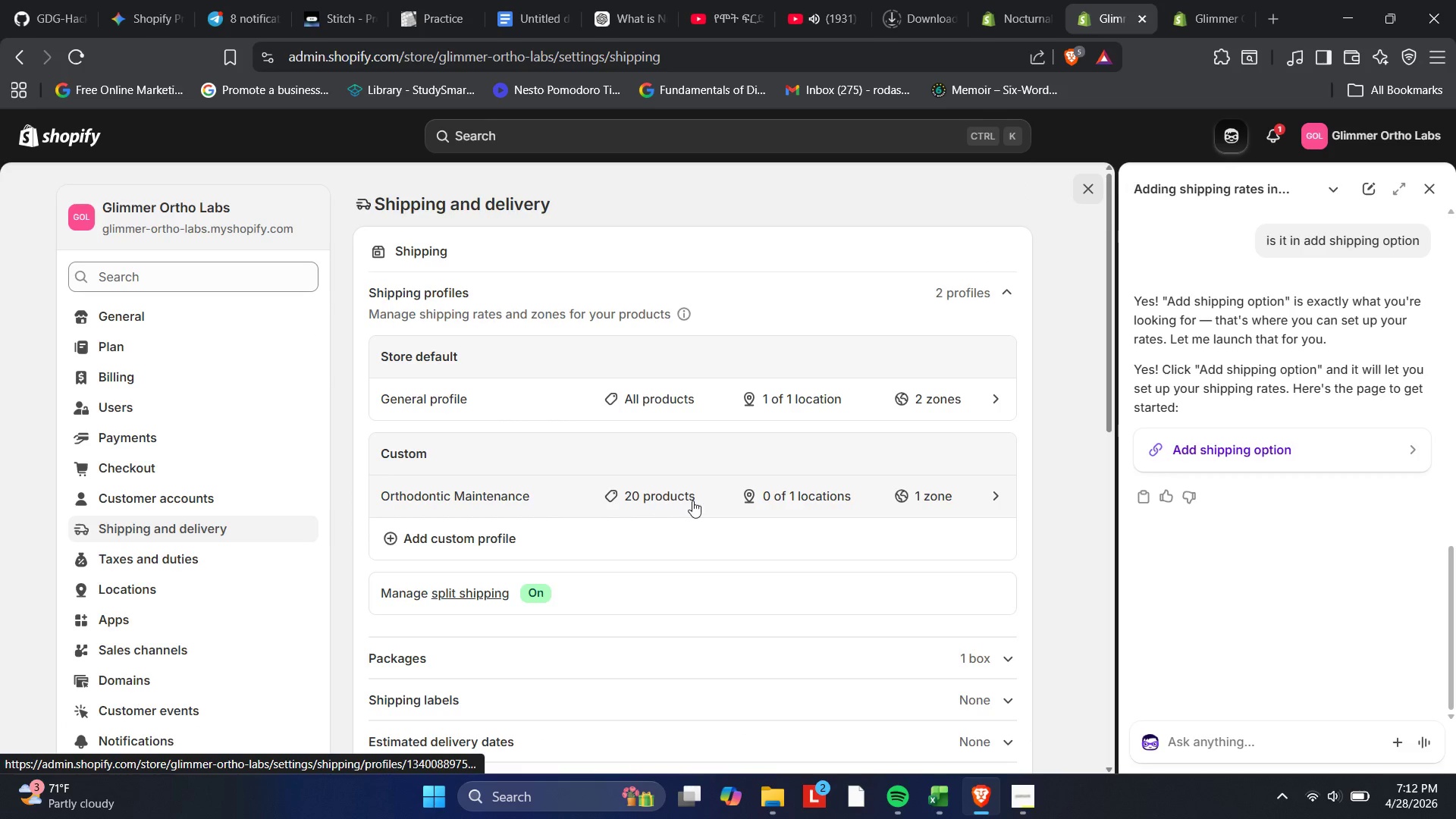 
scroll: coordinate [806, 563], scroll_direction: down, amount: 5.0
 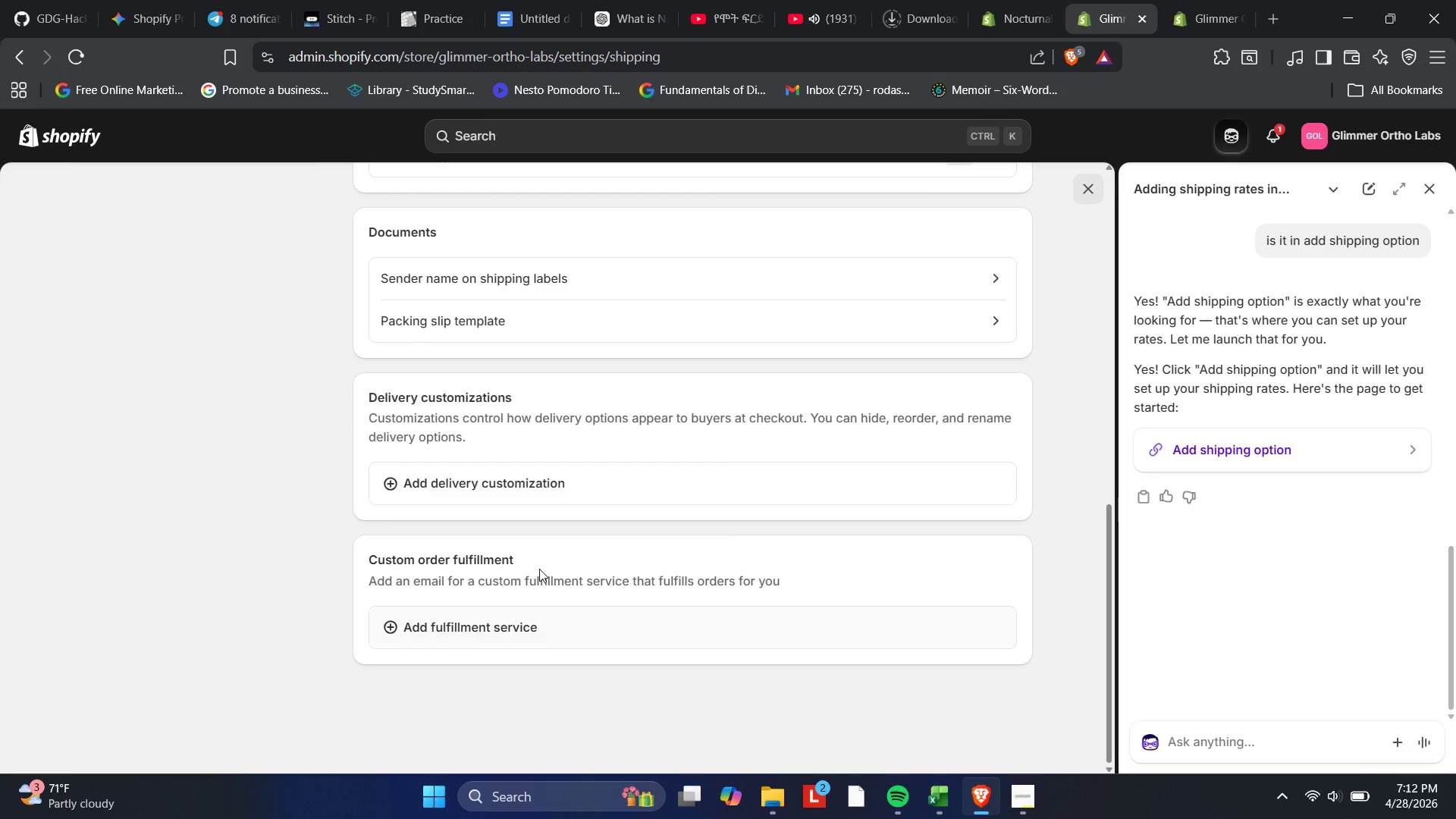 
scroll: coordinate [648, 447], scroll_direction: up, amount: 5.0
 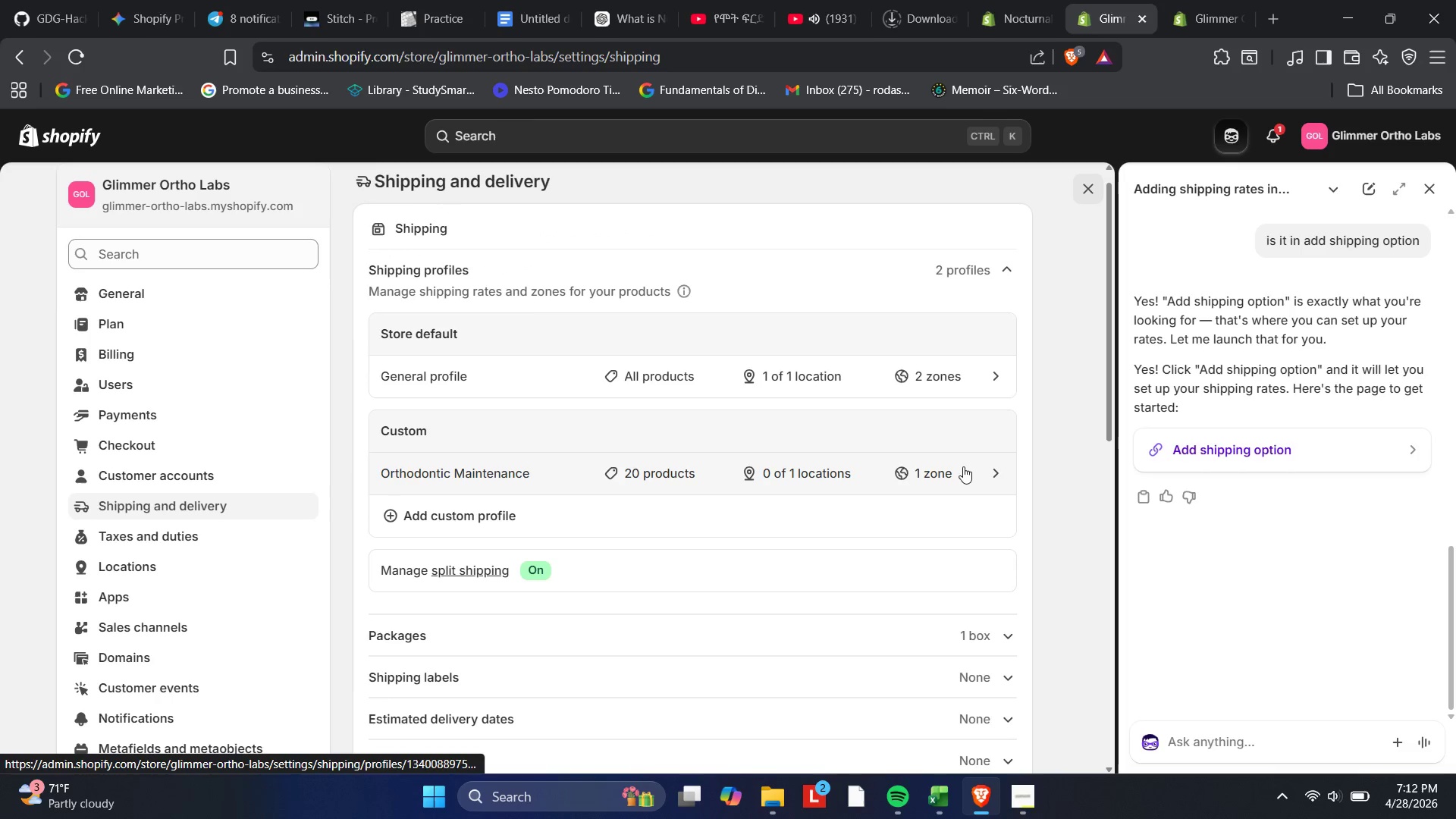 
left_click([980, 465])
 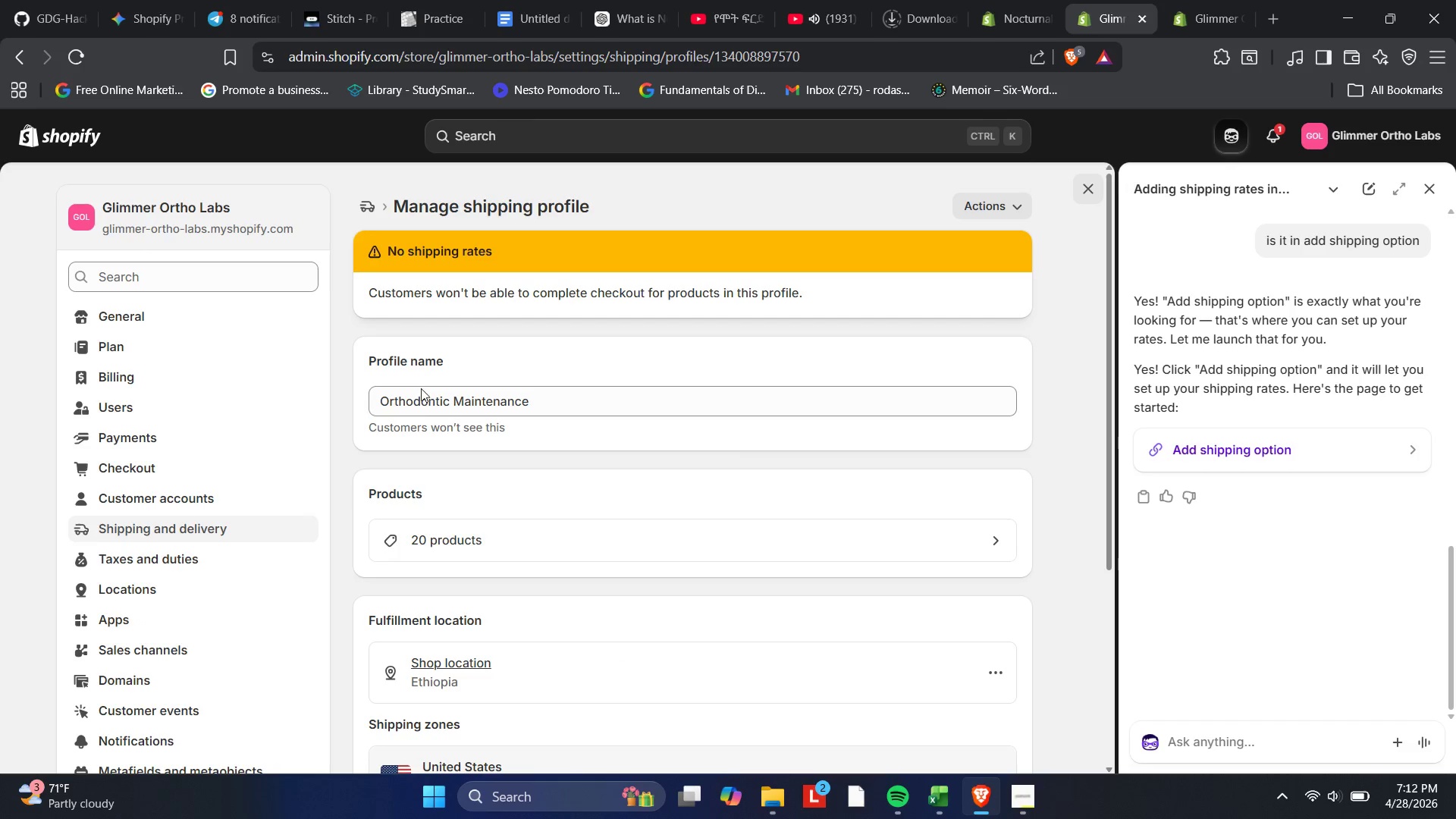 
scroll: coordinate [448, 654], scroll_direction: down, amount: 2.0
 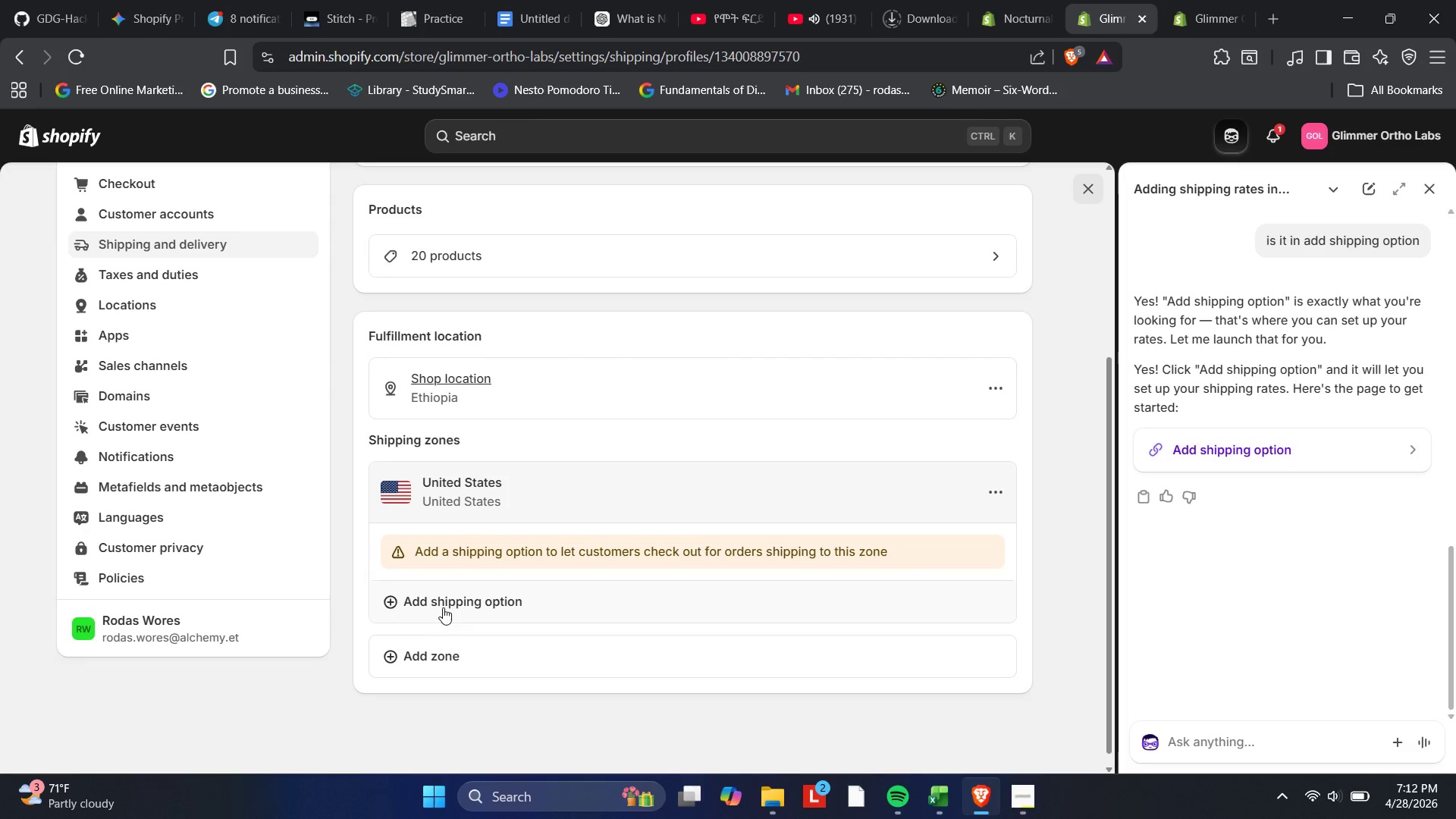 
left_click([445, 598])
 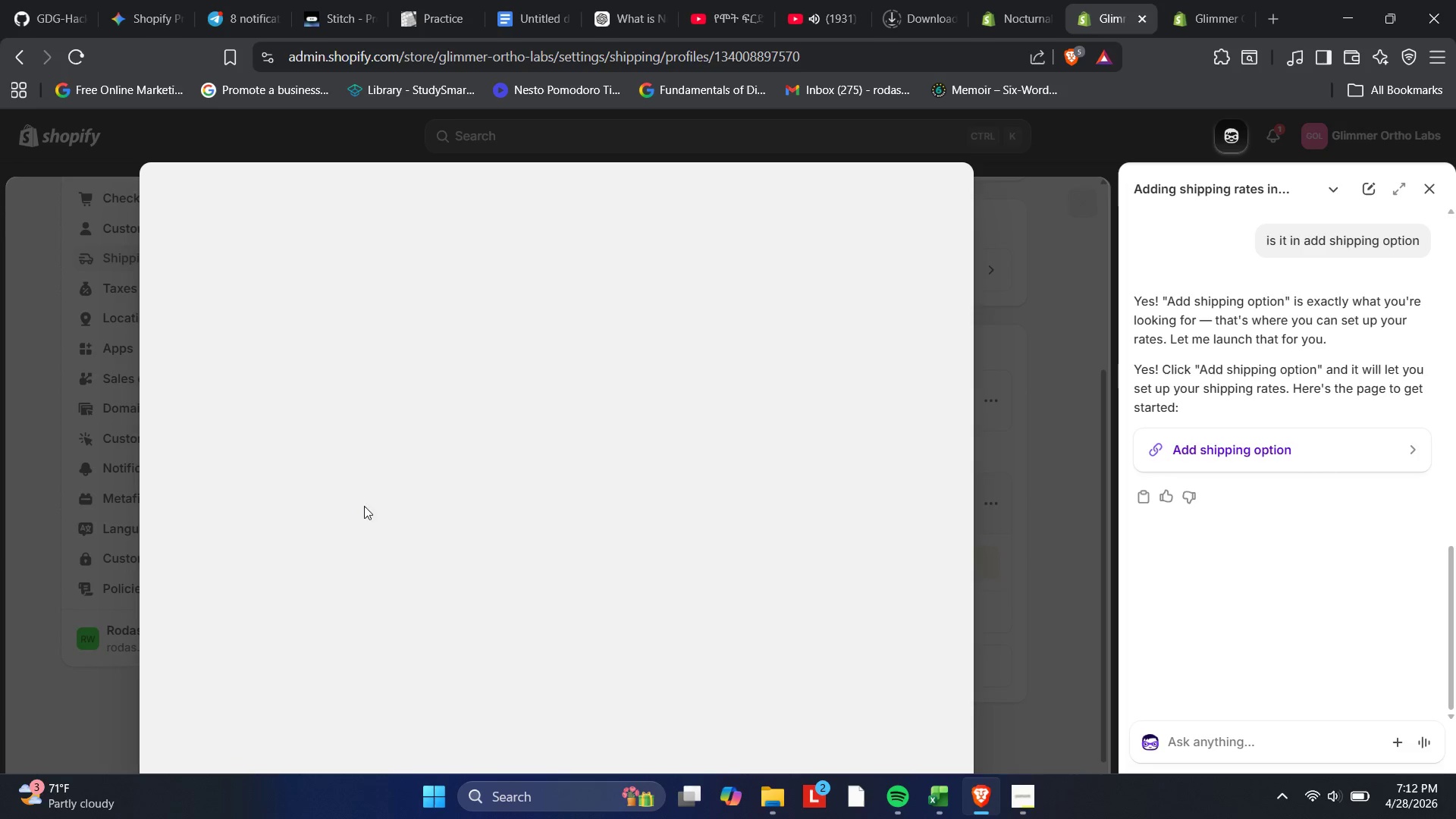 
wait(7.52)
 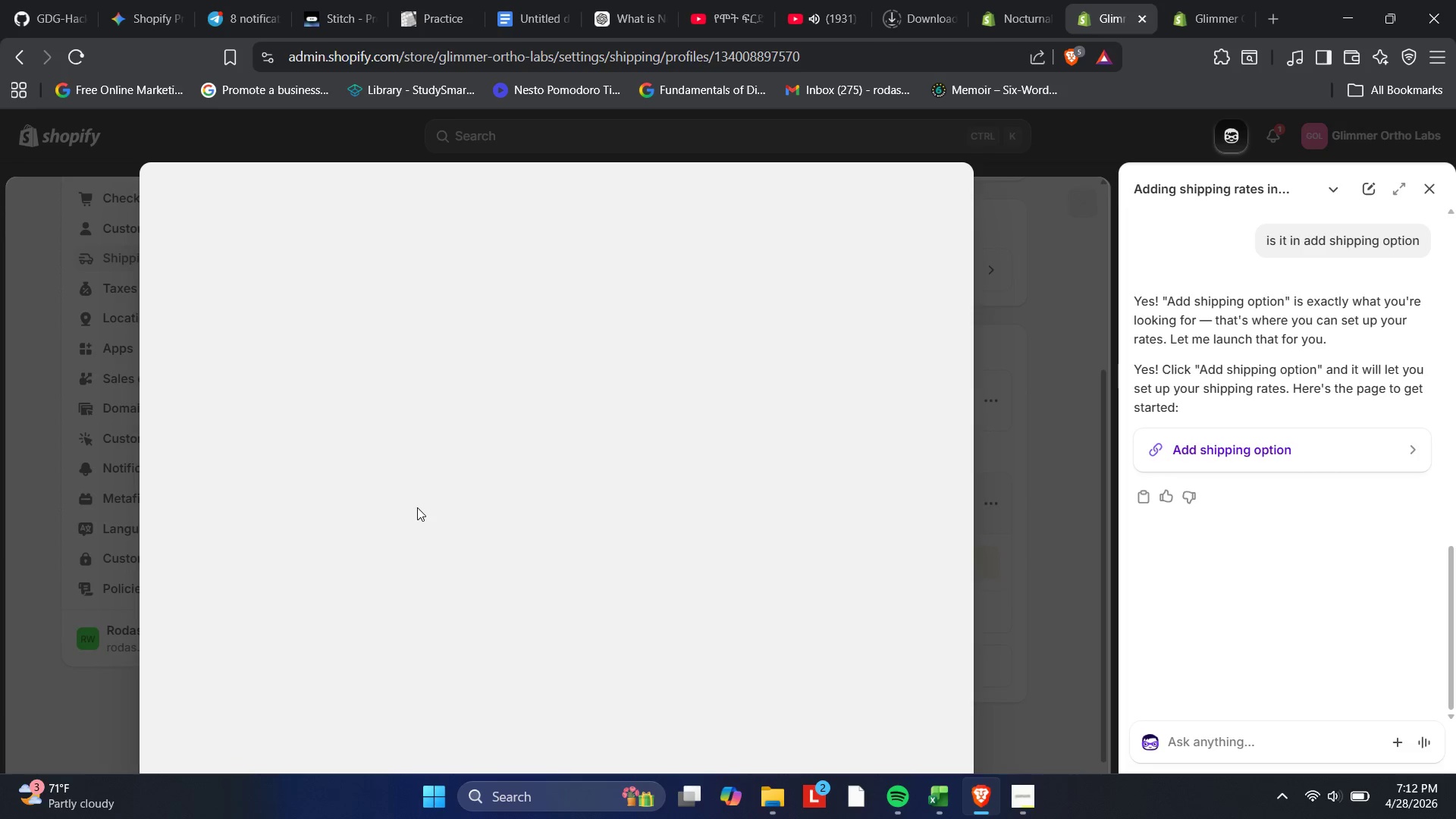 
left_click([1014, 814])